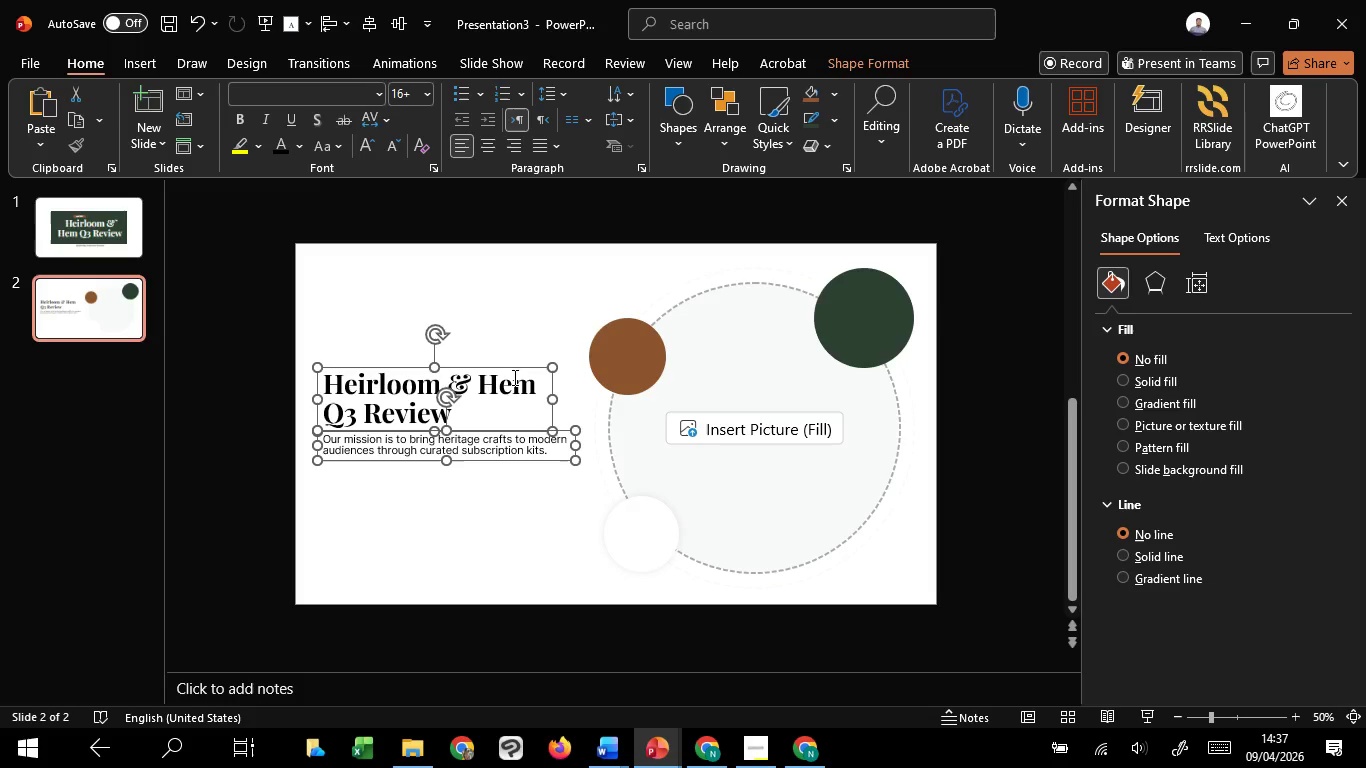 
hold_key(key=ShiftLeft, duration=1.5)
left_click_drag(start_coordinate=[515, 368], to_coordinate=[513, 382])
 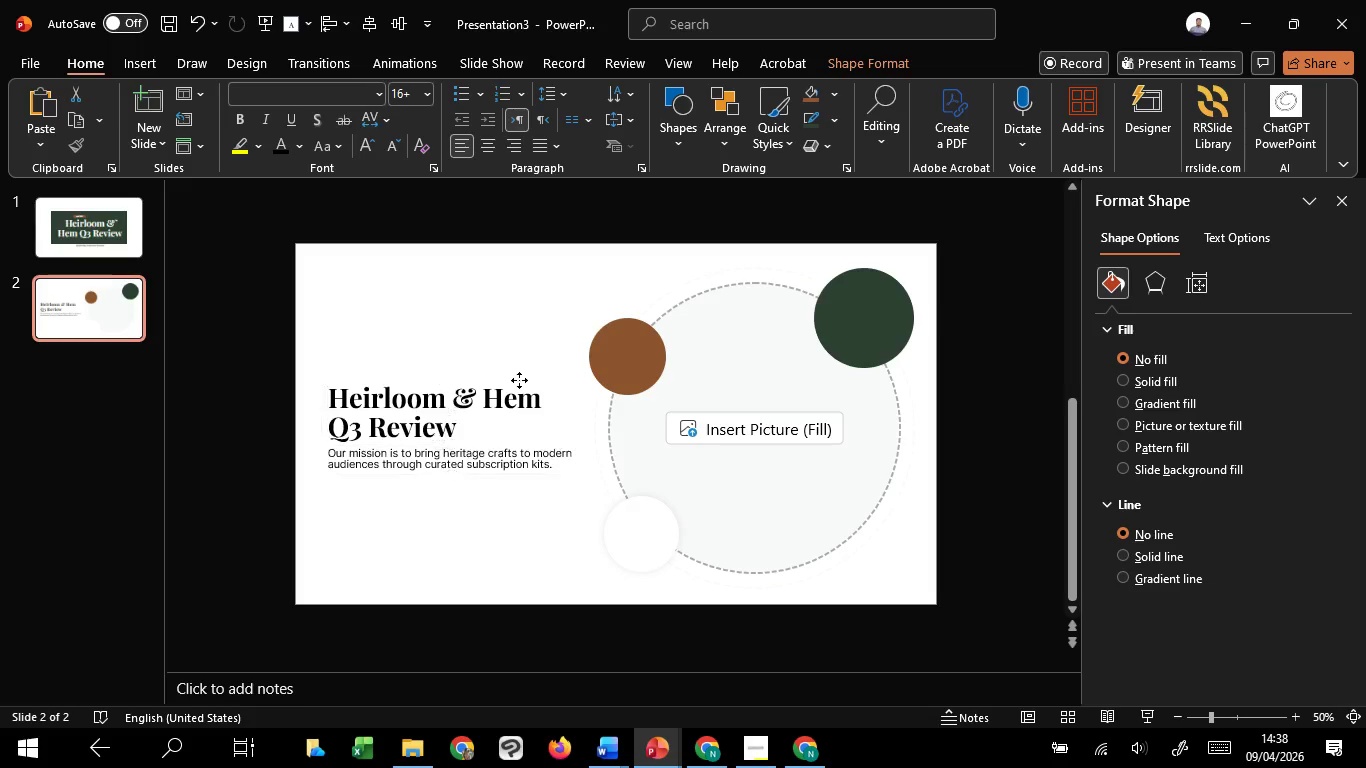 
hold_key(key=ShiftLeft, duration=1.3)
 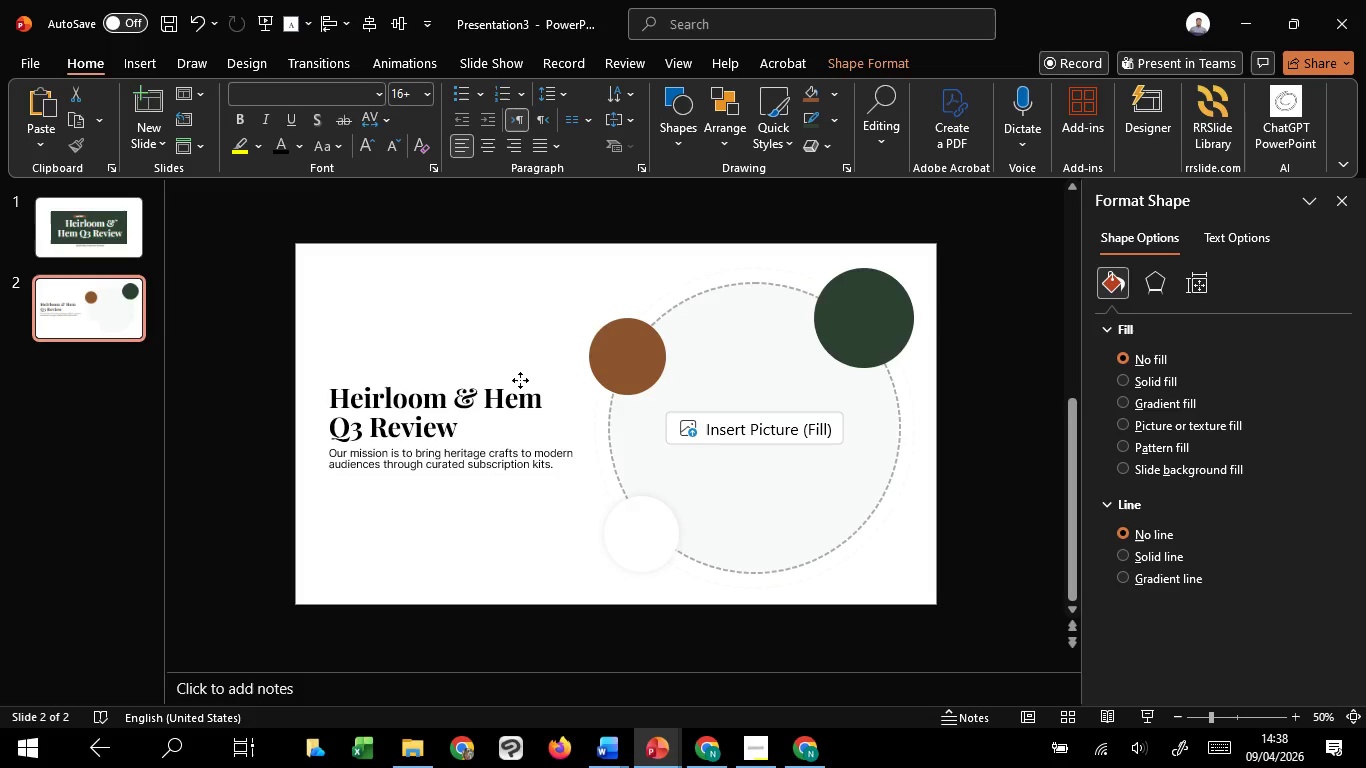 
hold_key(key=ShiftLeft, duration=1.05)
left_click_drag(start_coordinate=[513, 382], to_coordinate=[520, 380])
 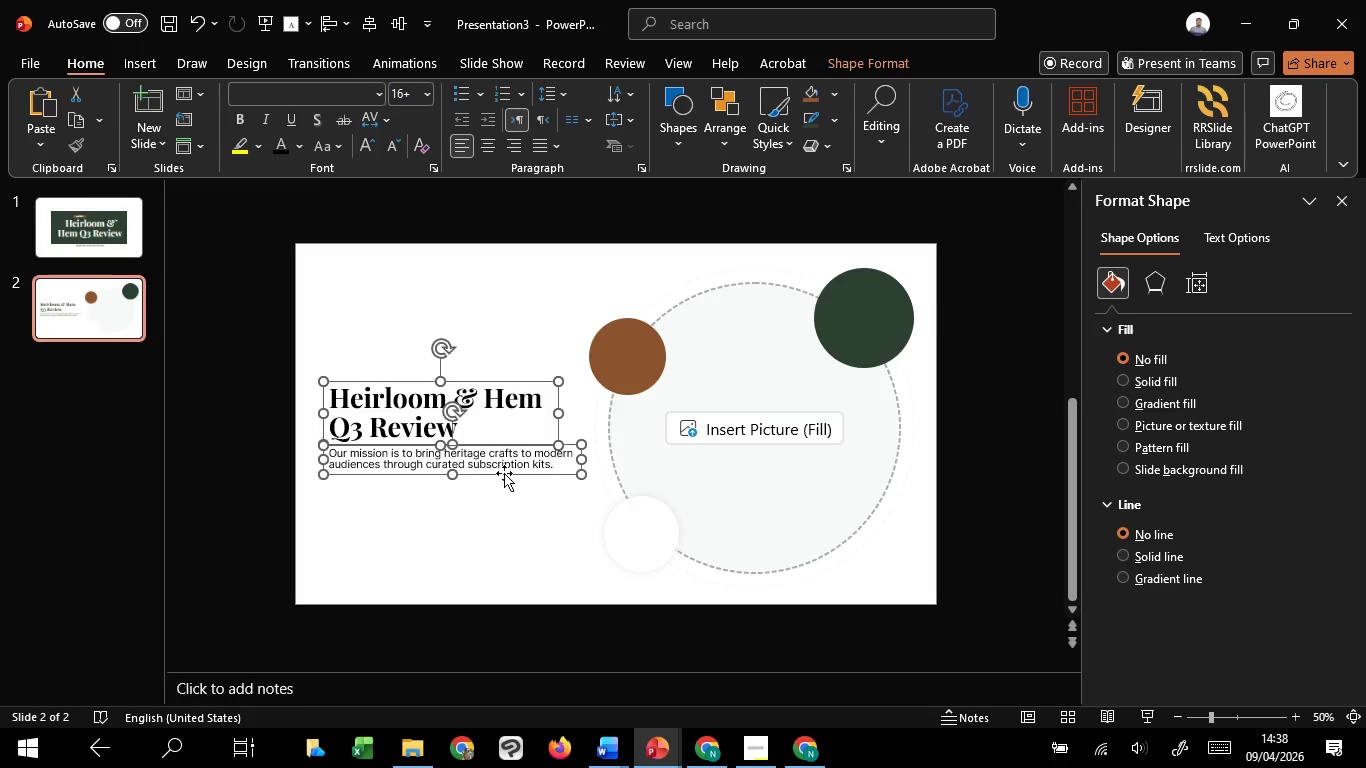 
hold_key(key=ShiftLeft, duration=2.62)
left_click([490, 427])
 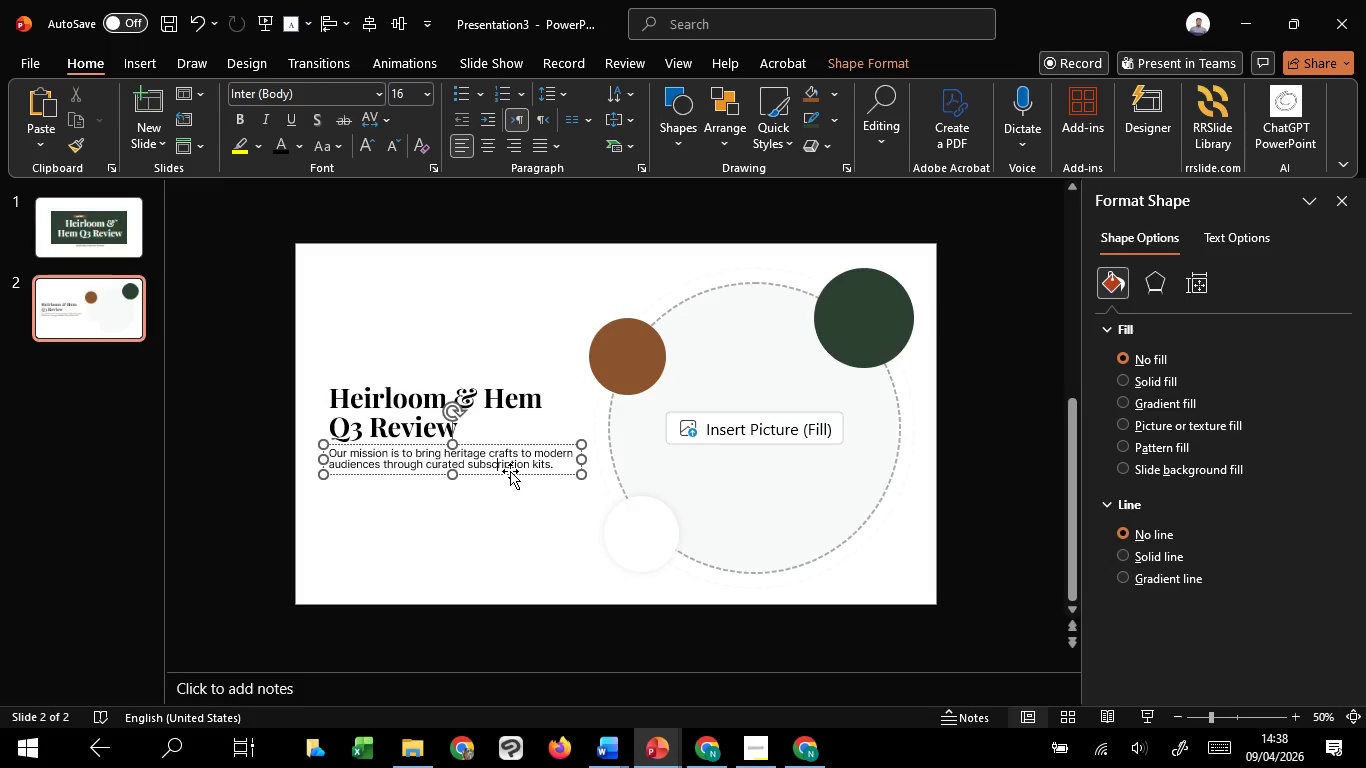 
left_click_drag(start_coordinate=[510, 471], to_coordinate=[510, 480])
 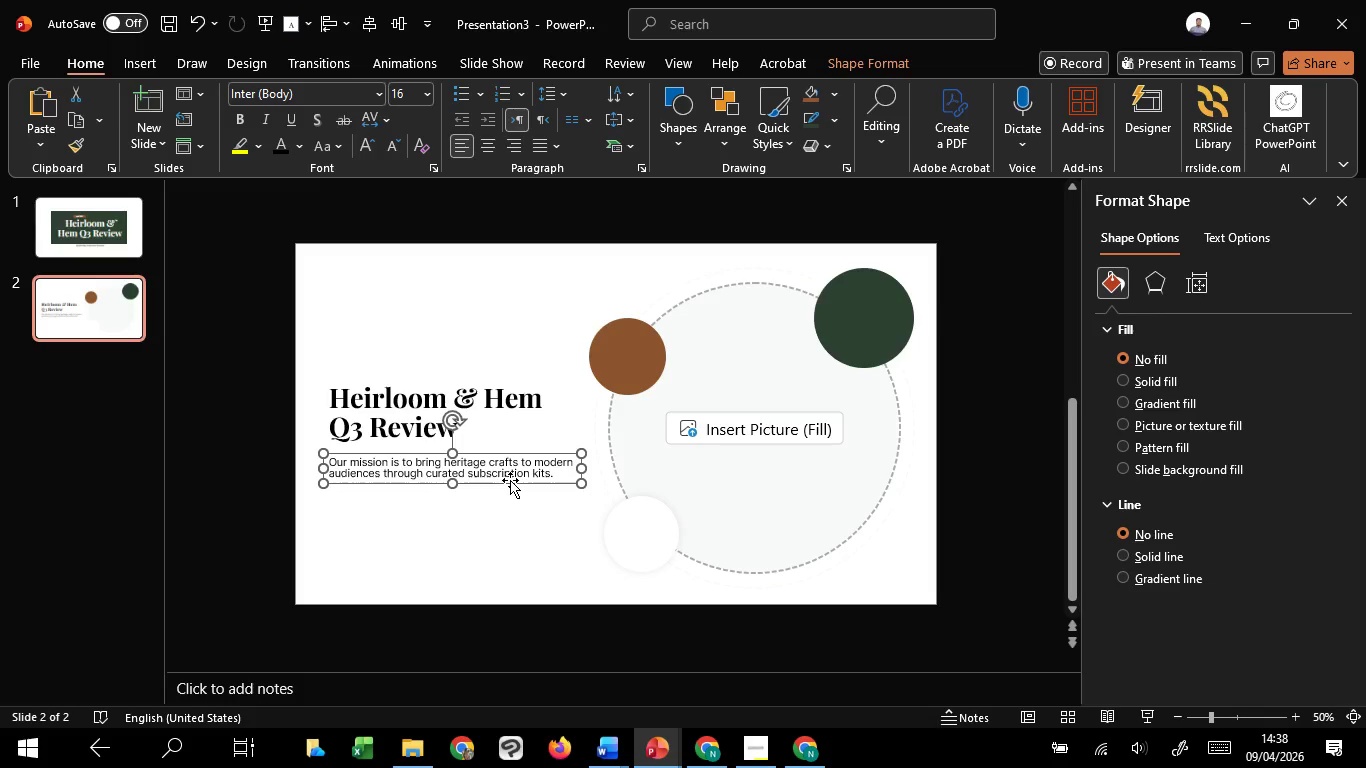 
hold_key(key=ShiftLeft, duration=1.5)
 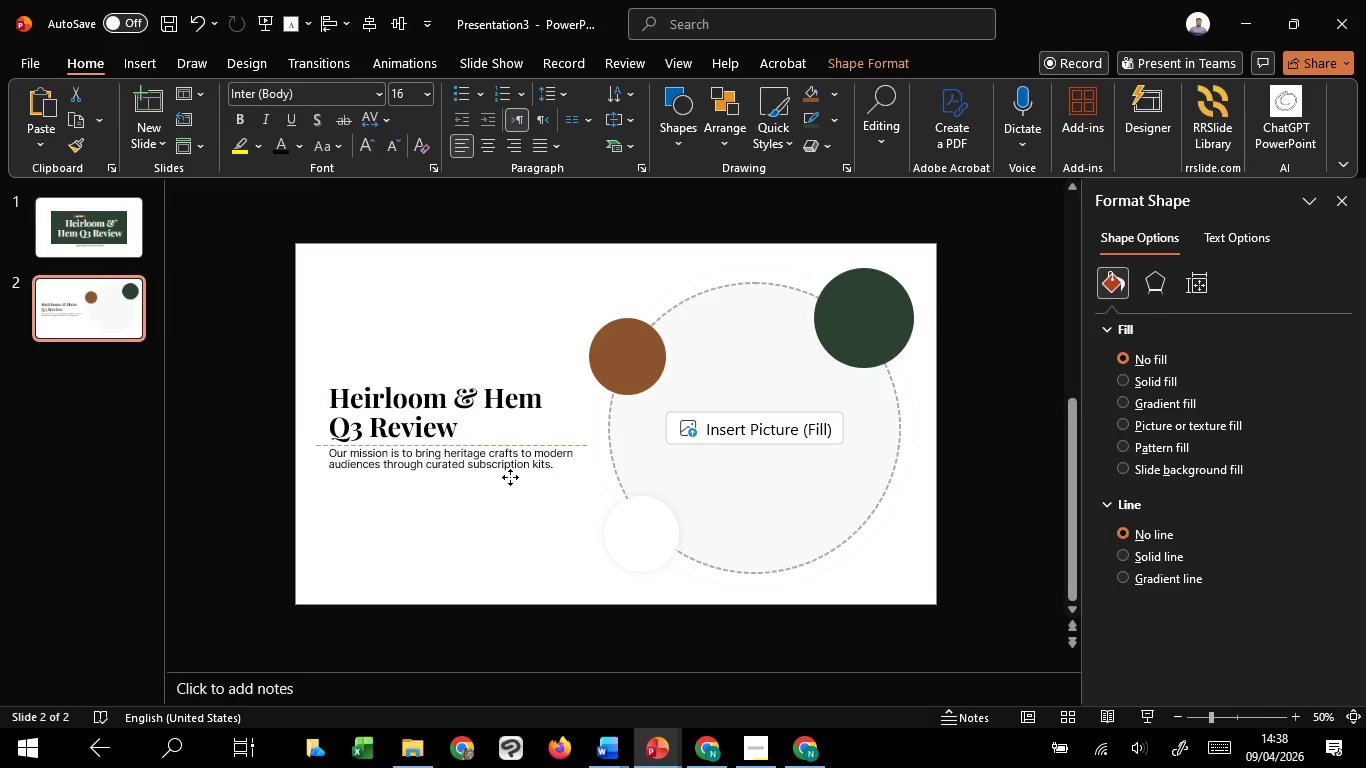 
hold_key(key=ShiftLeft, duration=1.5)
 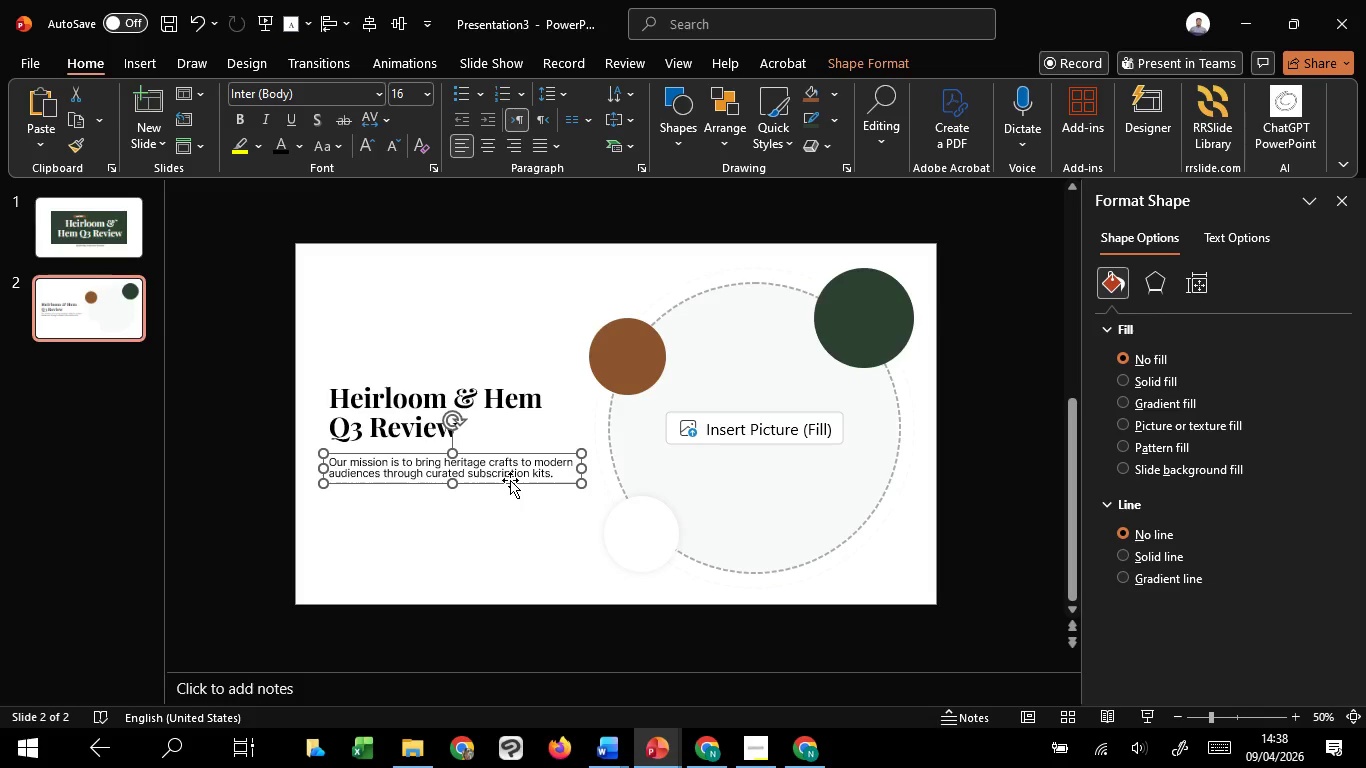 
hold_key(key=ShiftLeft, duration=0.66)
 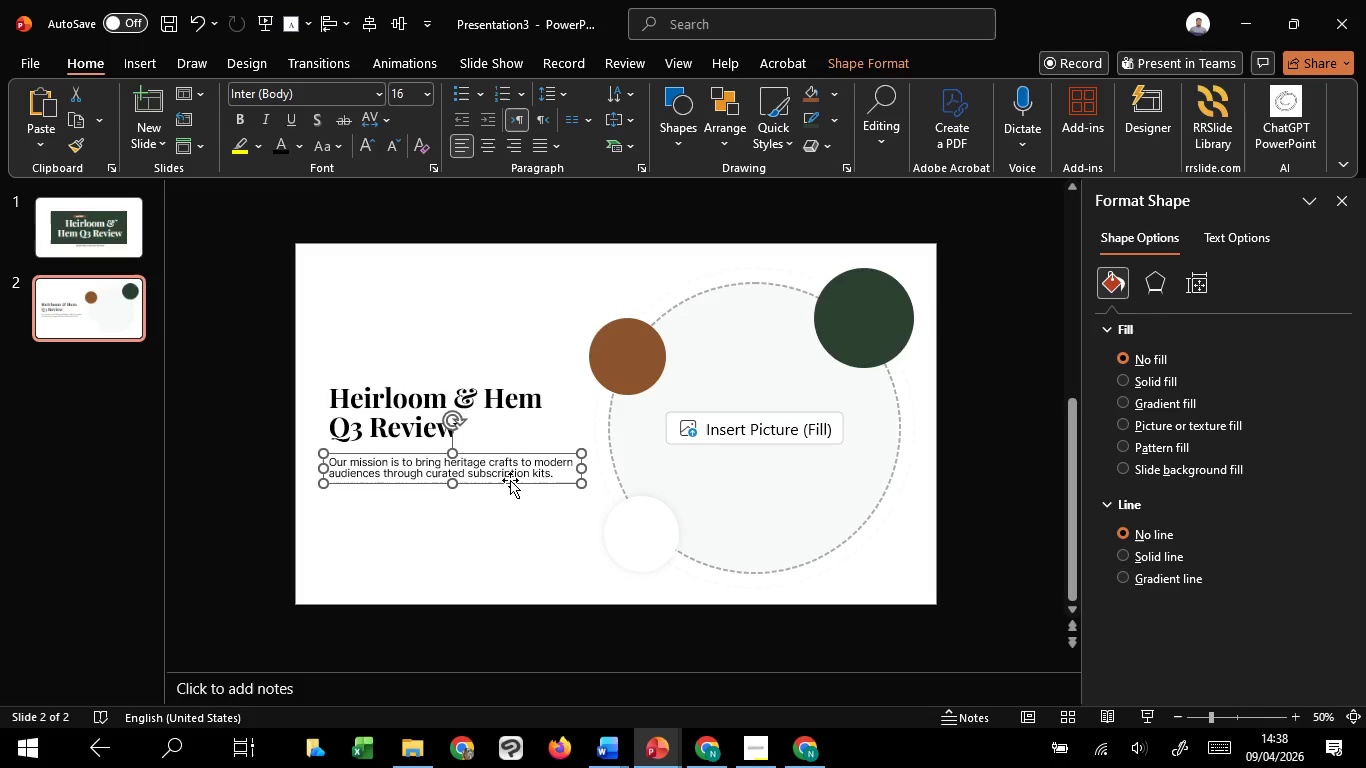 
key(ArrowUp)
 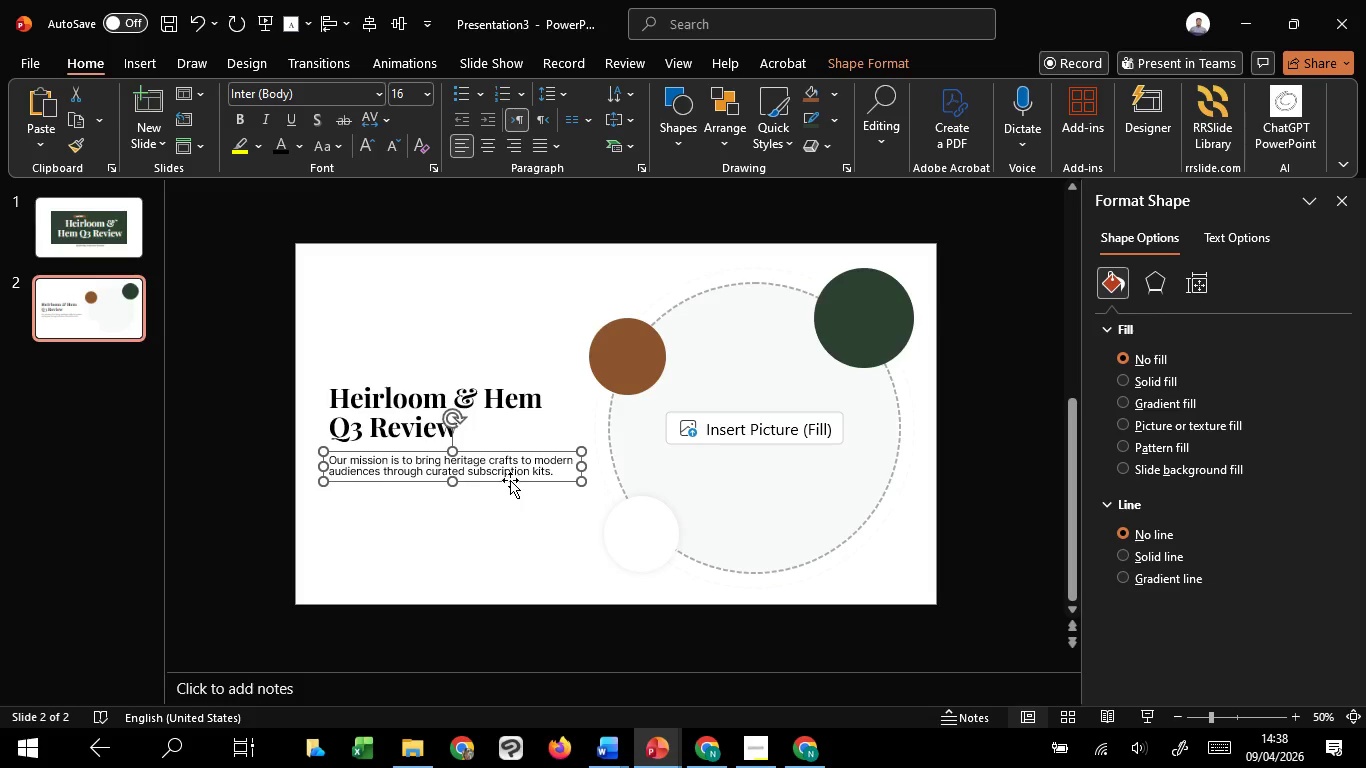 
key(ArrowUp)
 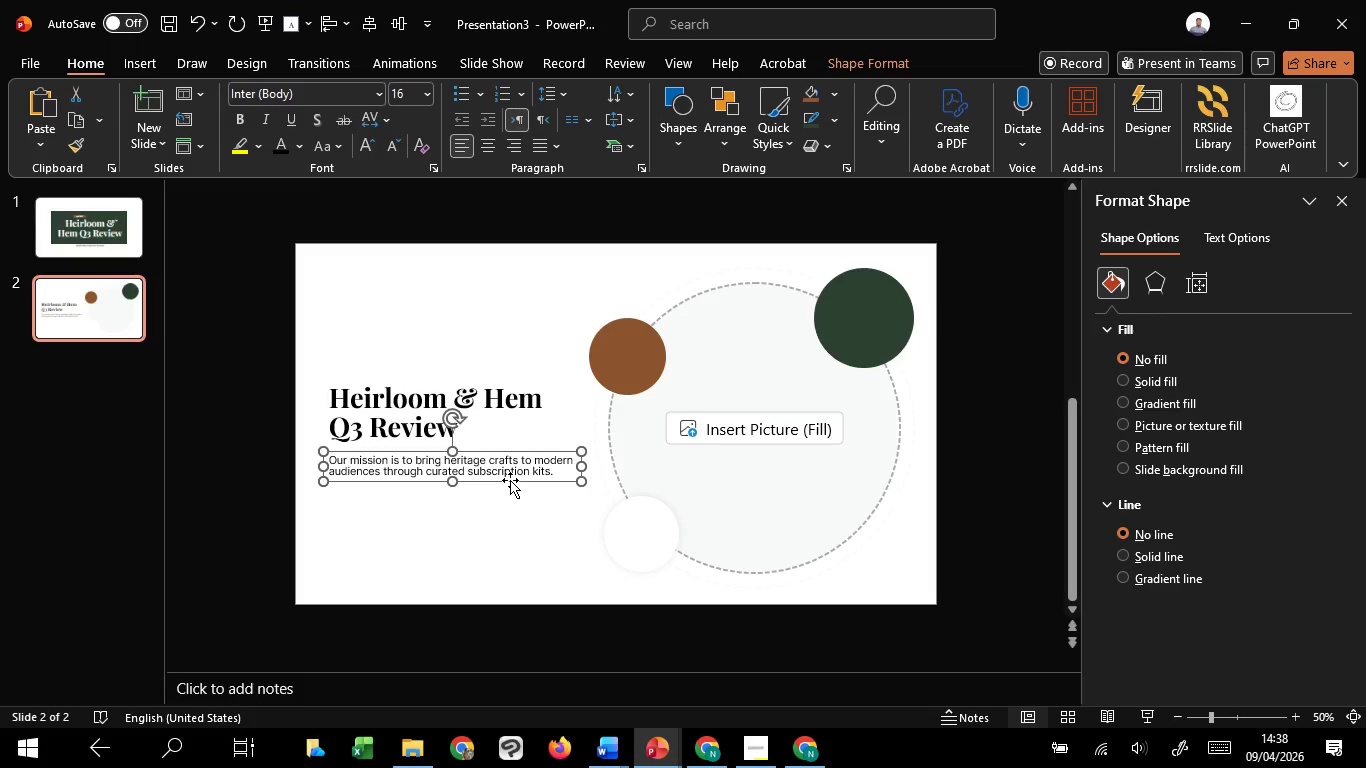 
key(ArrowUp)
 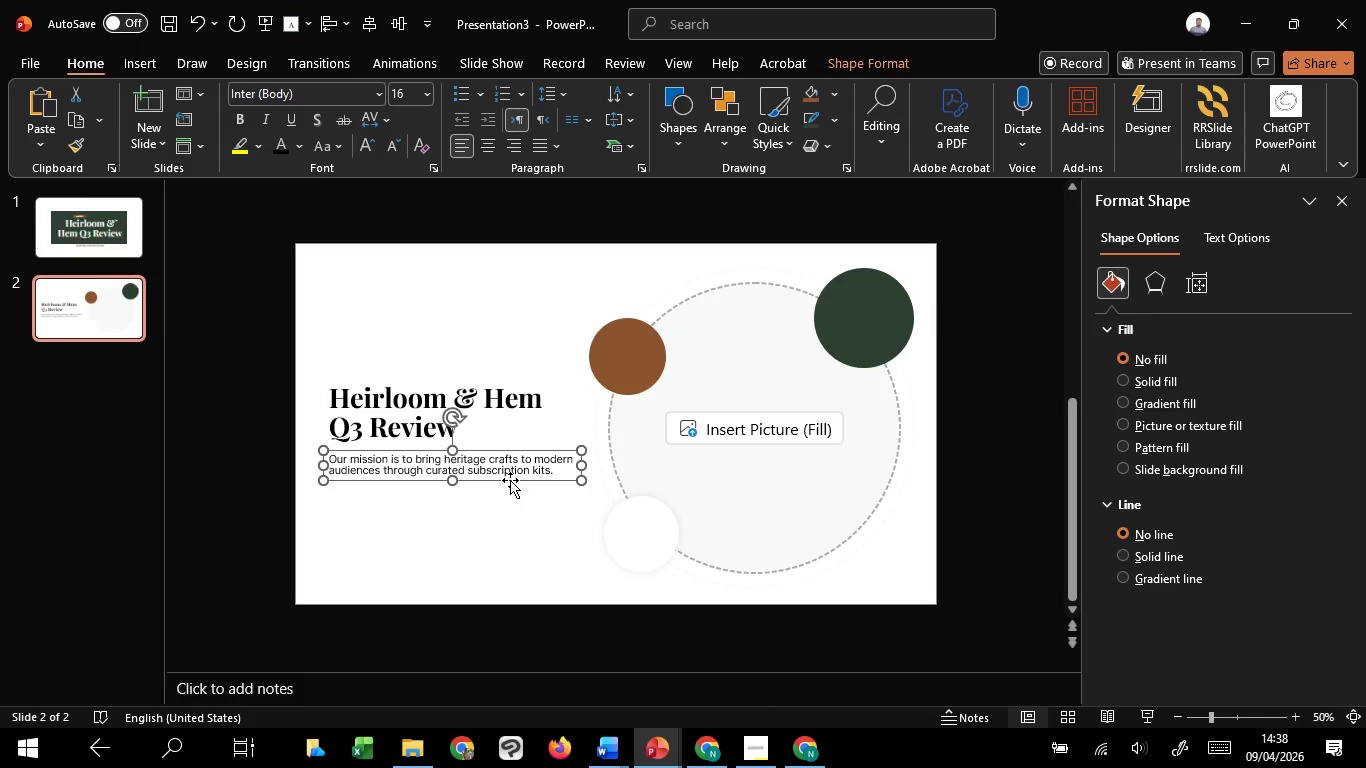 
key(ArrowUp)
 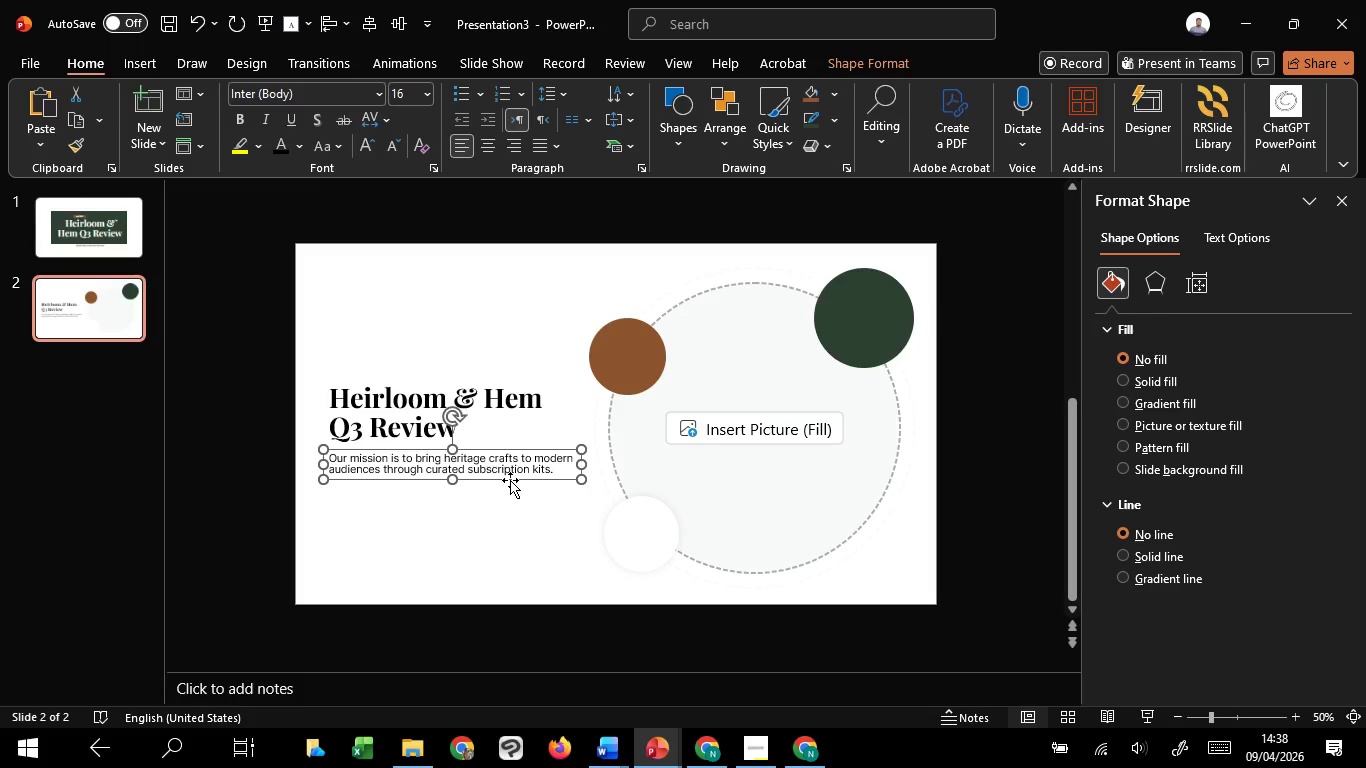 
key(ArrowUp)
 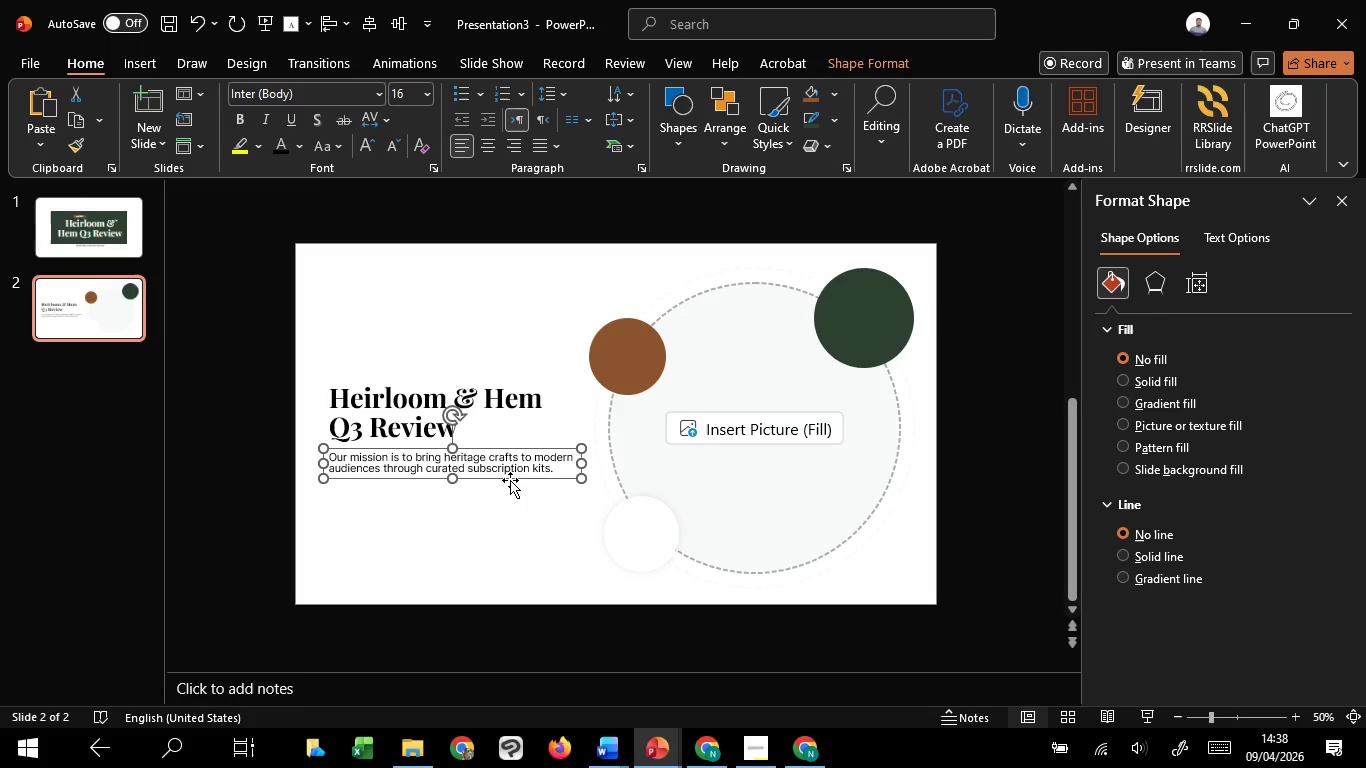 
key(ArrowUp)
 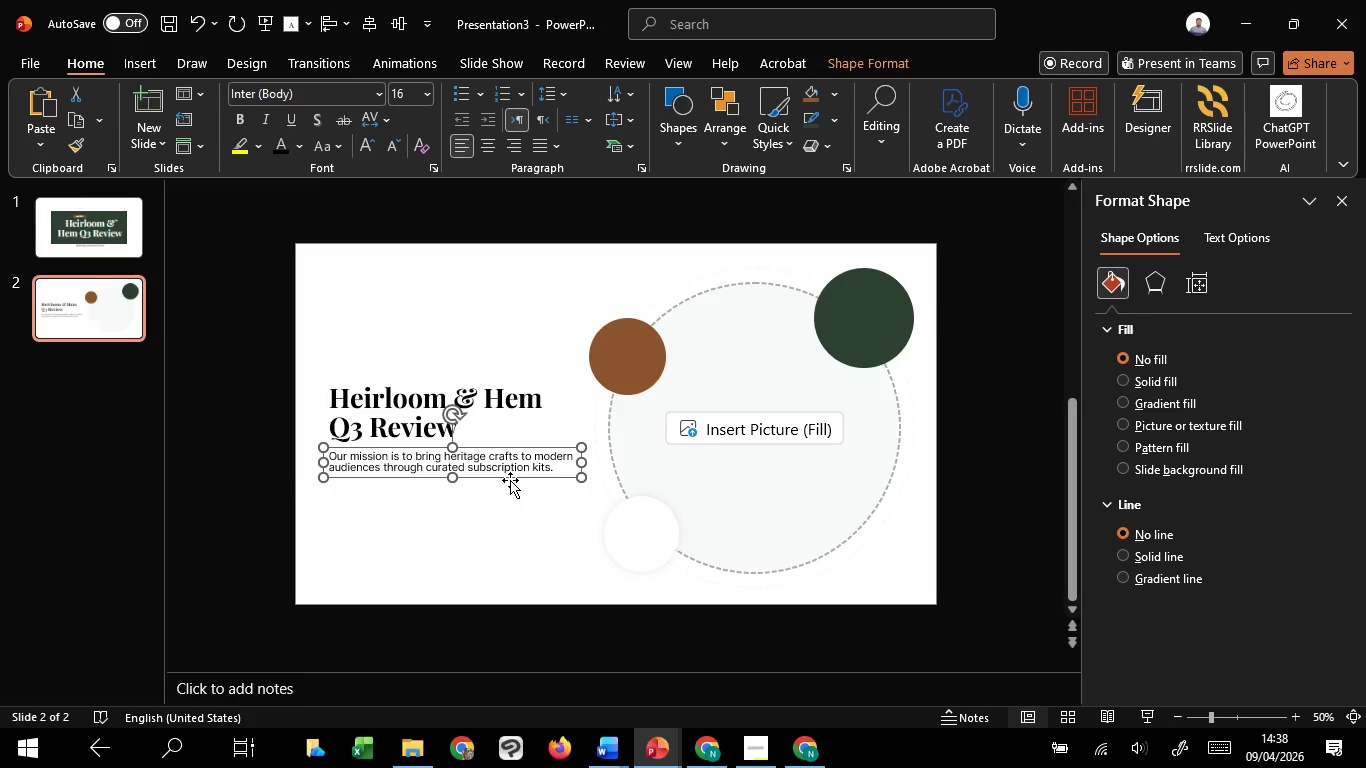 
key(ArrowUp)
 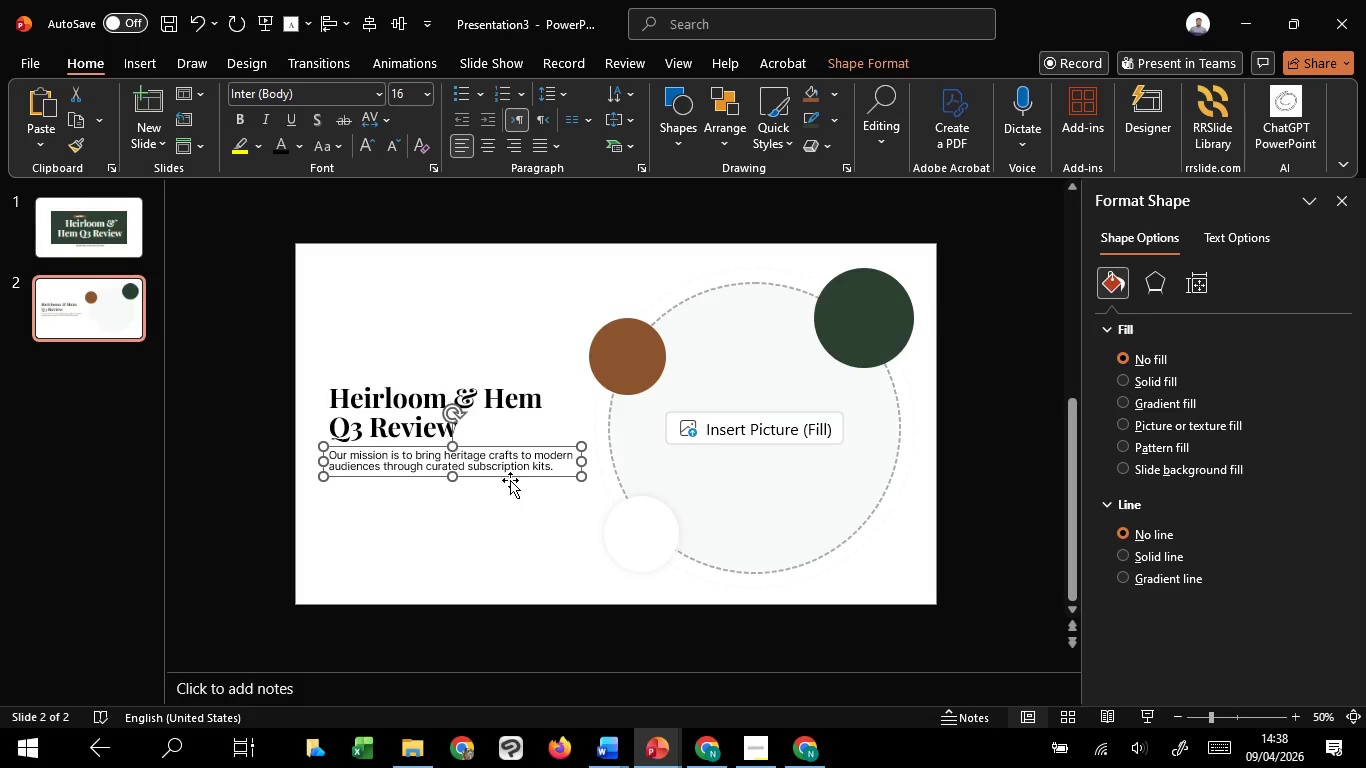 
key(ArrowUp)
 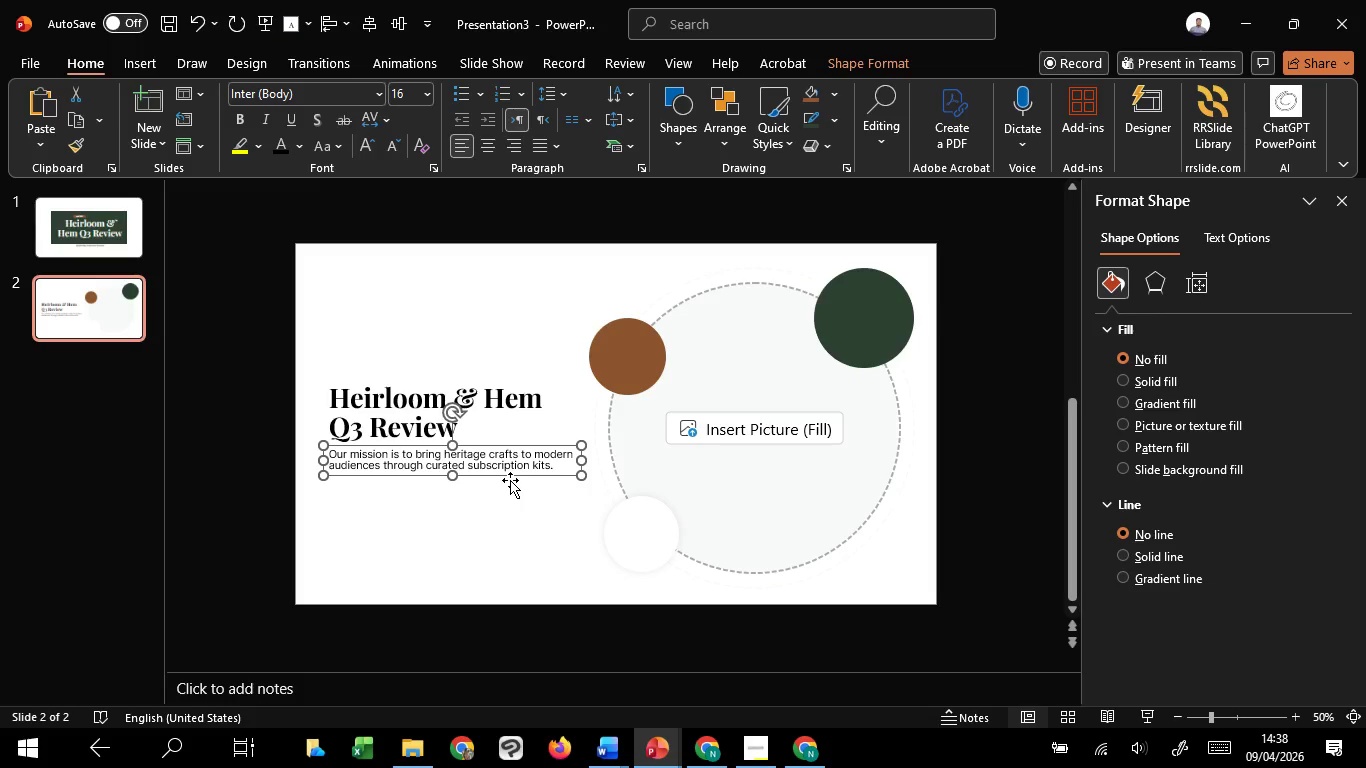 
key(ArrowUp)
 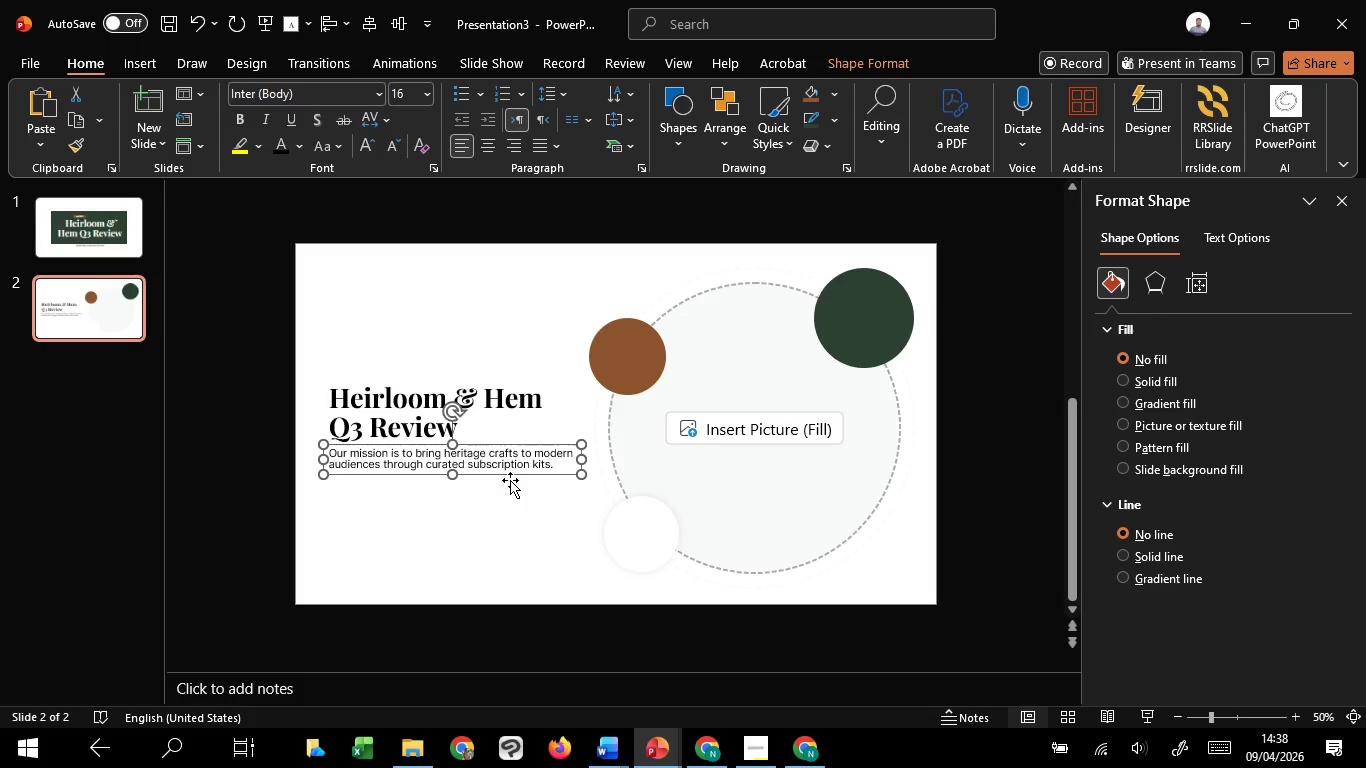 
key(ArrowUp)
 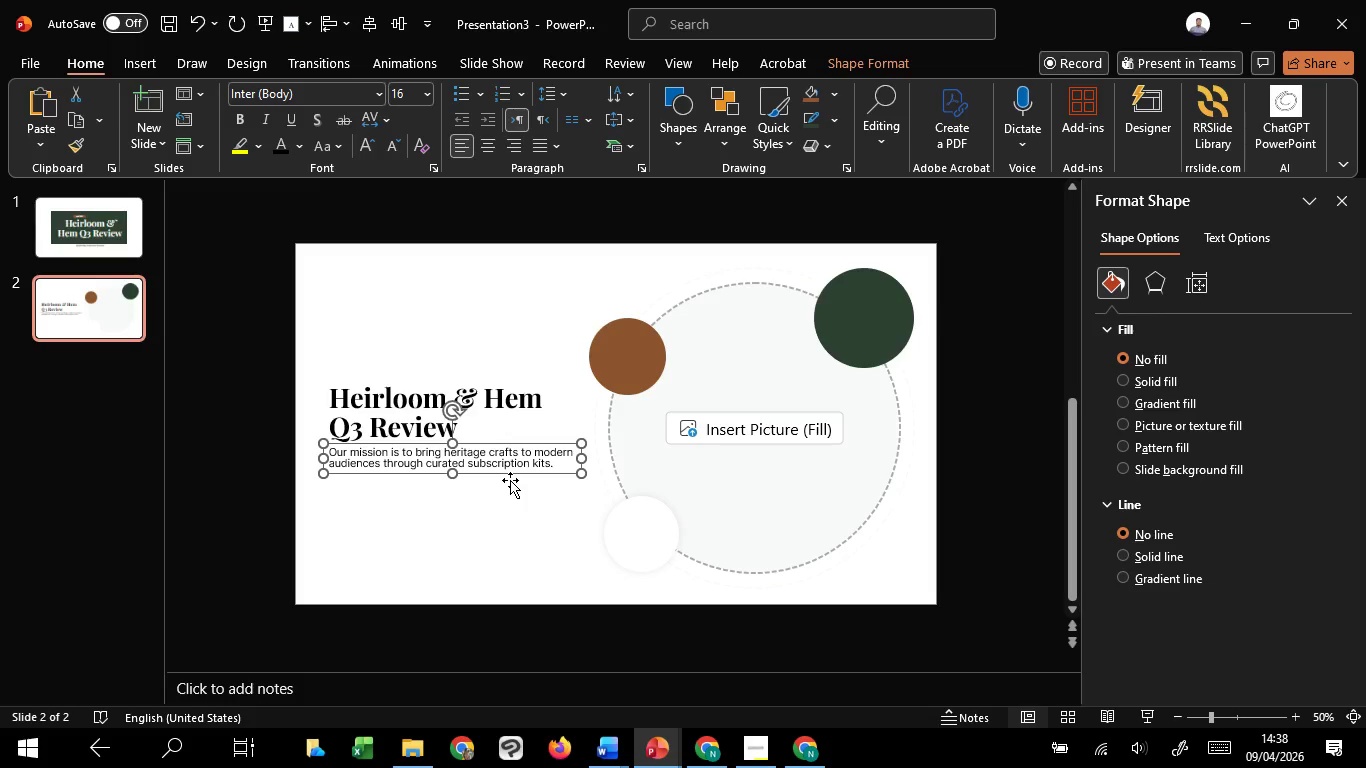 
key(ArrowDown)
 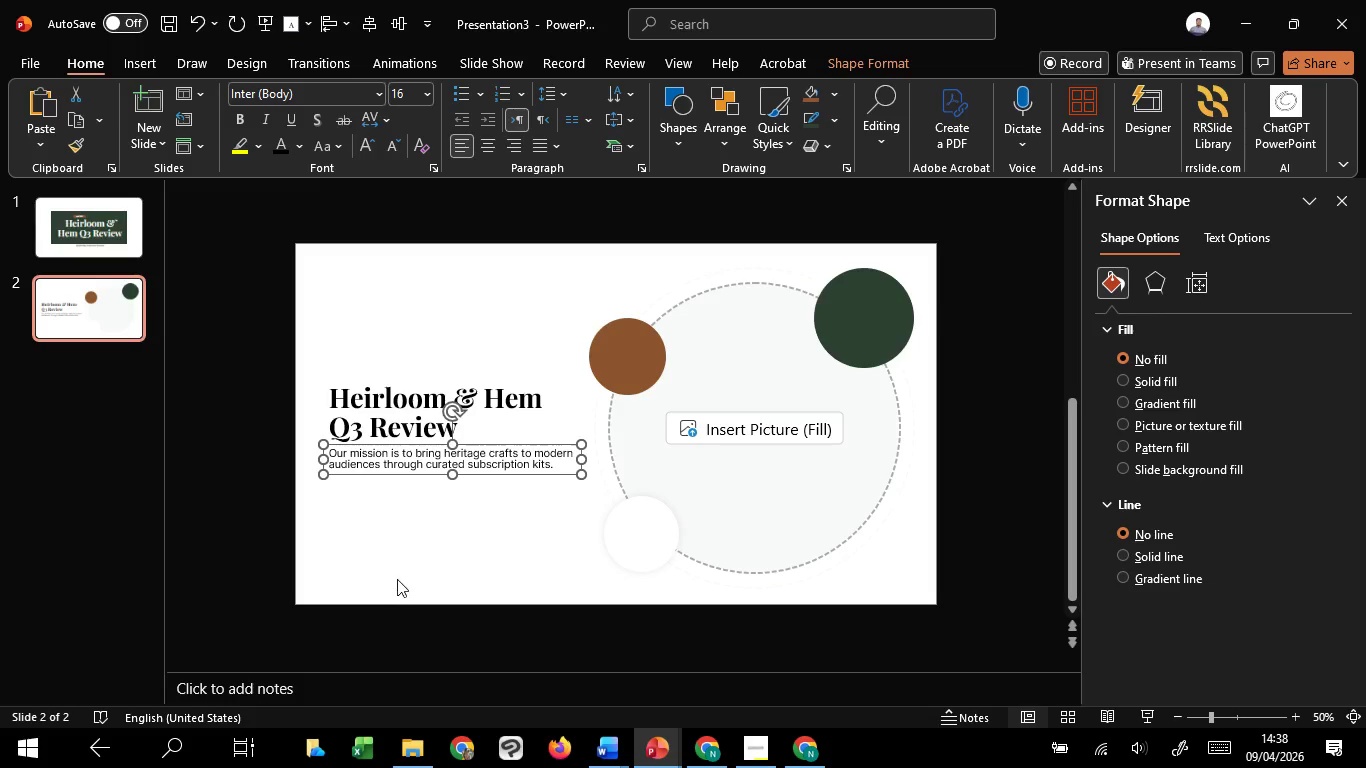 
hold_key(key=ShiftLeft, duration=0.98)
 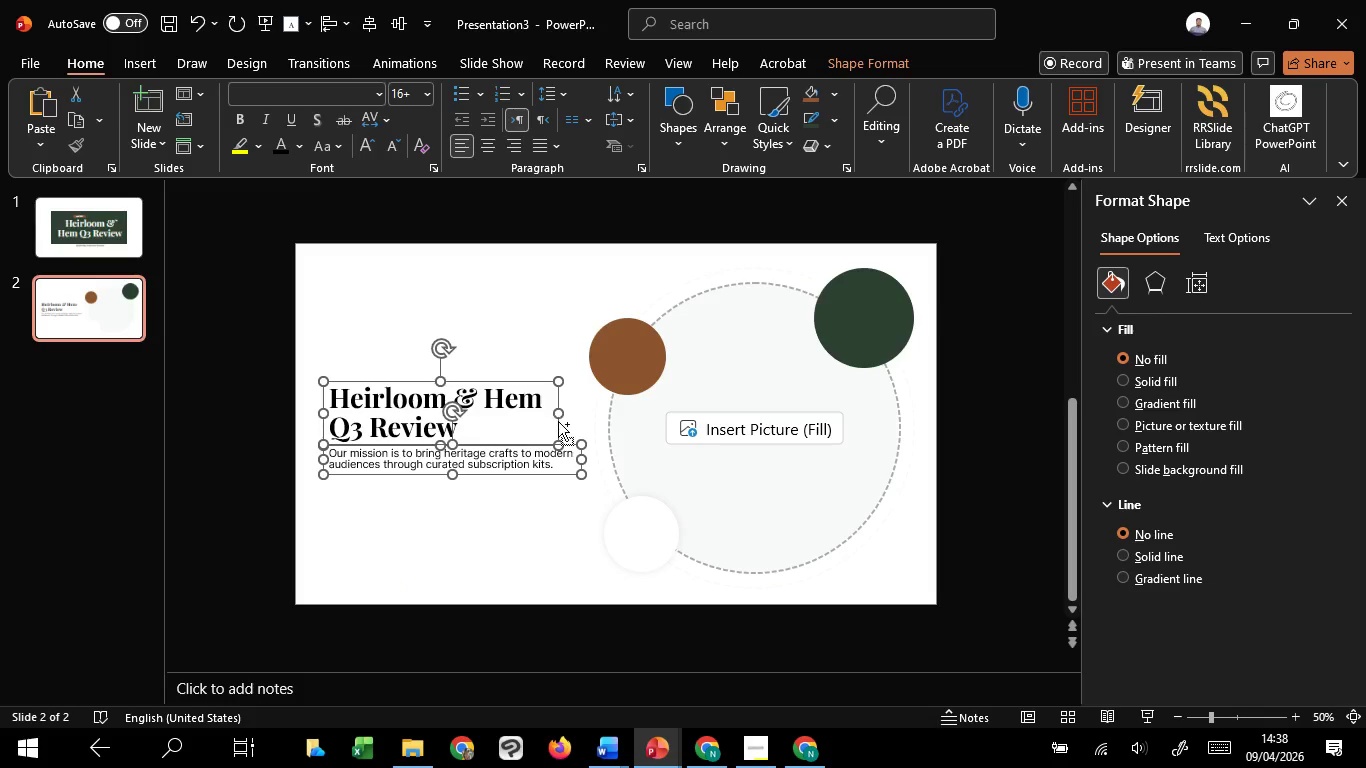 
key(Control+G)
 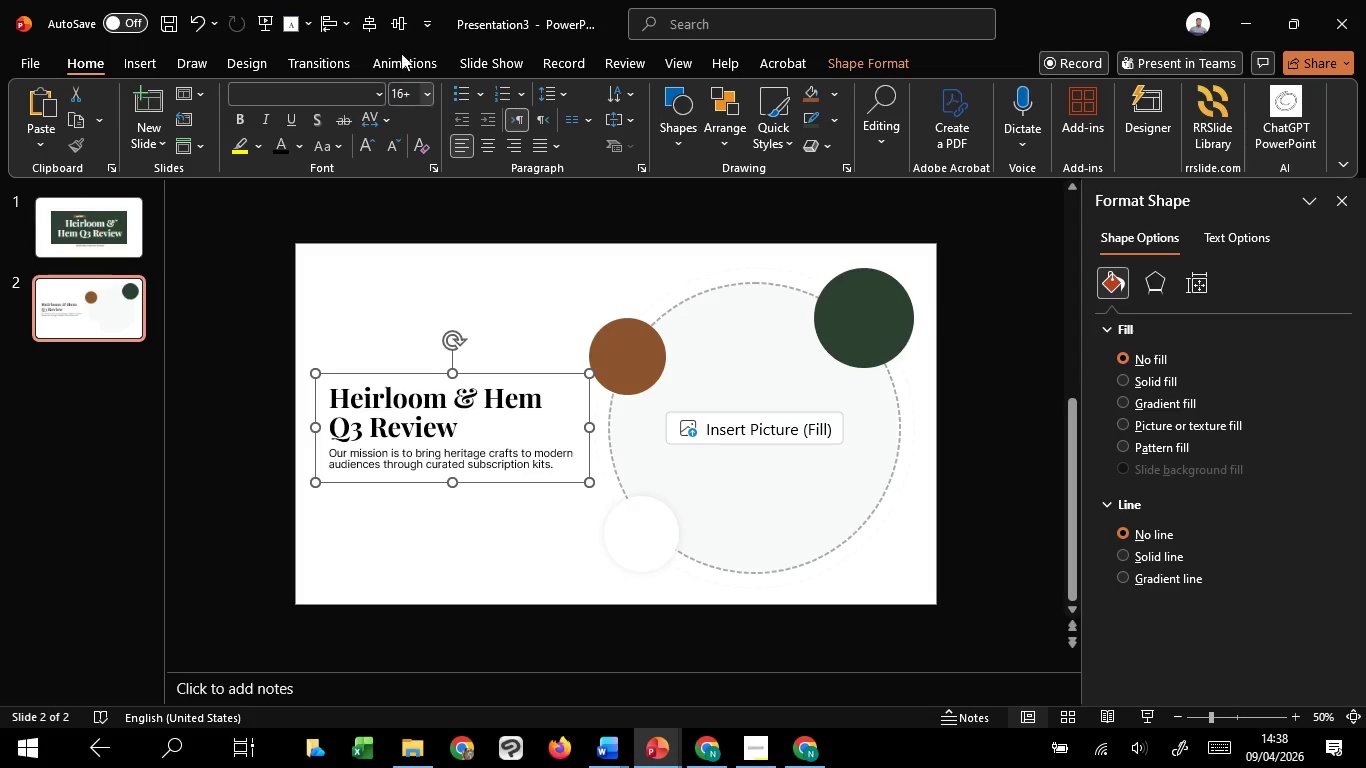 
left_click([402, 9])
 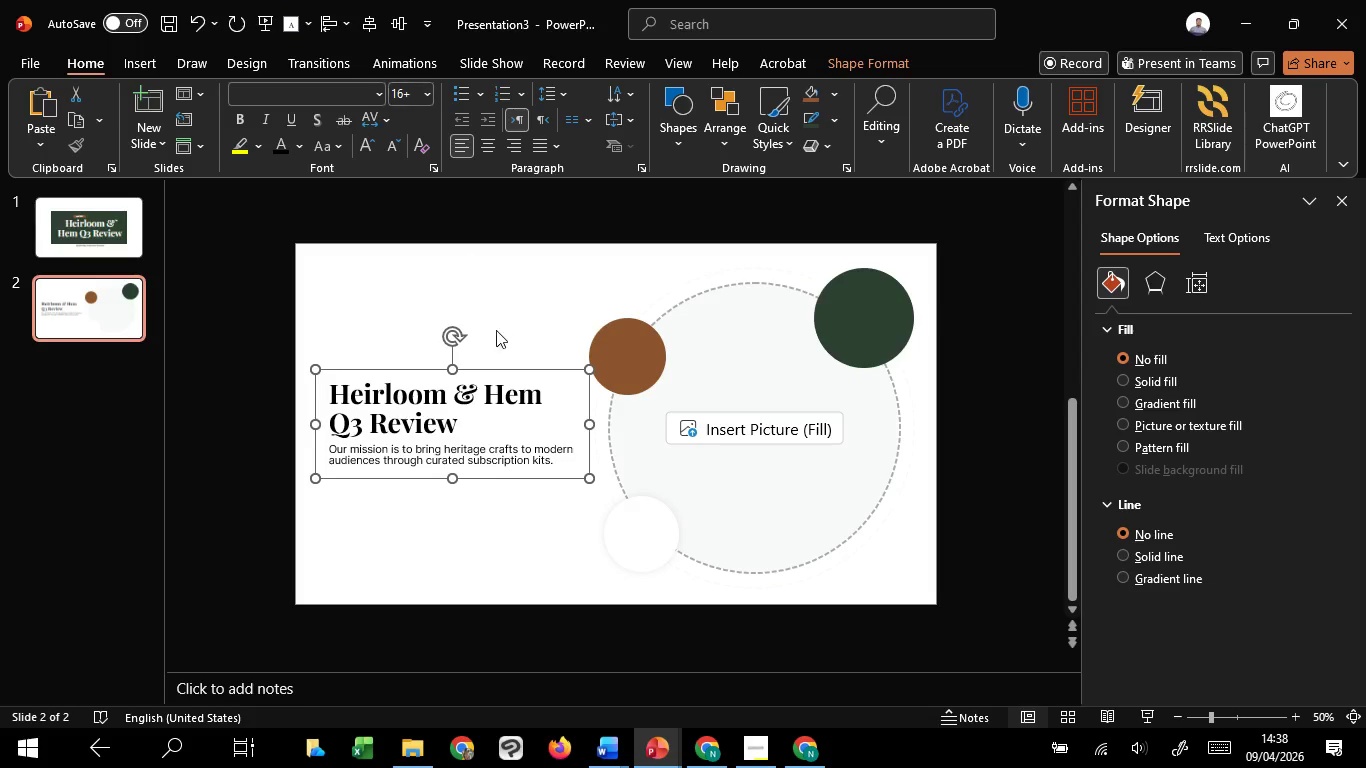 
left_click([501, 339])
 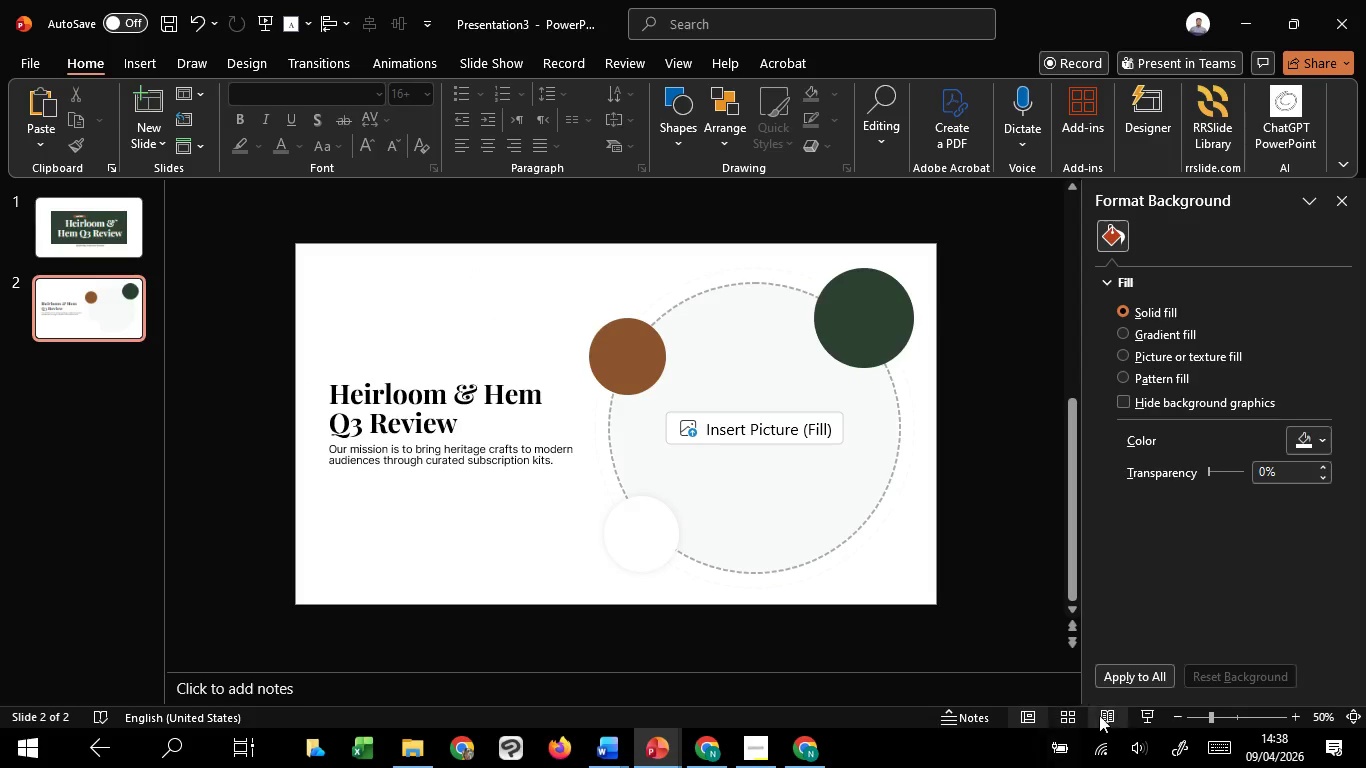 
left_click([1148, 717])
 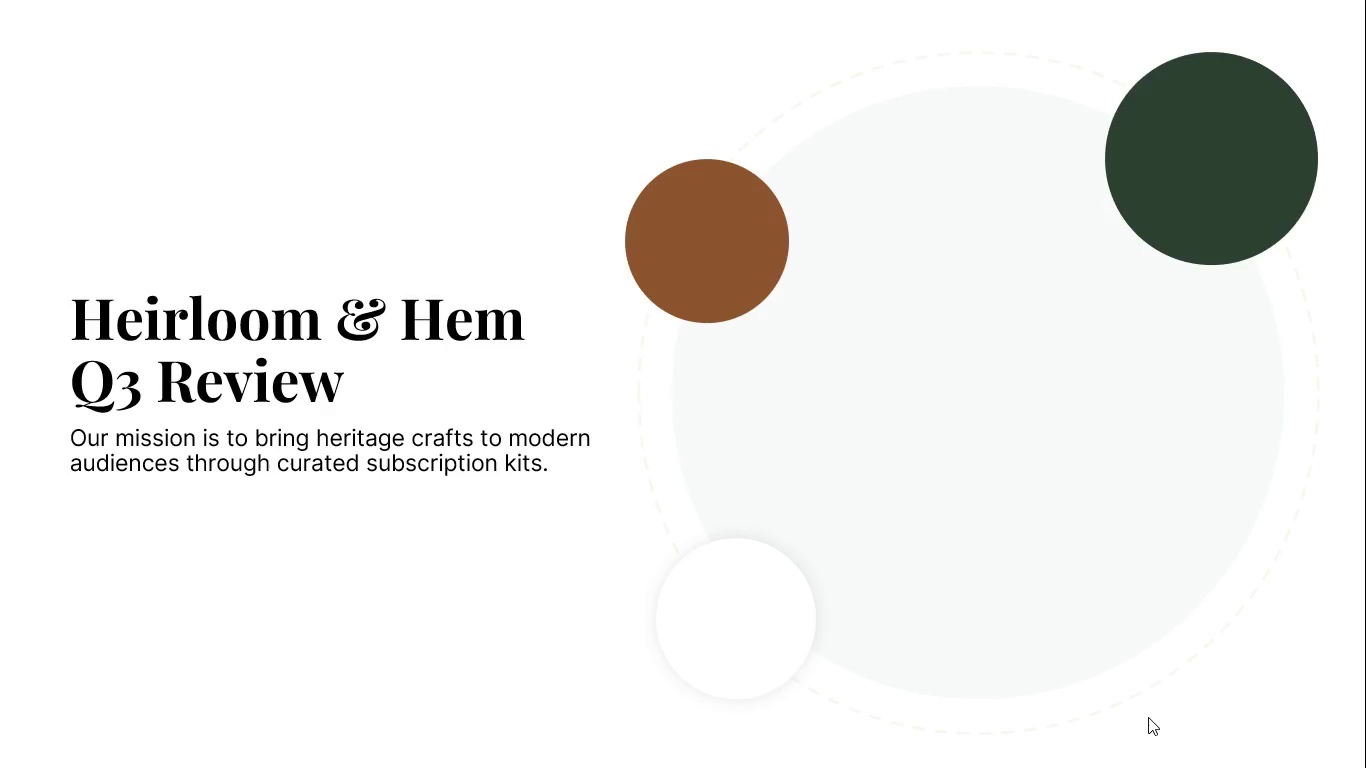 
key(Escape)
 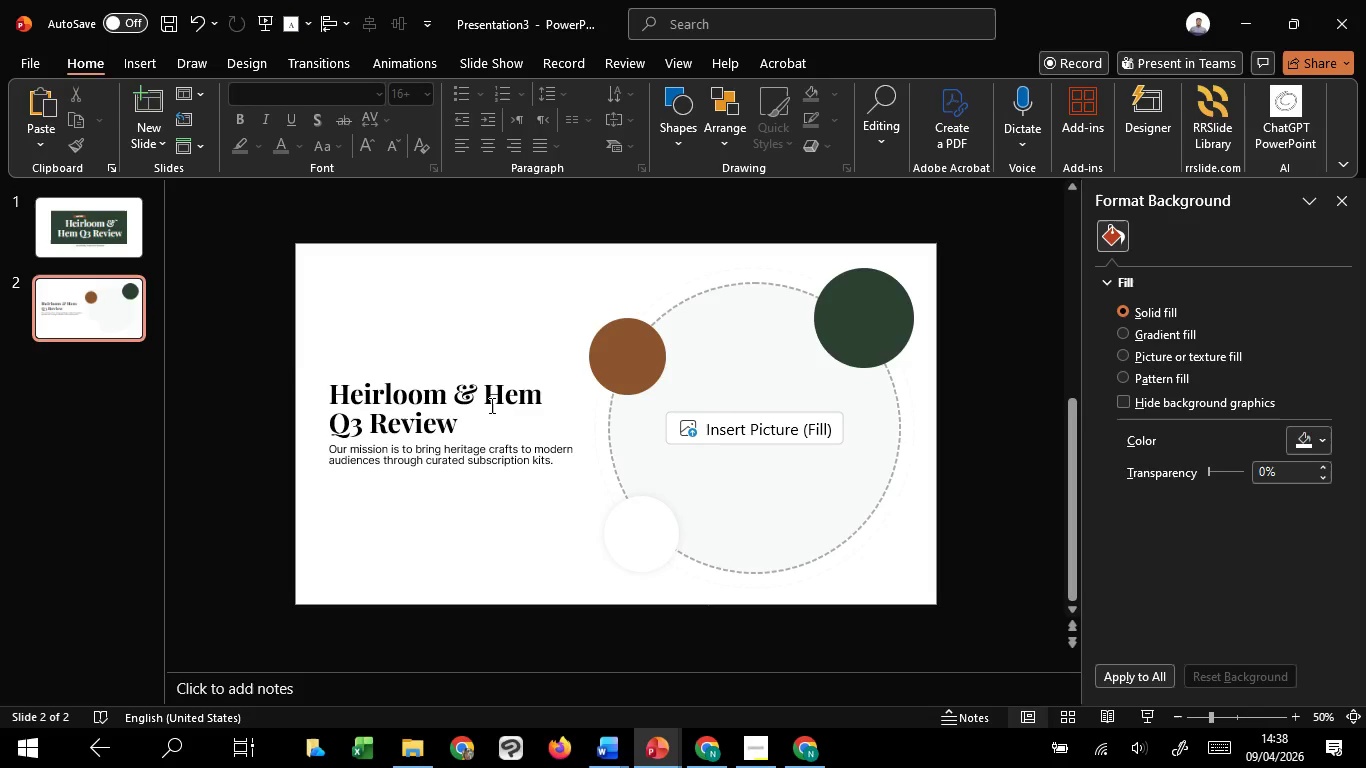 
scroll: coordinate [493, 406], scroll_direction: up, amount: 1.0
 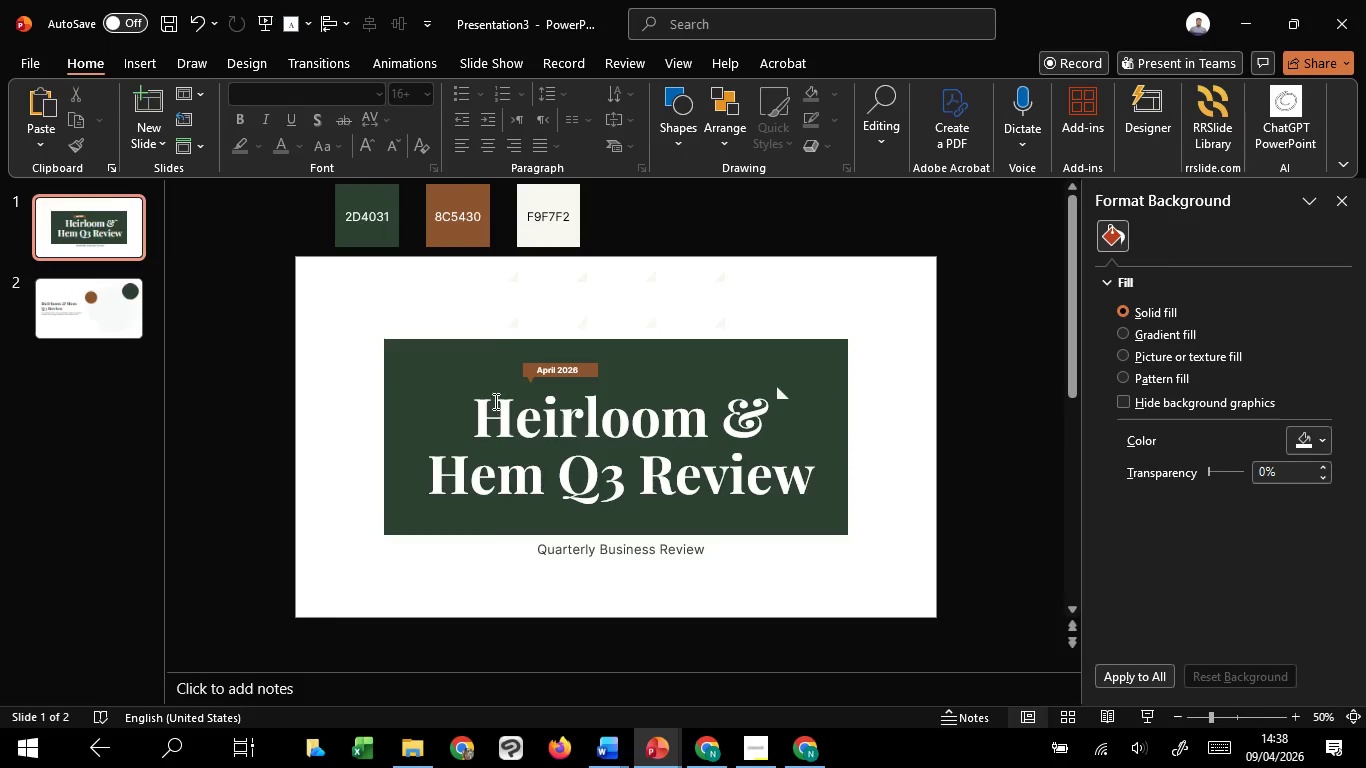 
wait(5.98)
 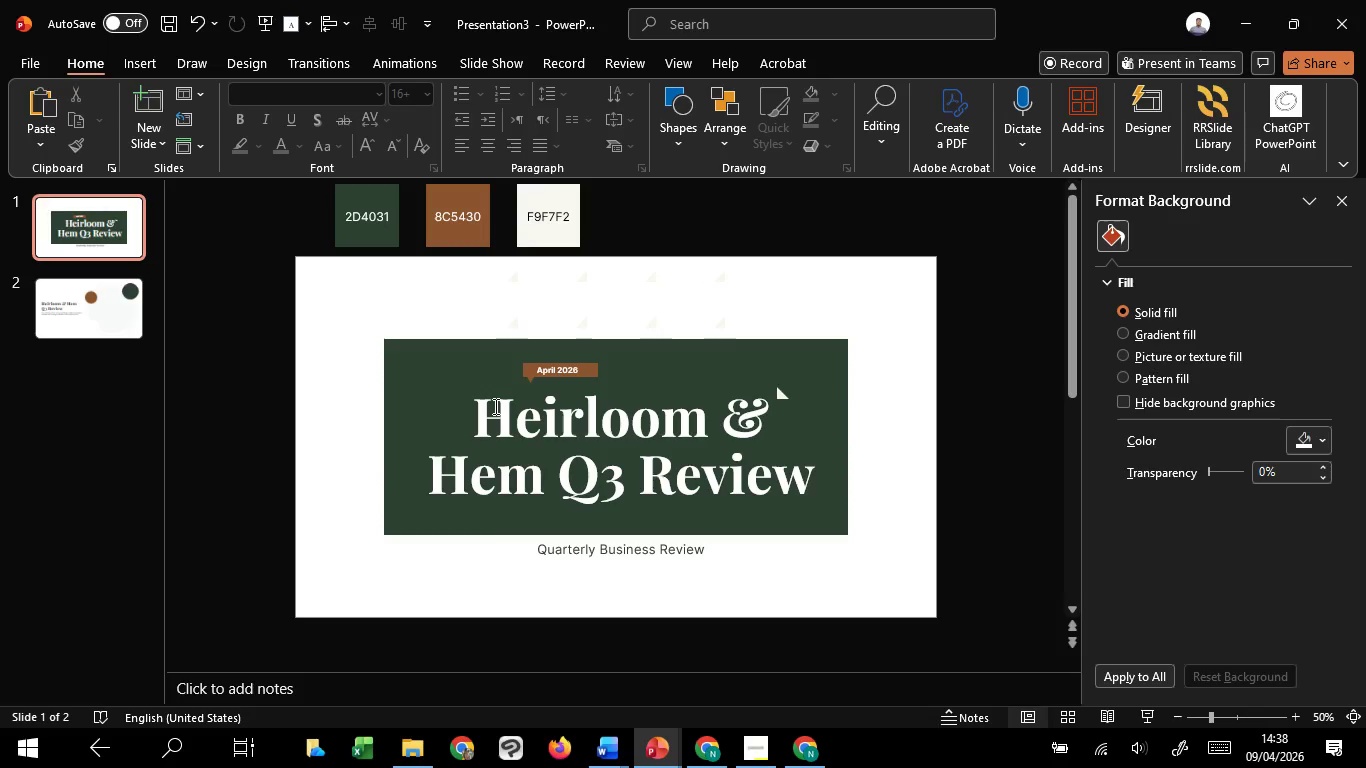 
left_click_drag(start_coordinate=[335, 354], to_coordinate=[642, 401])
 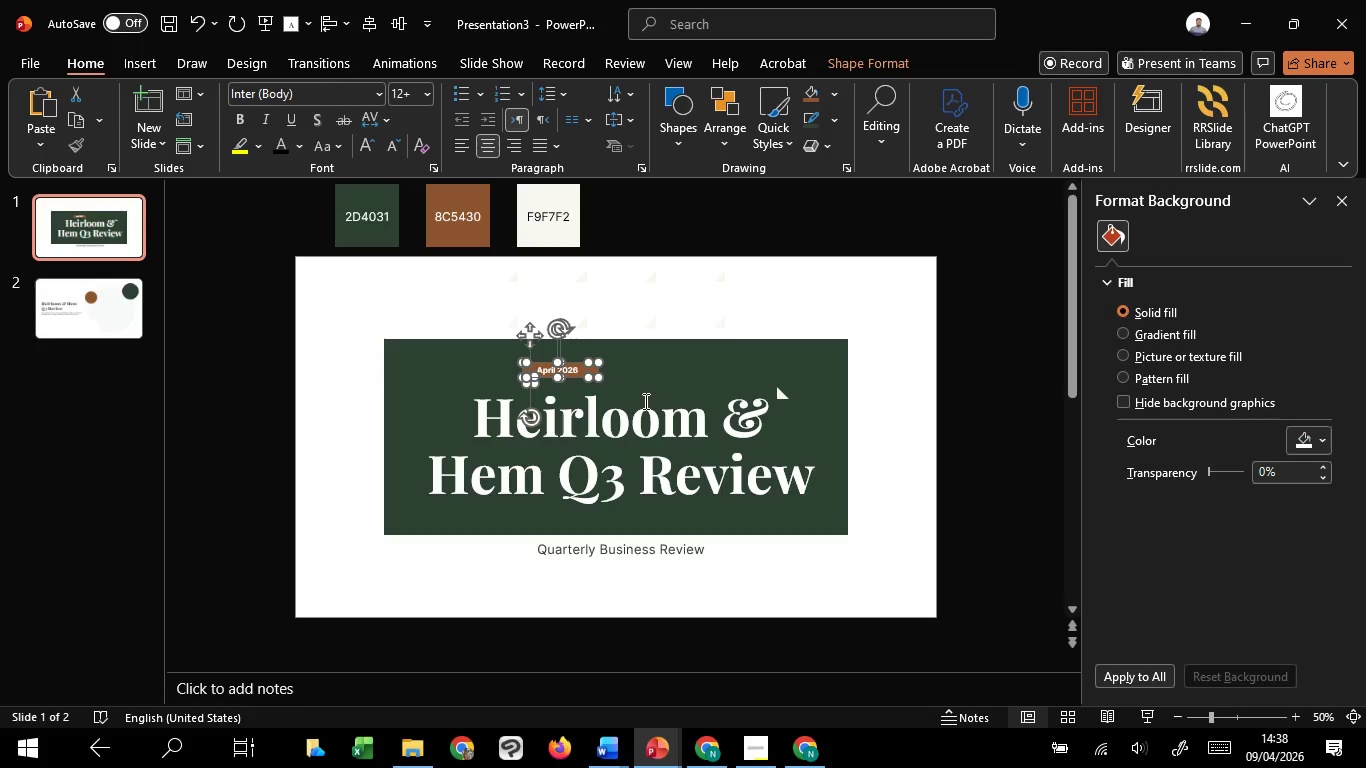 
key(Control+C)
 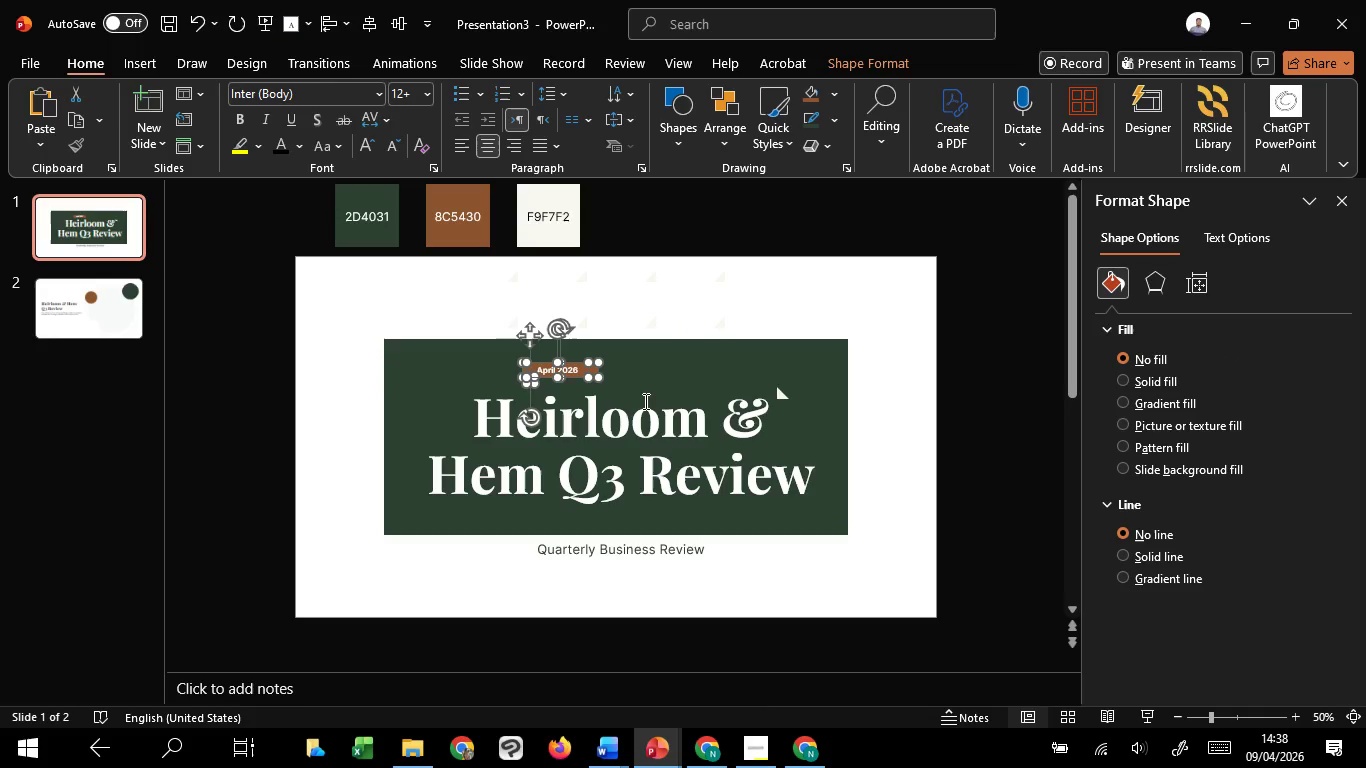 
key(Control+C)
 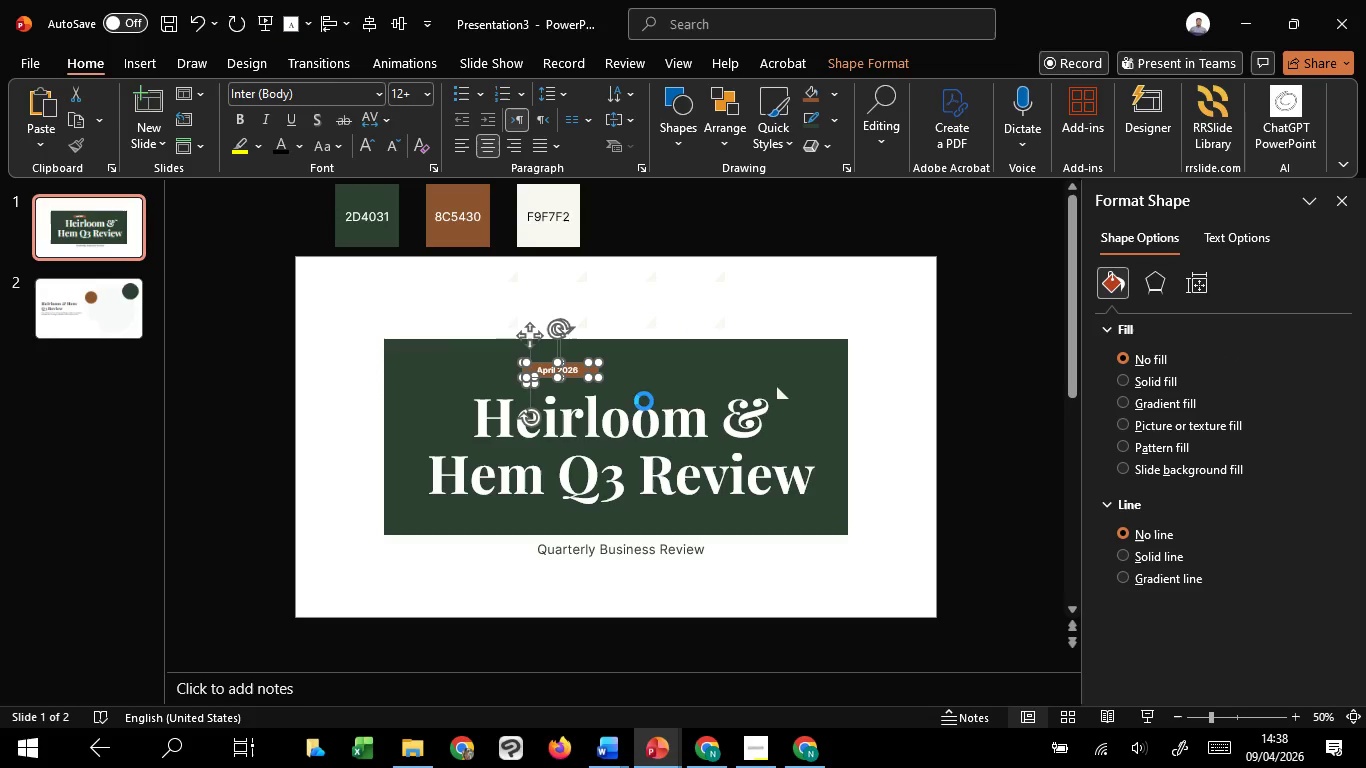 
key(Control+C)
 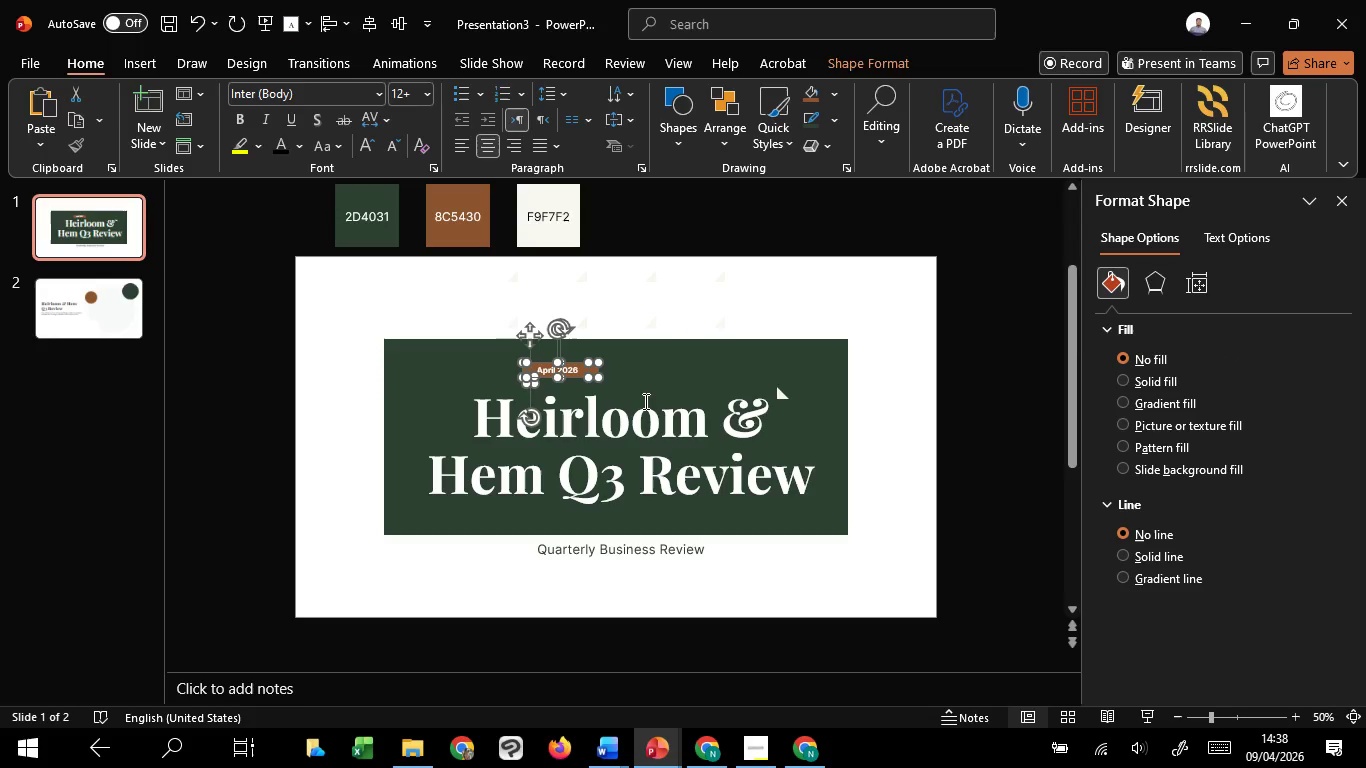 
scroll: coordinate [644, 401], scroll_direction: down, amount: 1.0
 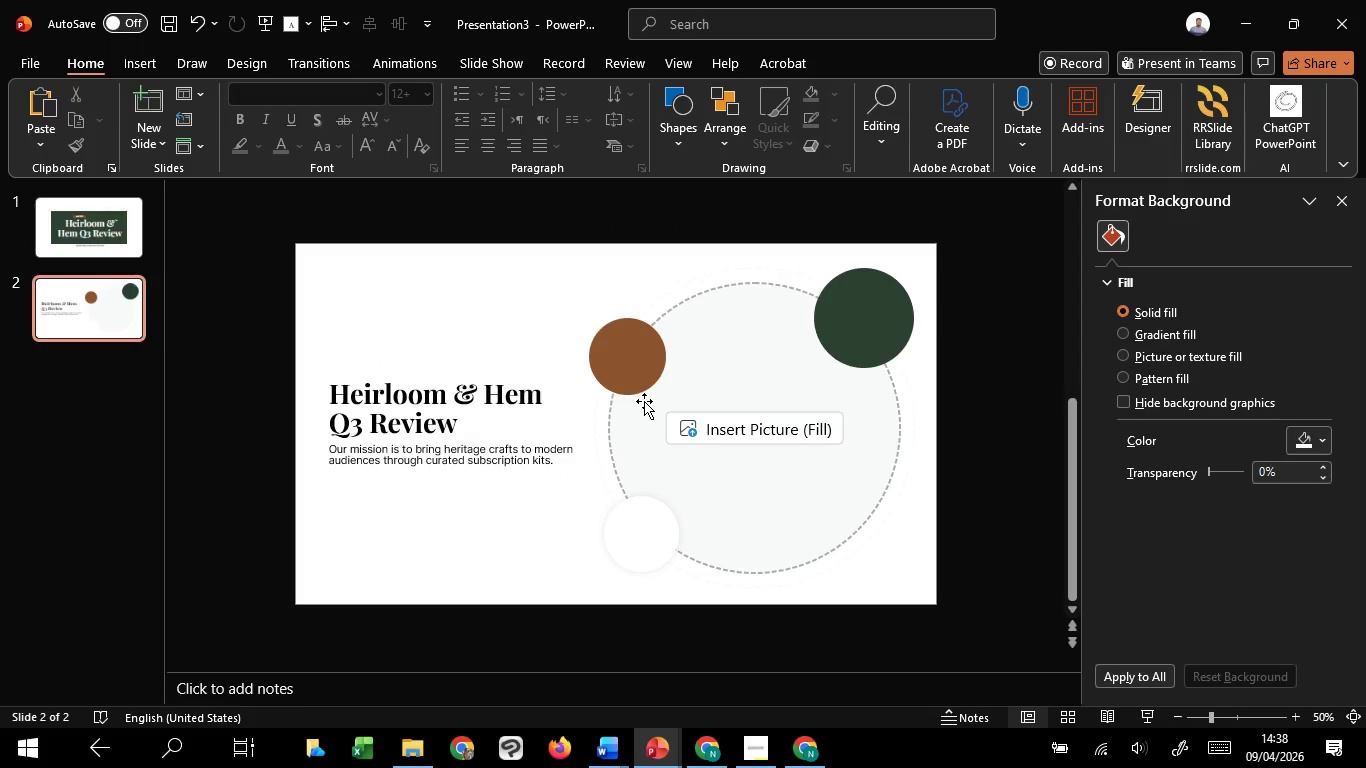 
hold_key(key=ControlLeft, duration=1.52)
 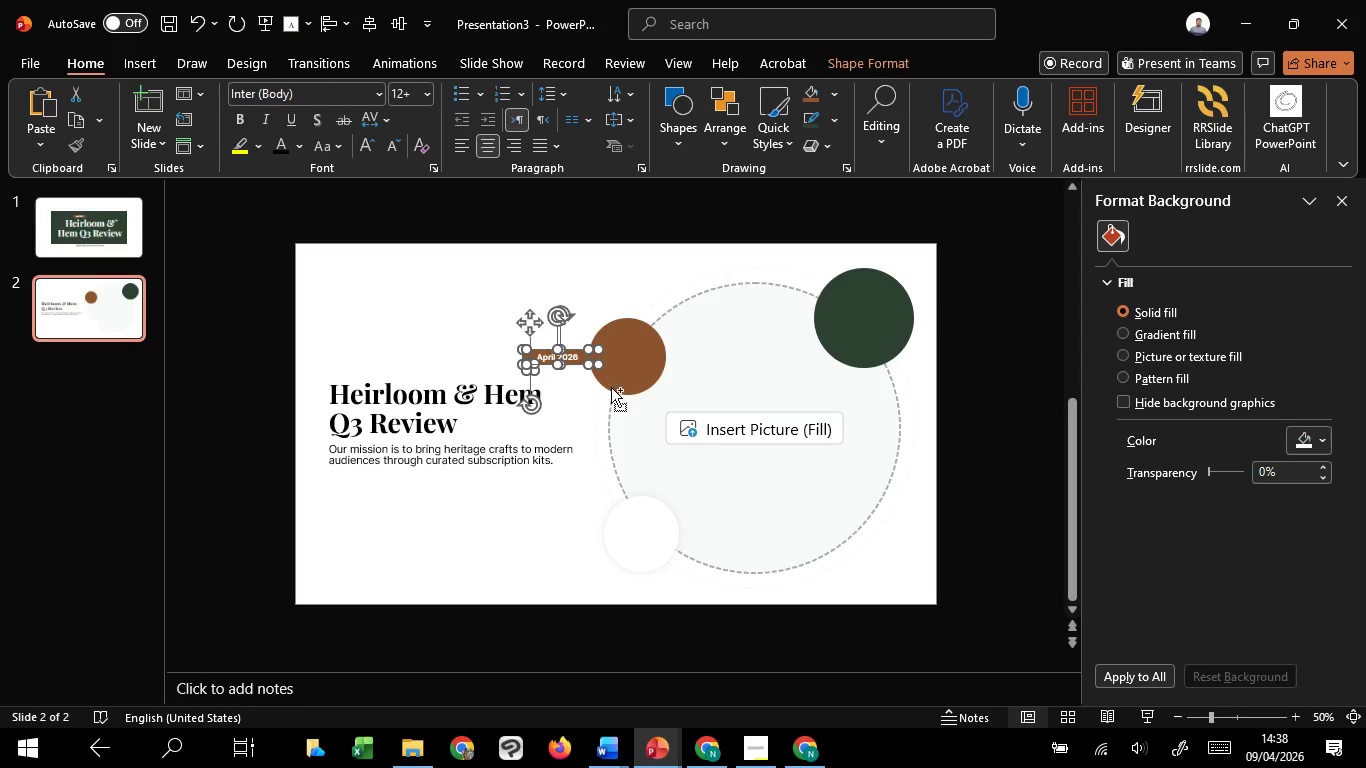 
key(Control+V)
 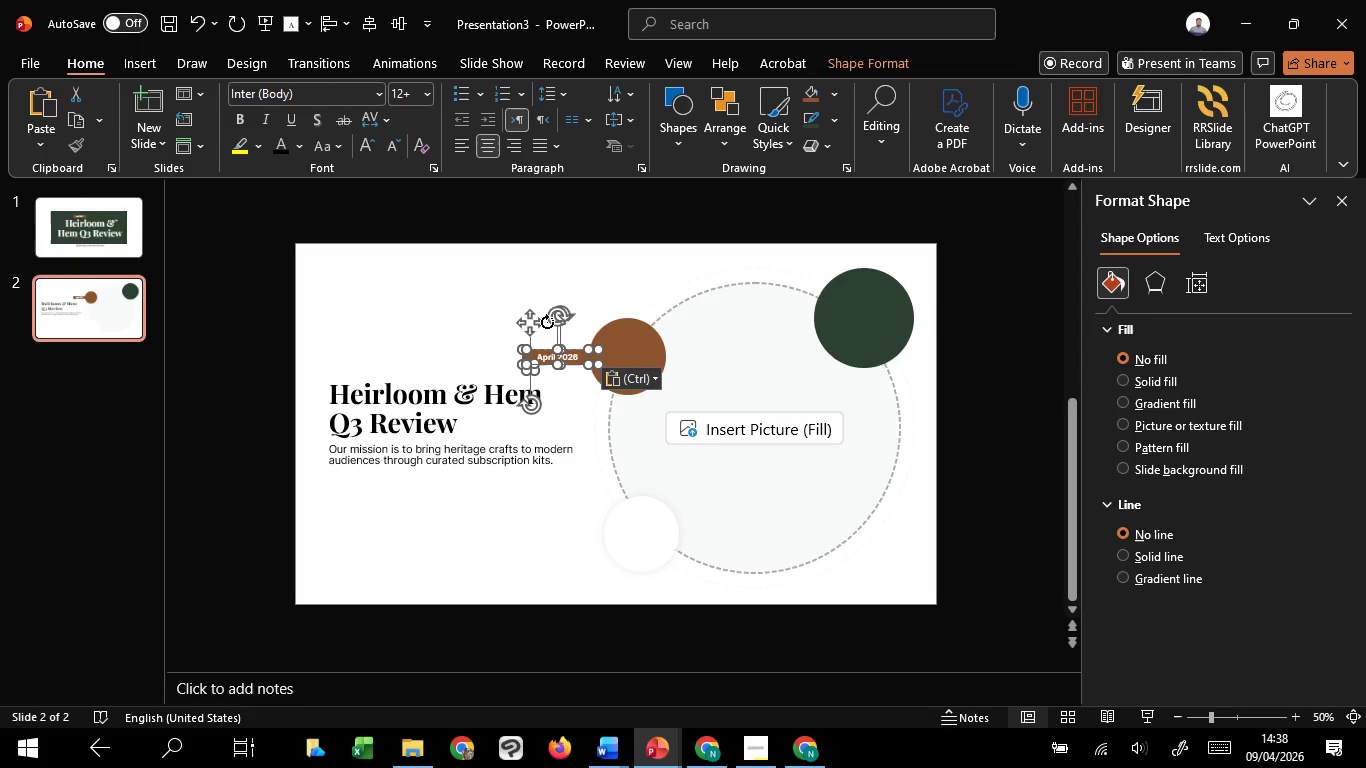 
left_click_drag(start_coordinate=[523, 317], to_coordinate=[329, 322])
 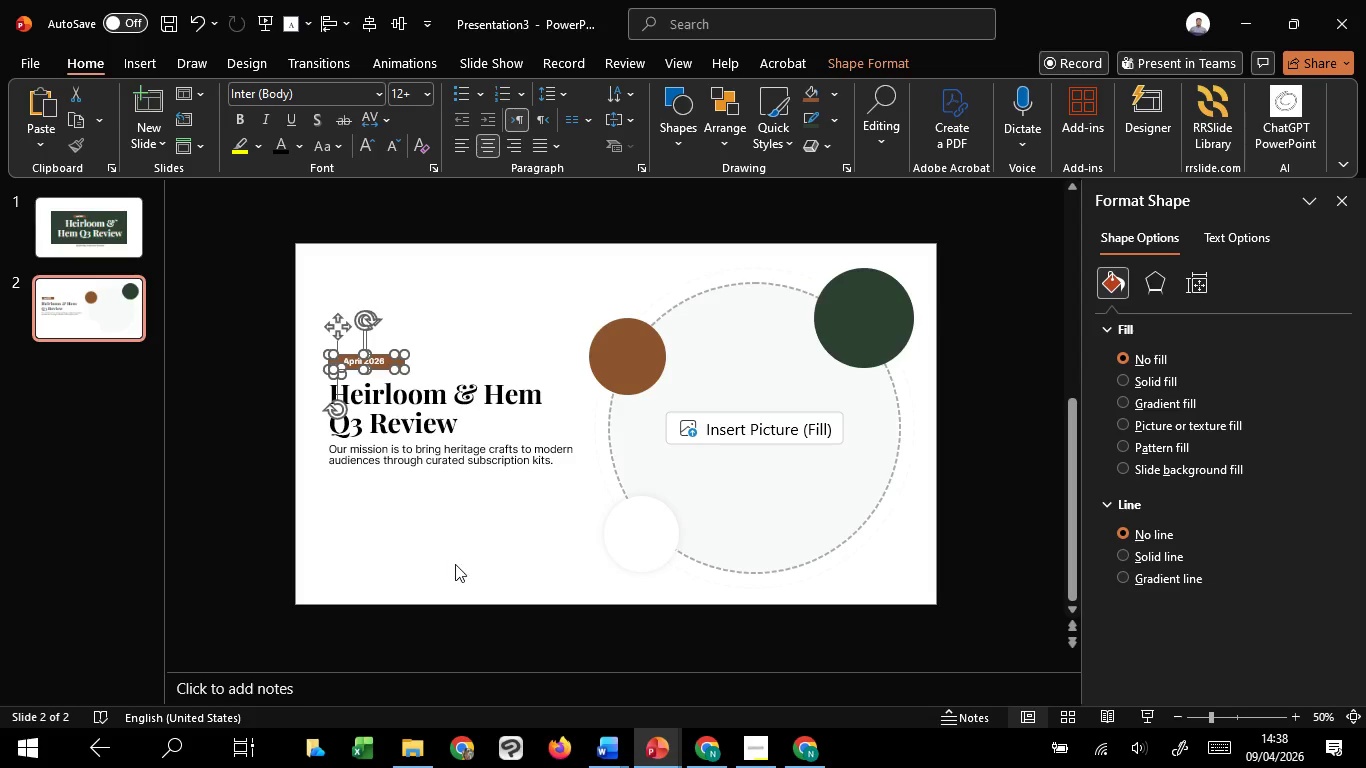 
left_click([455, 564])
 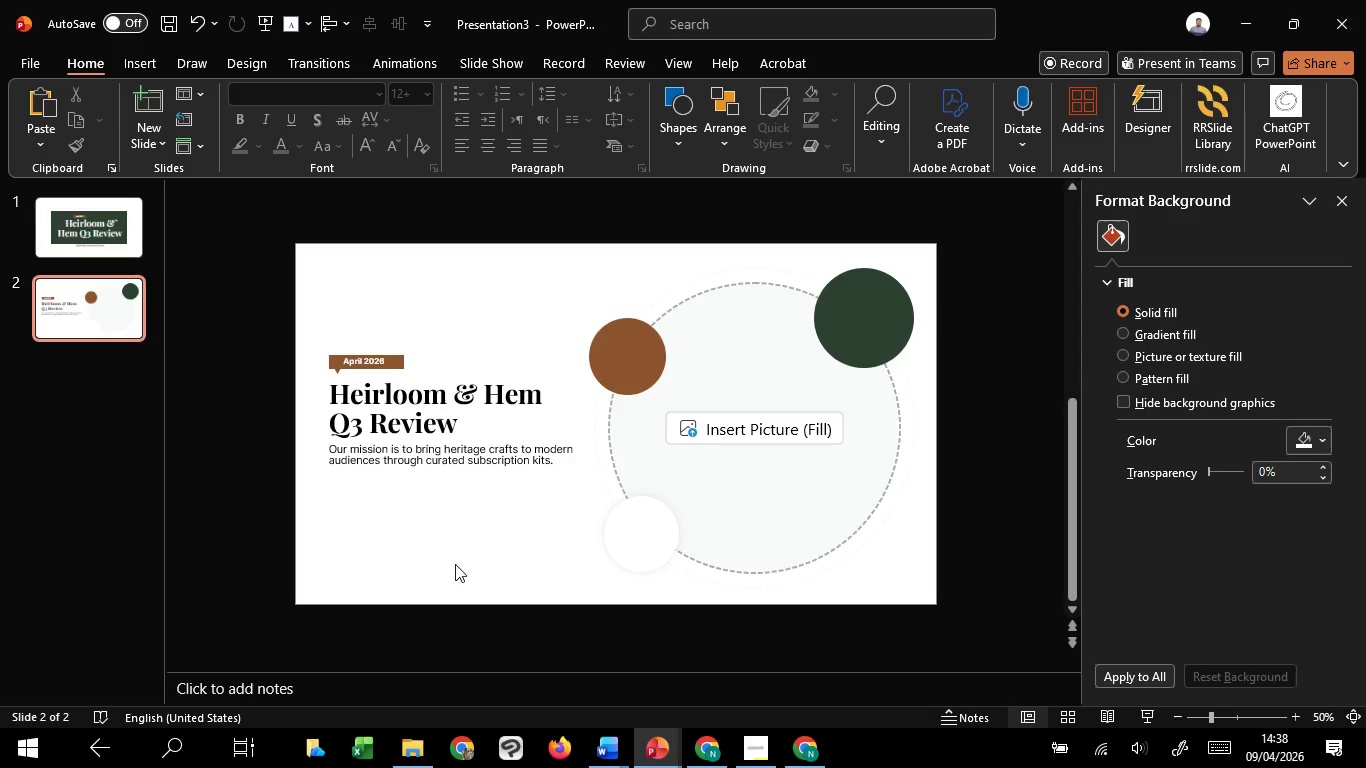 
hold_key(key=ControlLeft, duration=1.3)
scroll: coordinate [437, 469], scroll_direction: up, amount: 1.0
 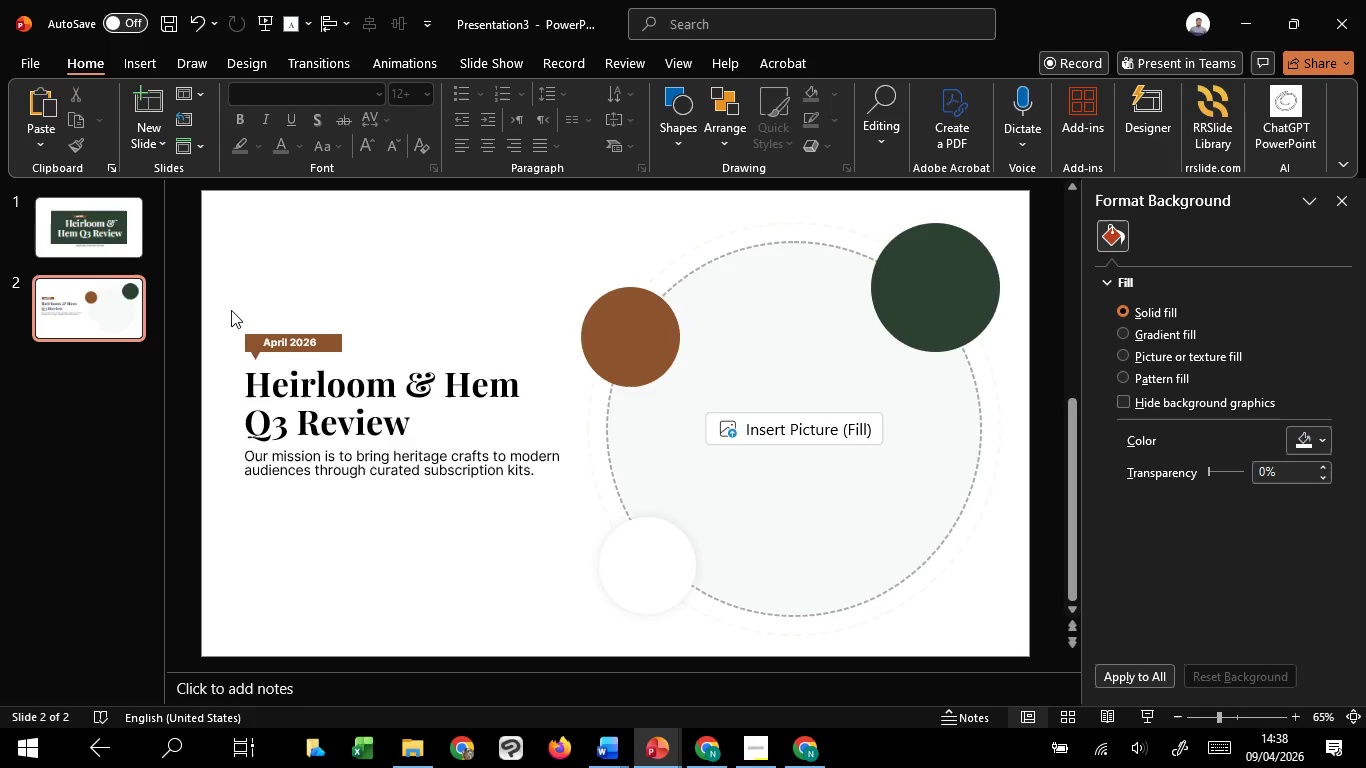 
left_click_drag(start_coordinate=[230, 308], to_coordinate=[421, 370])
 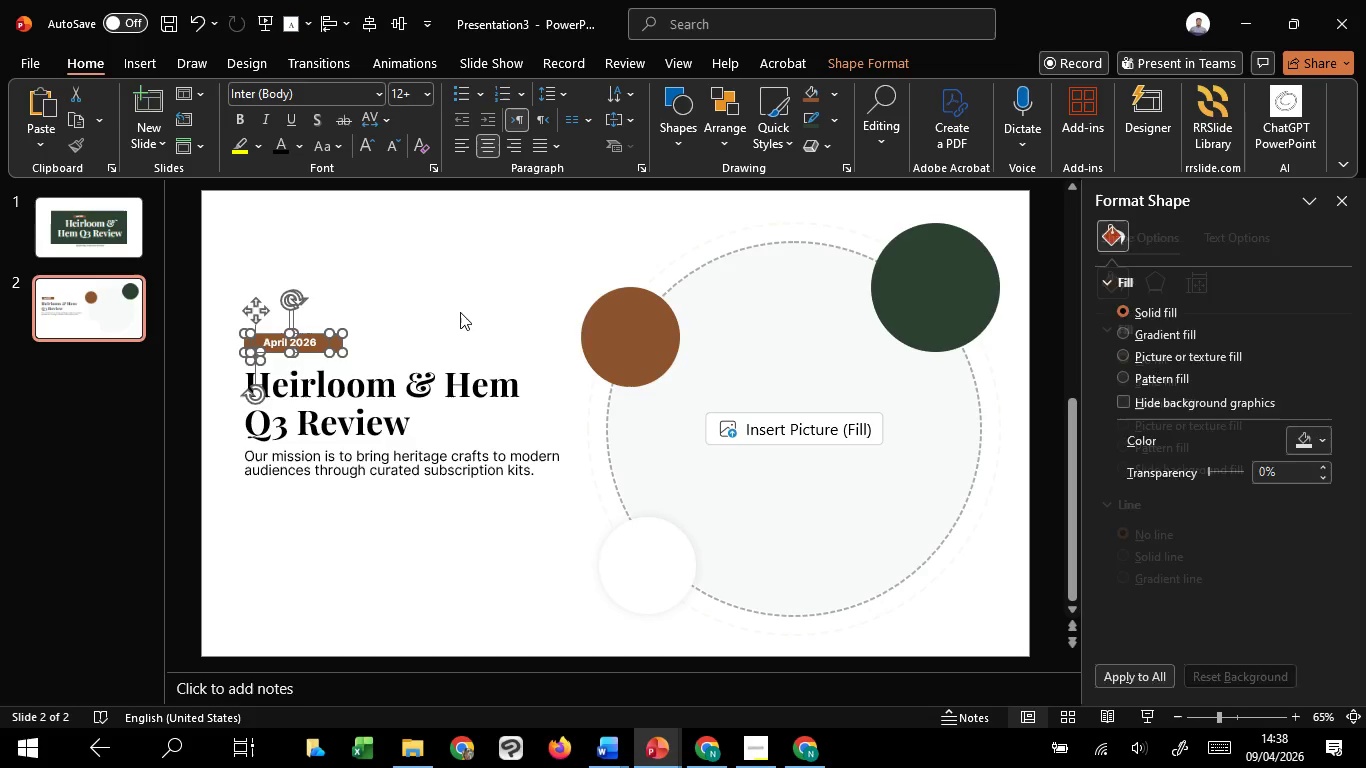 
left_click([460, 312])
 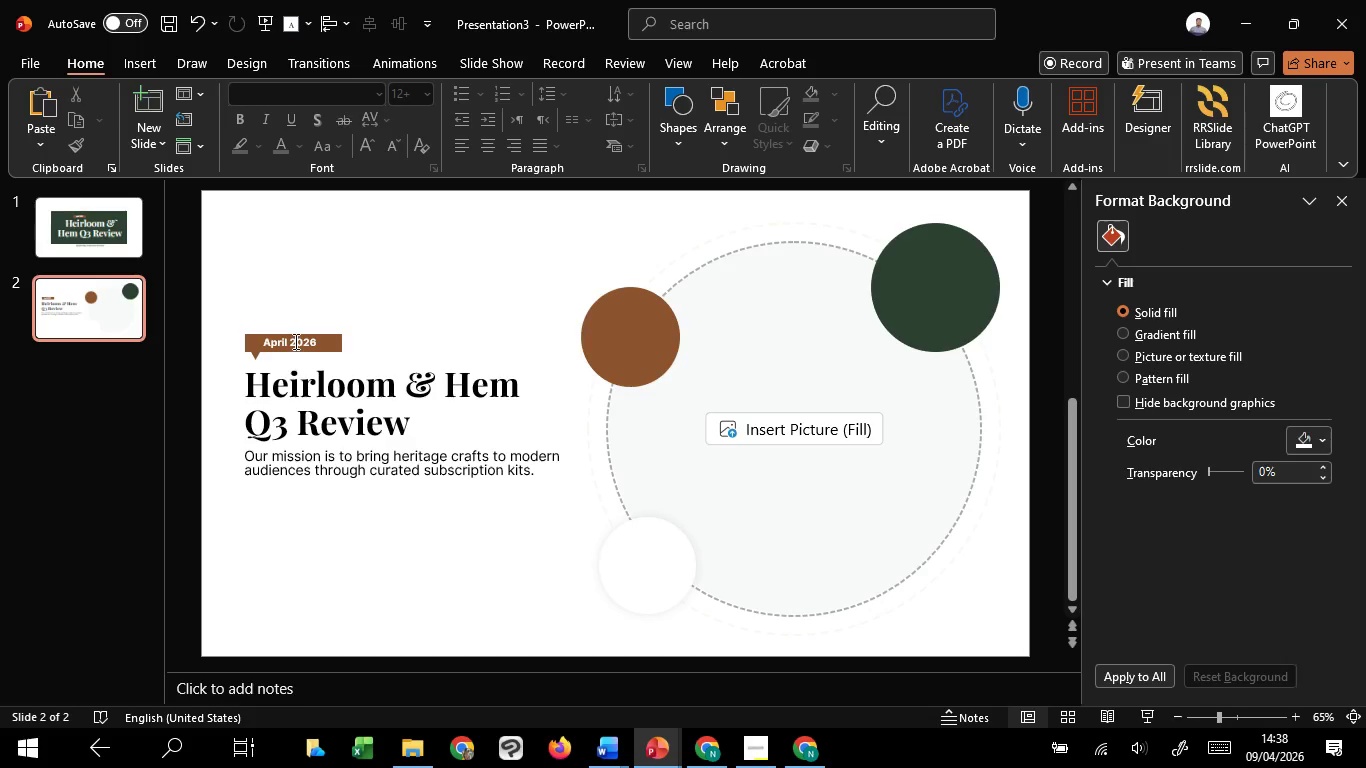 
double_click([294, 341])
 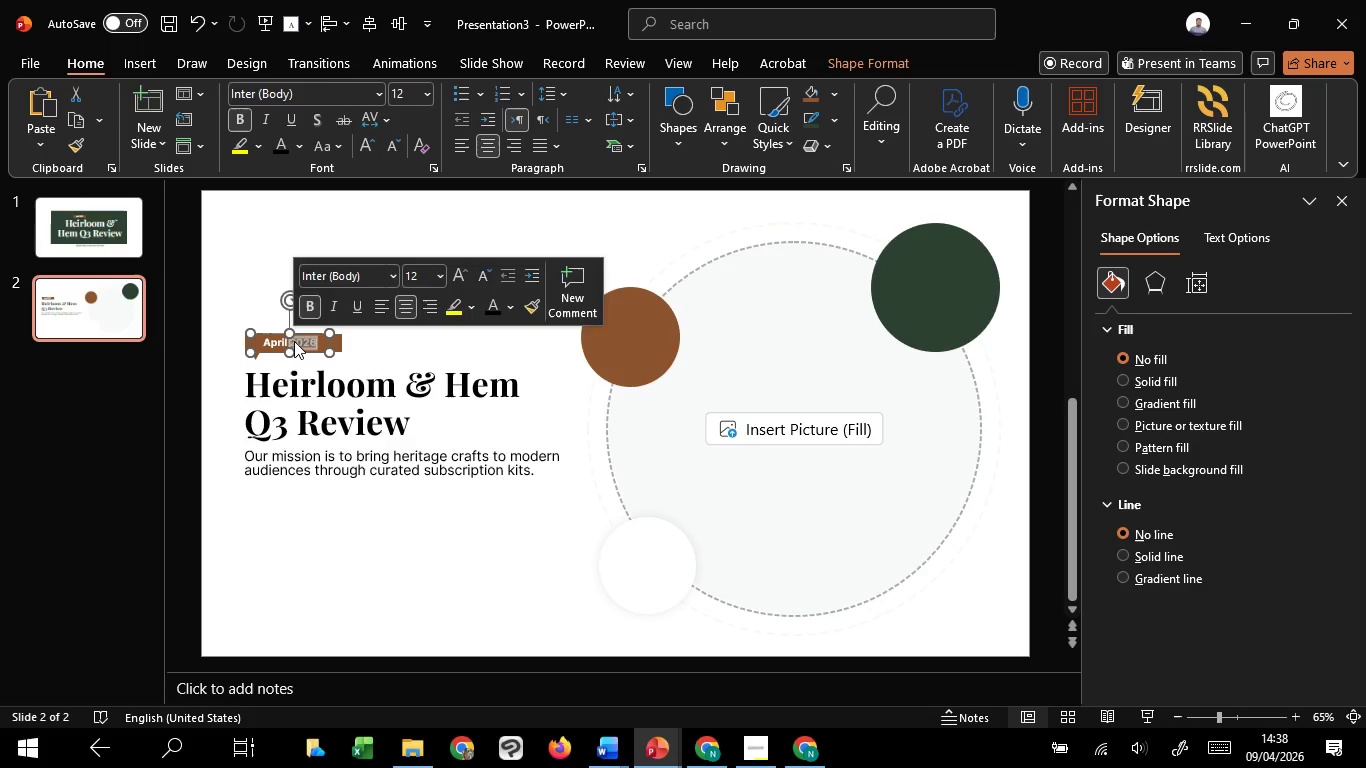 
key(Control+A)
 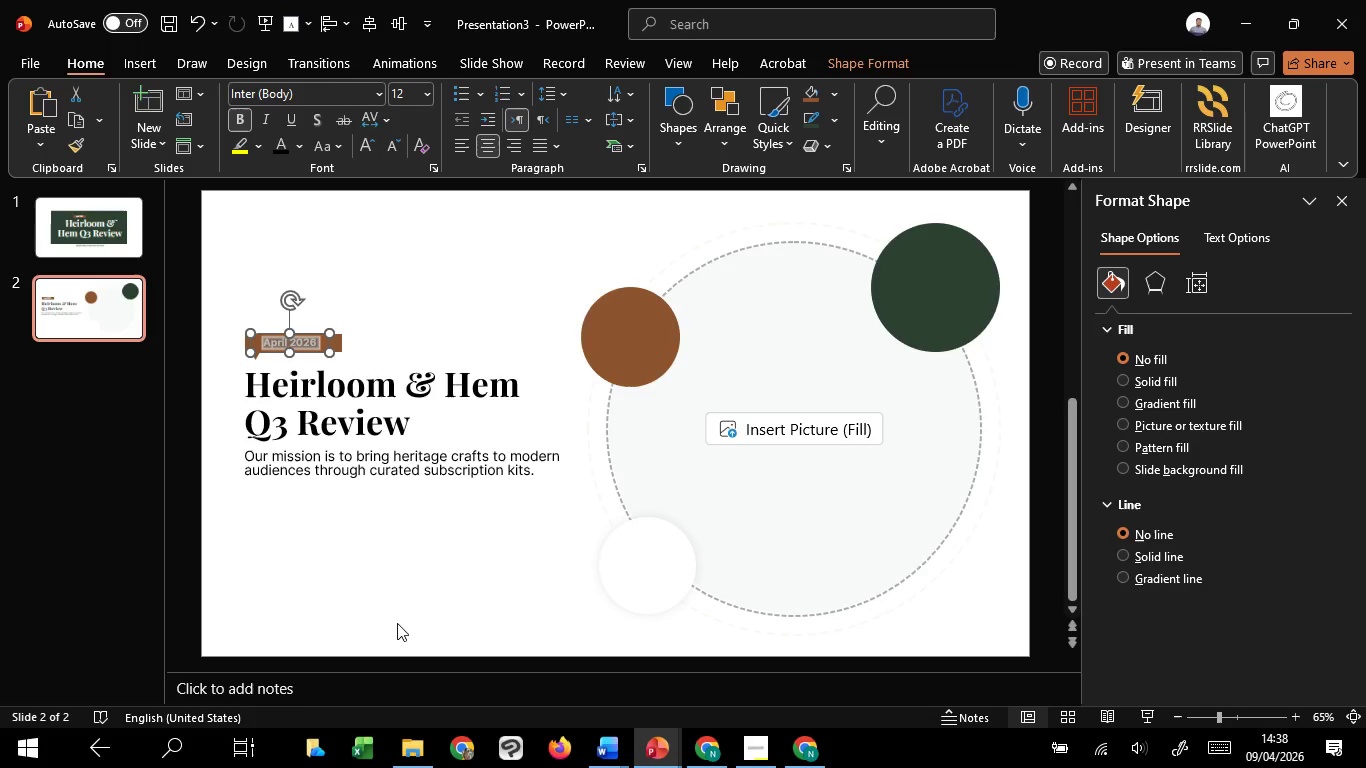 
left_click([397, 623])
 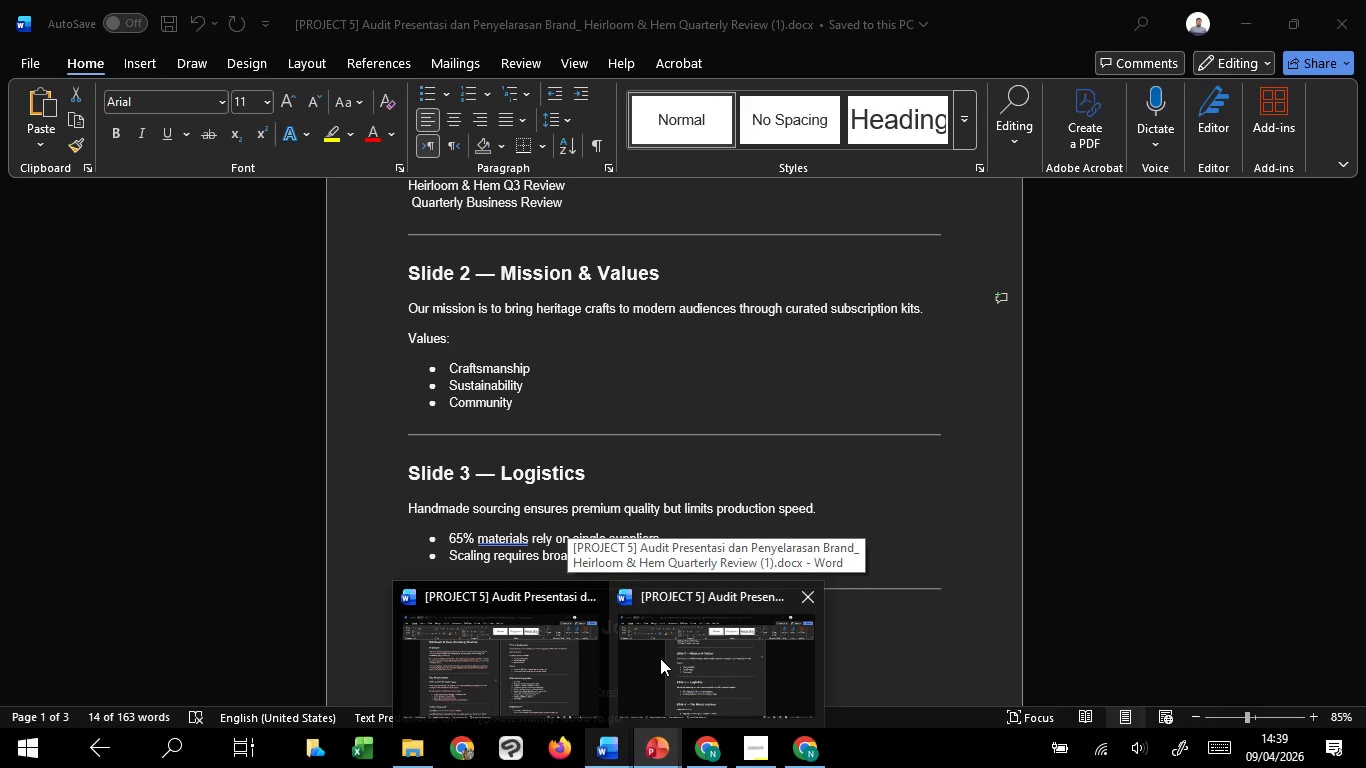 
wait(8.03)
 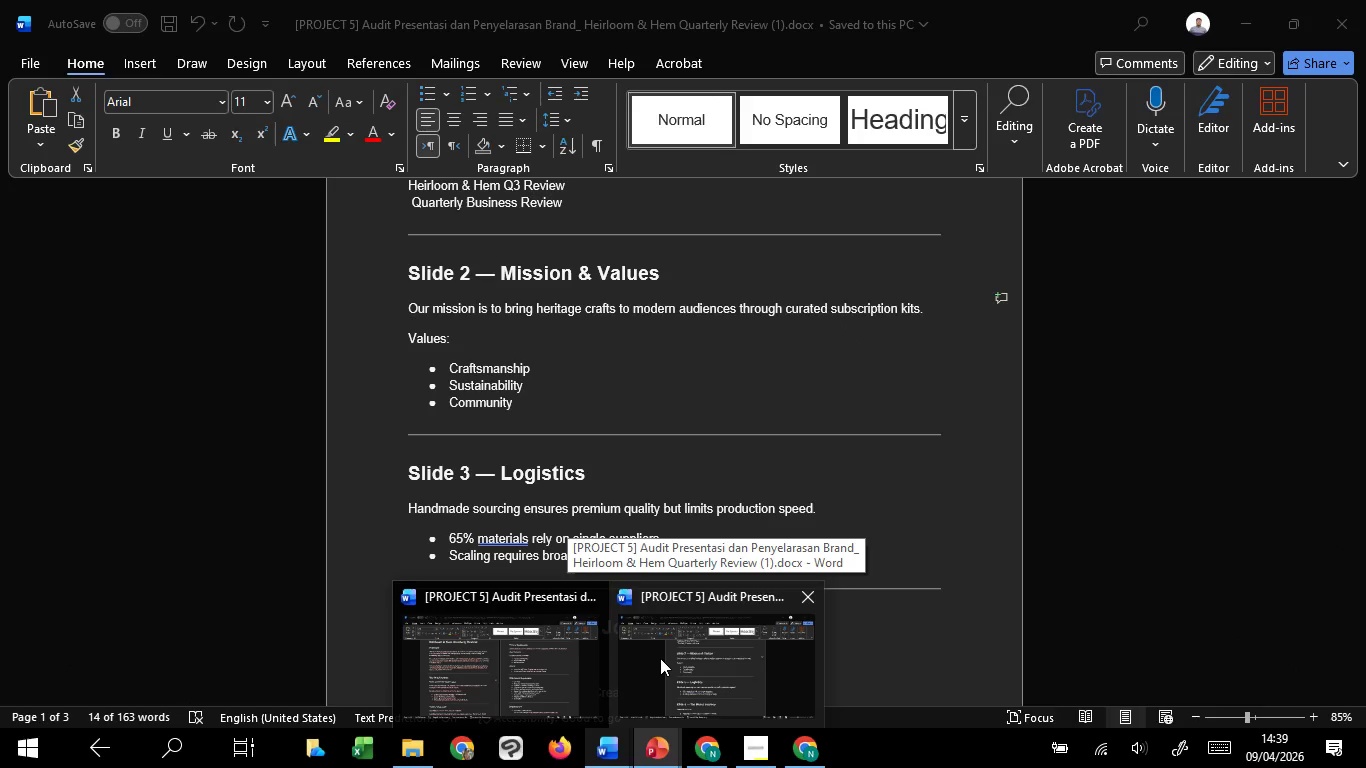 
left_click([660, 677])
 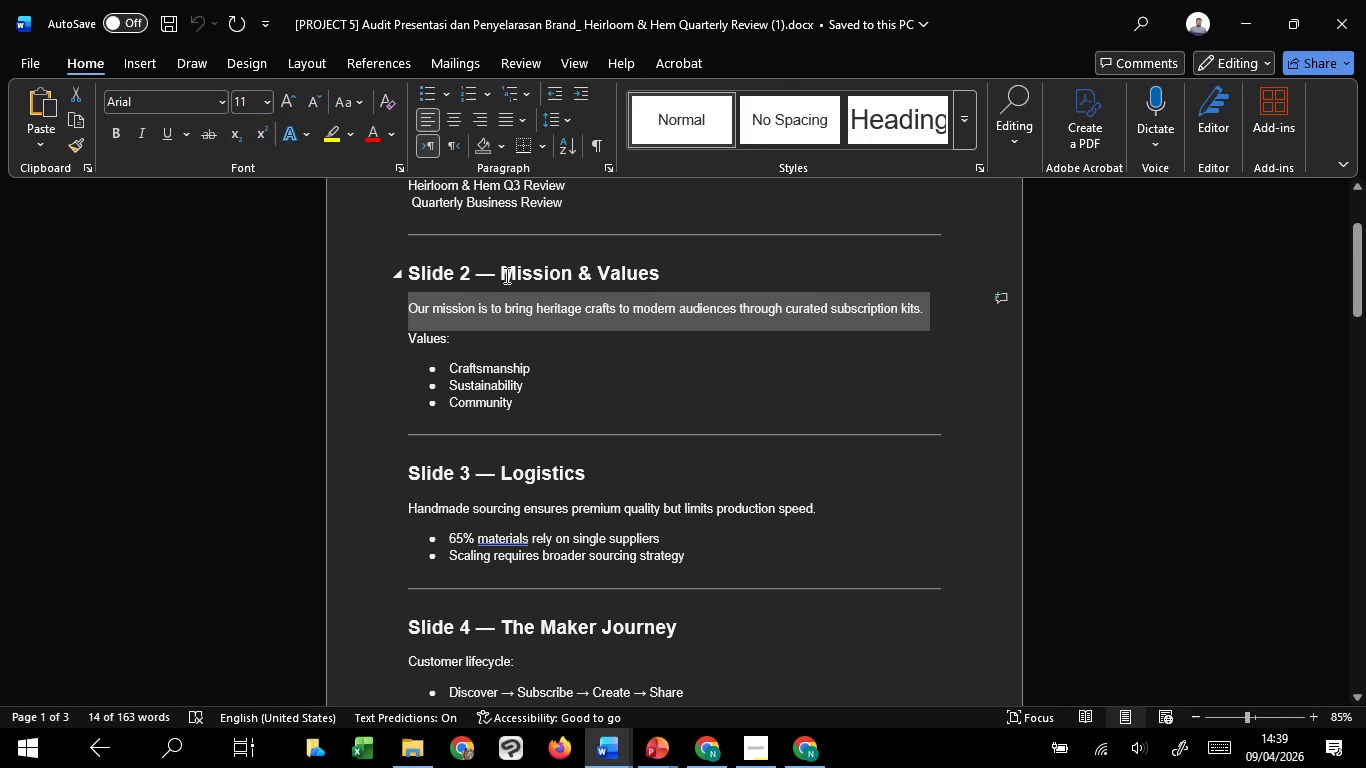 
left_click_drag(start_coordinate=[500, 274], to_coordinate=[700, 276])
 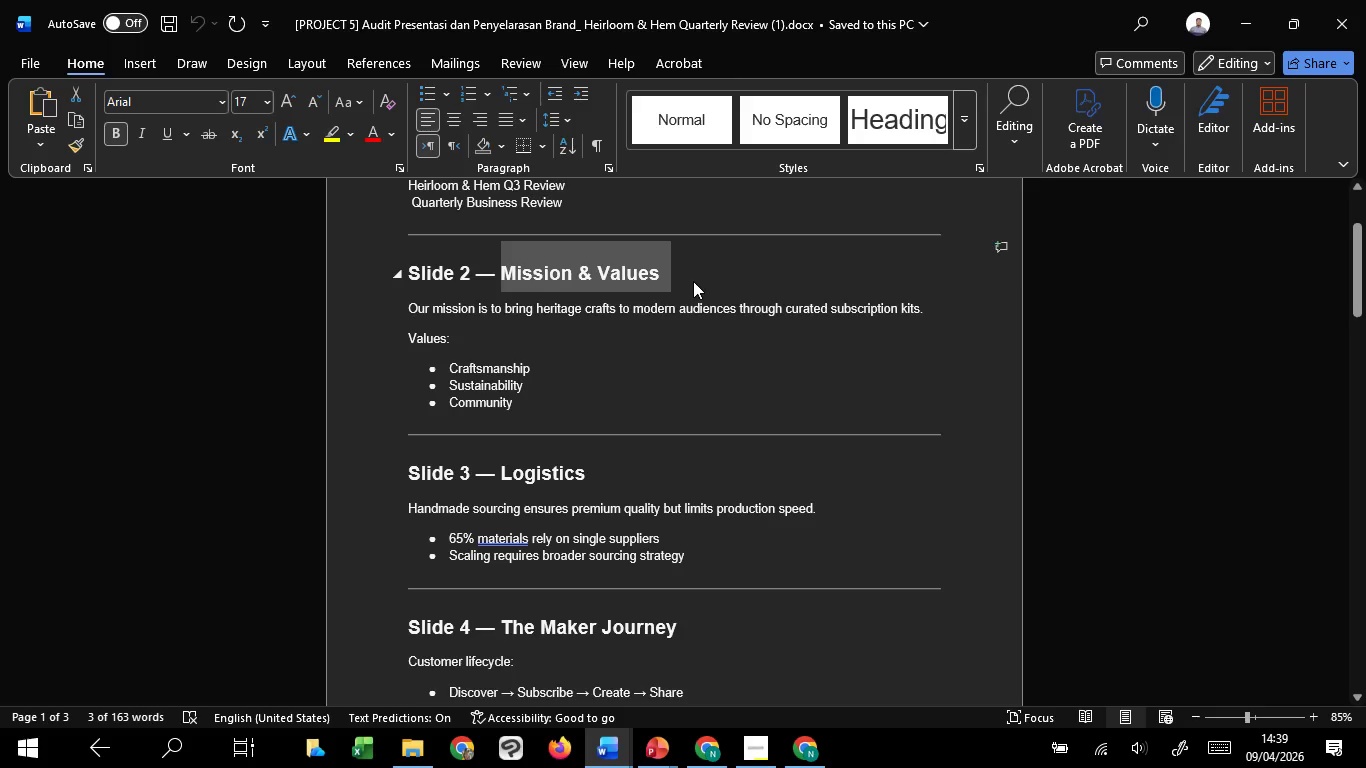 
key(Control+C)
 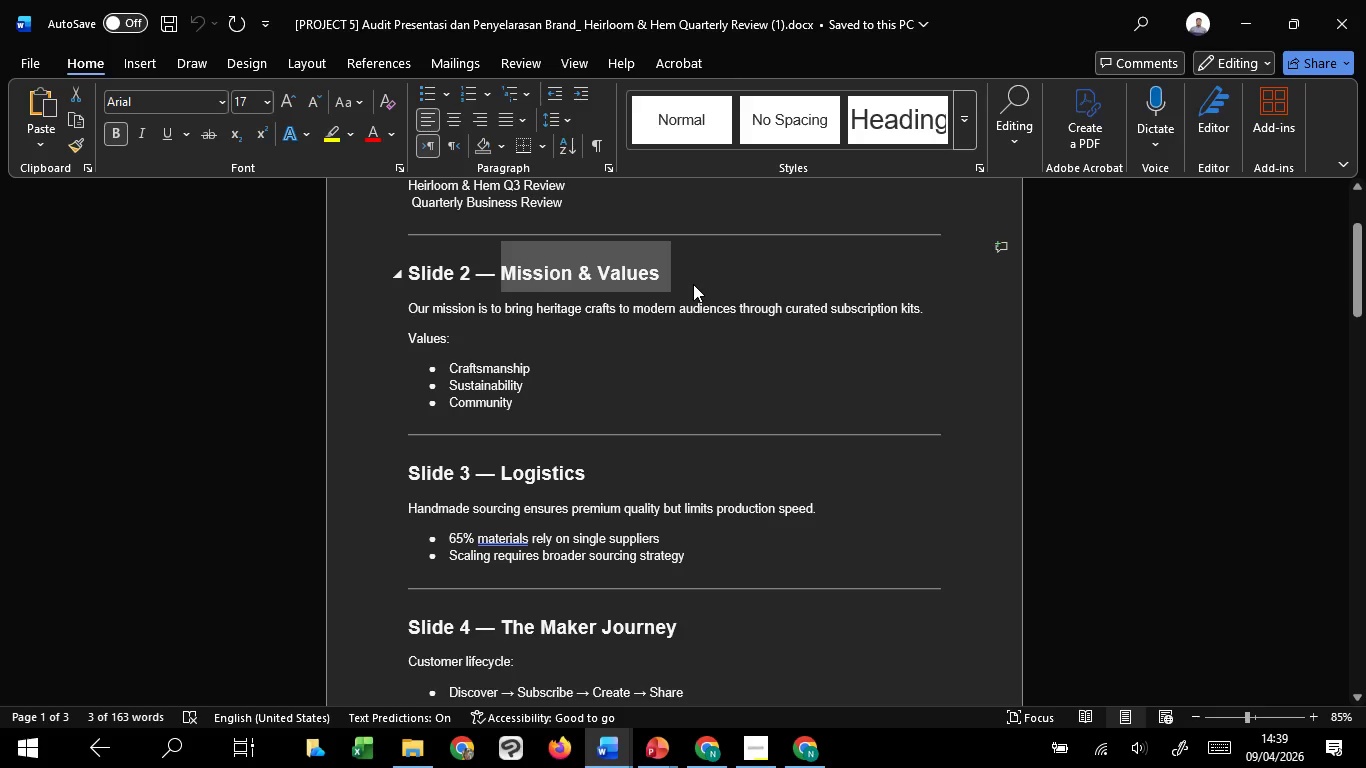 
key(Control+C)
 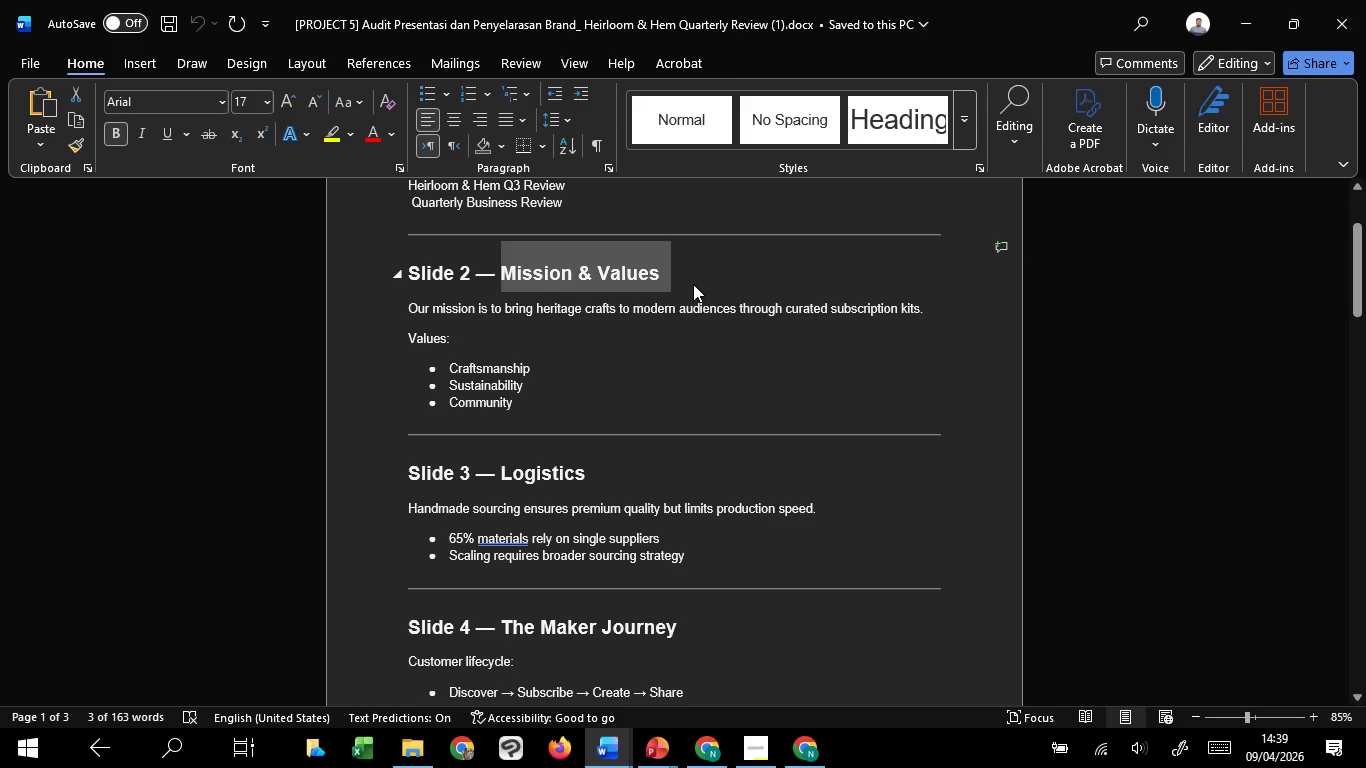 
key(Control+C)
 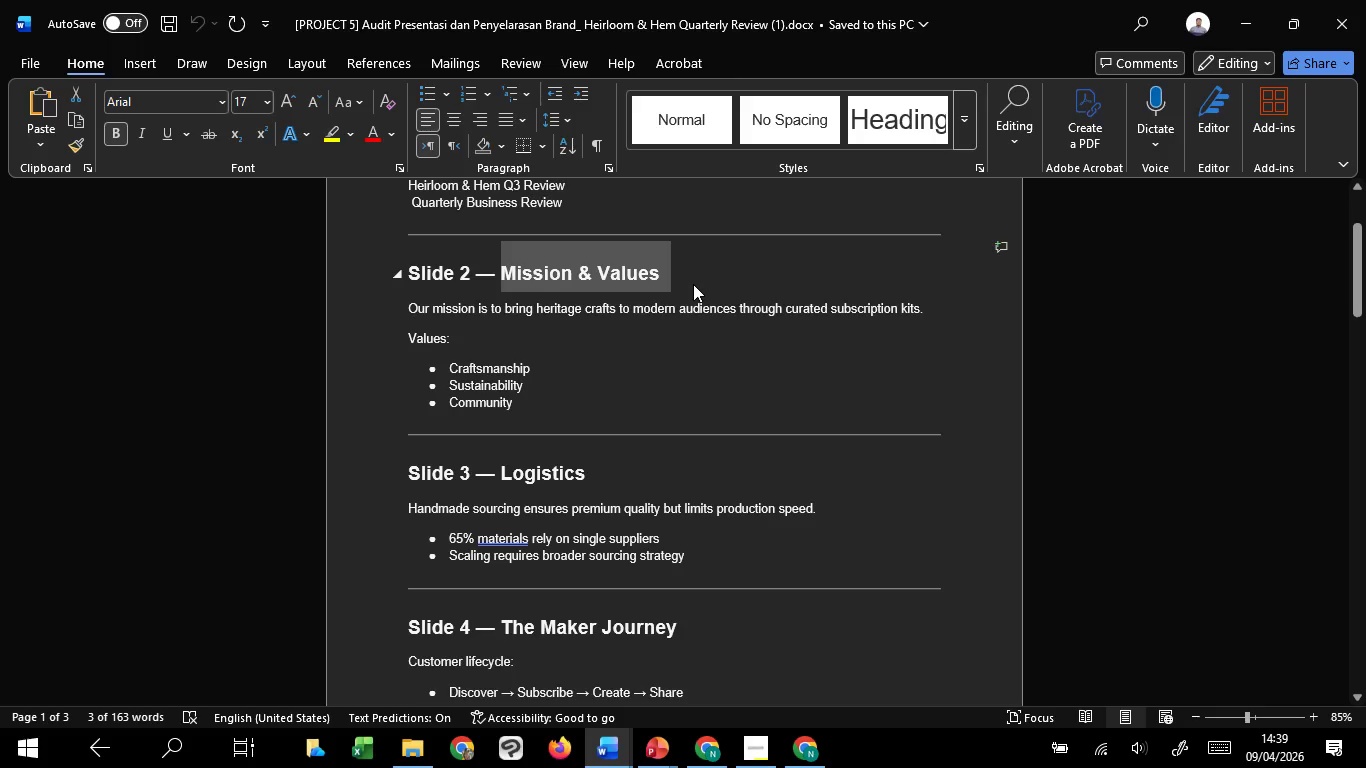 
key(Control+C)
 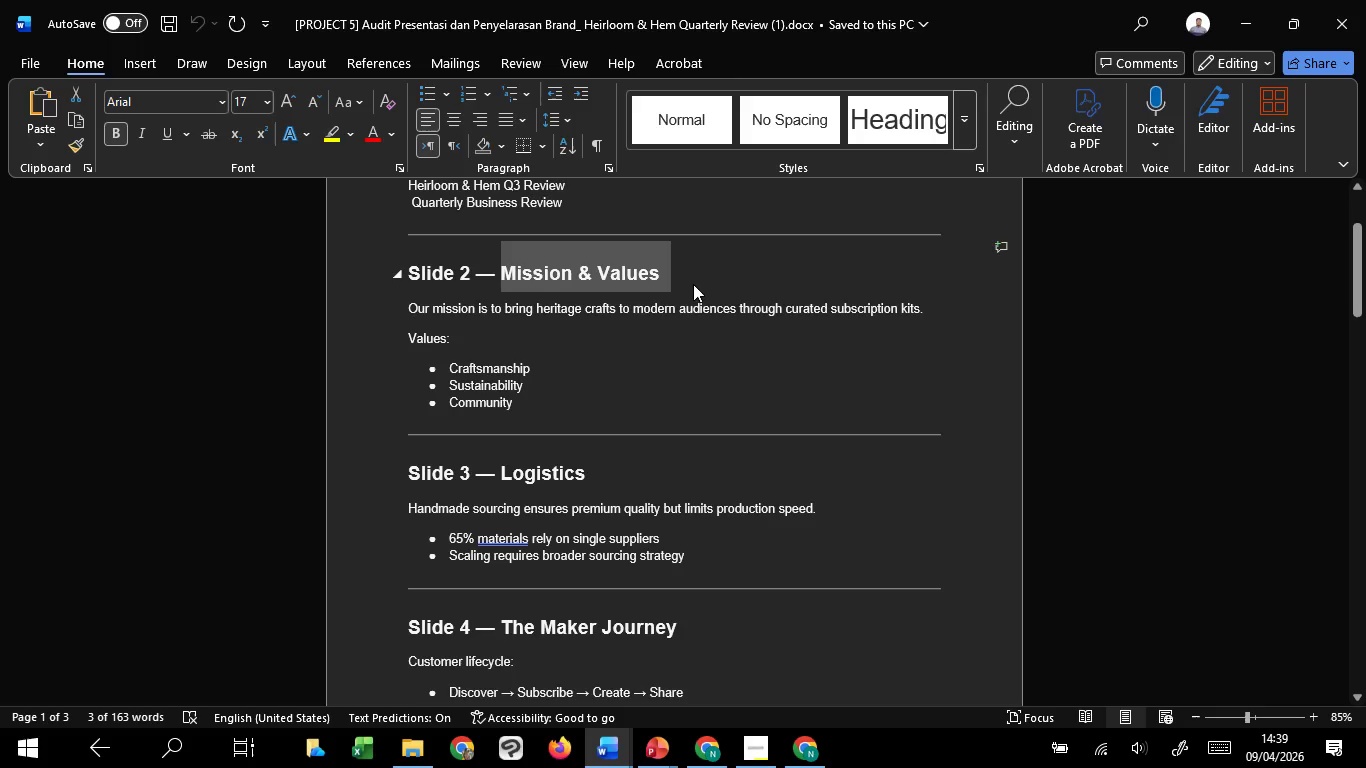 
key(Control+C)
 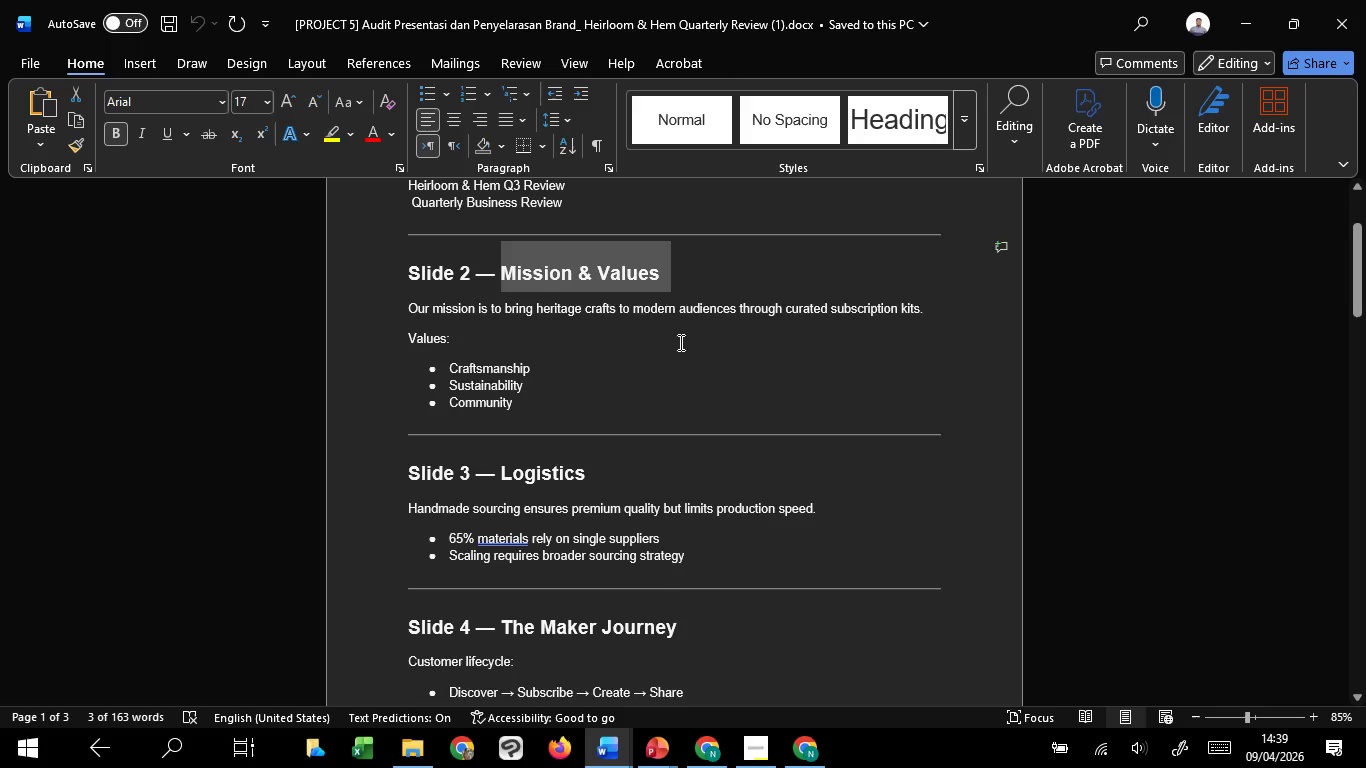 
key(Control+C)
 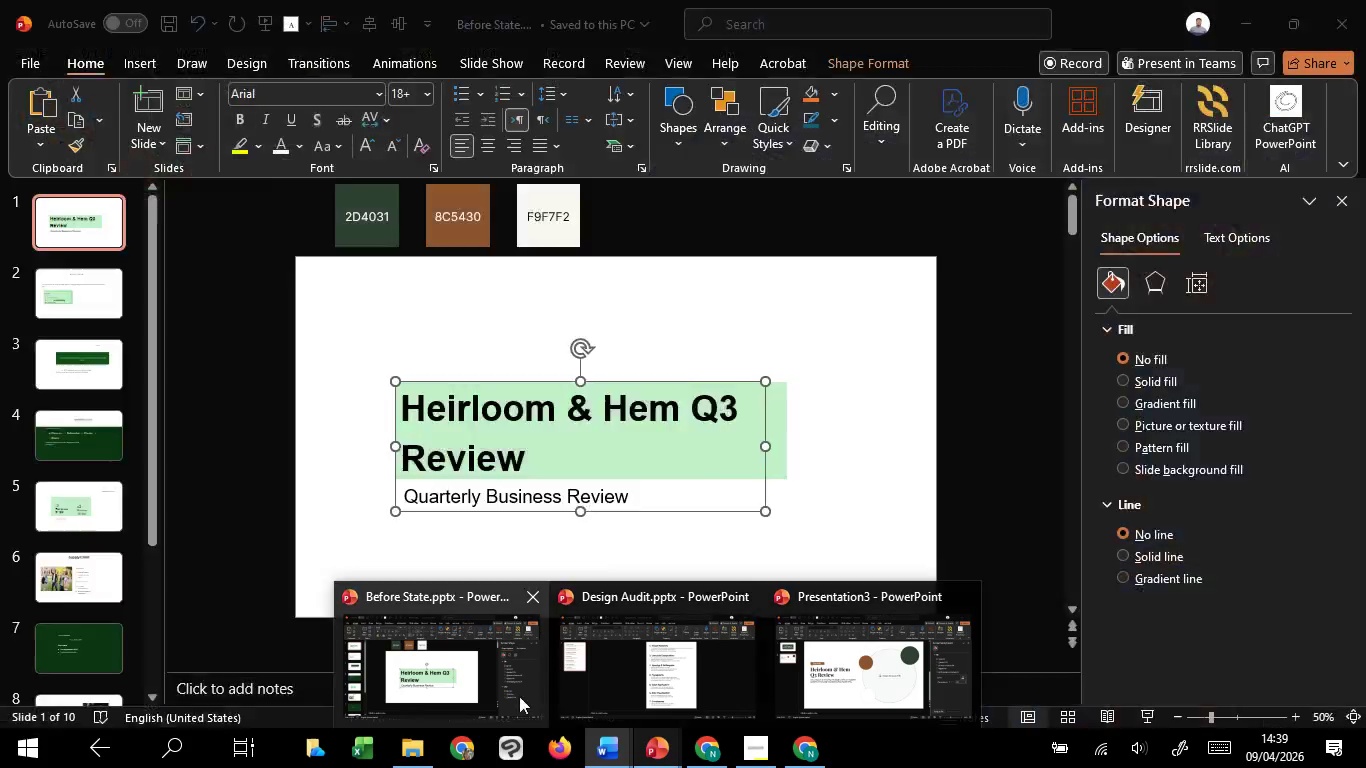 
left_click([925, 639])
 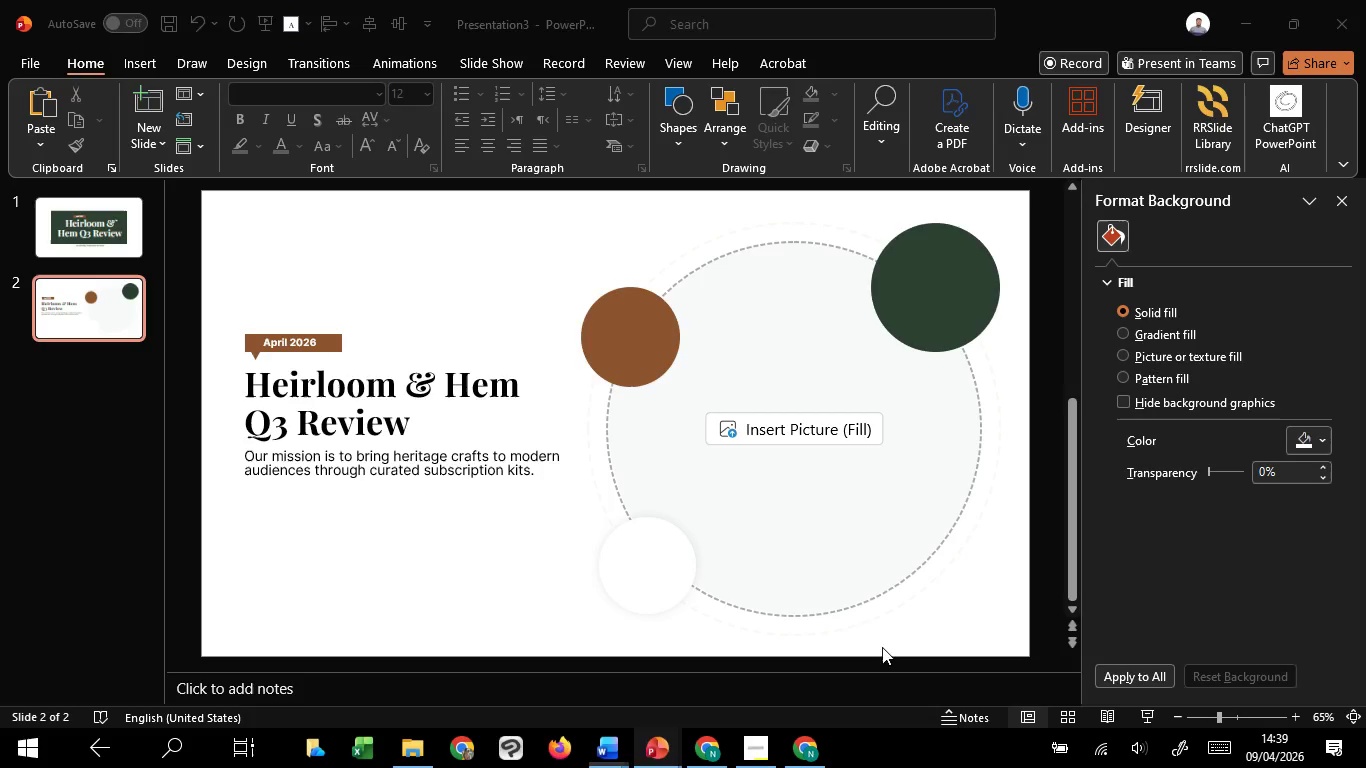 
left_click([464, 418])
 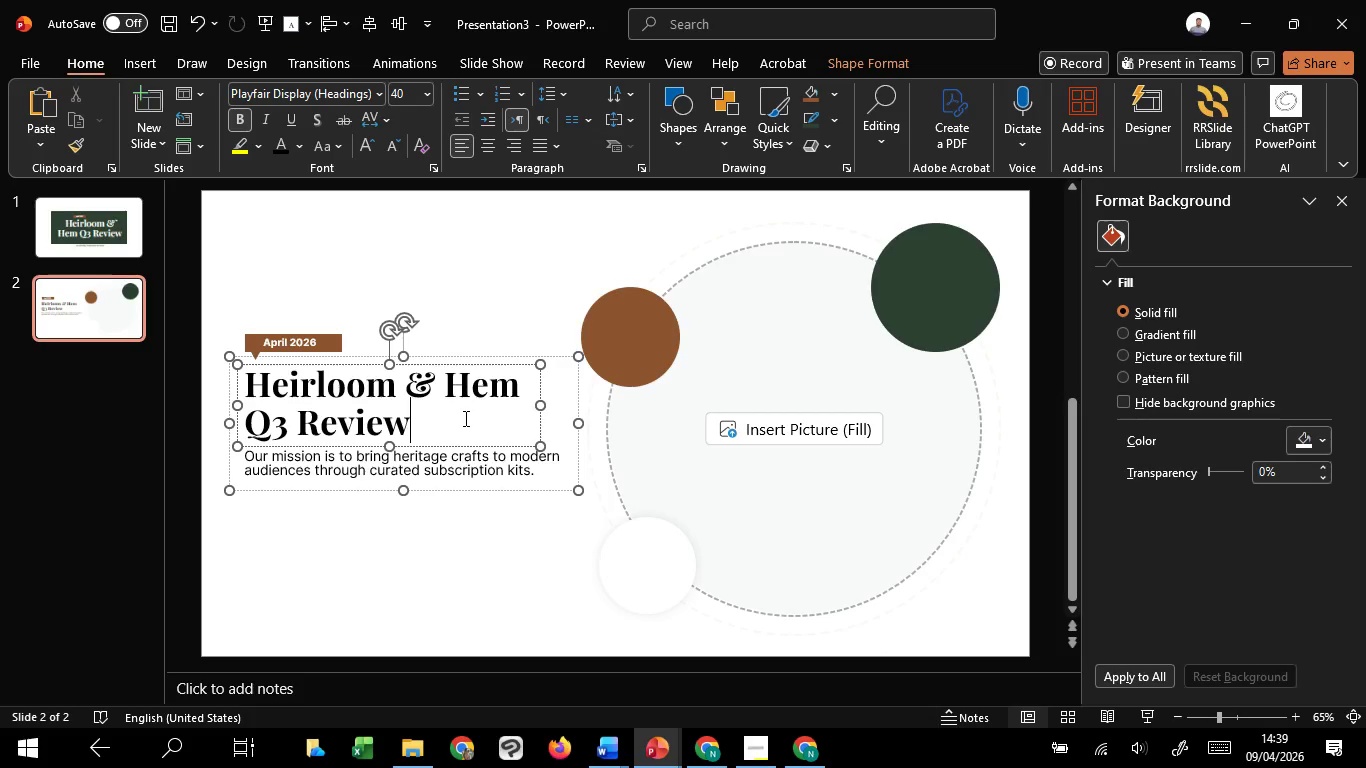 
key(Control+A)
 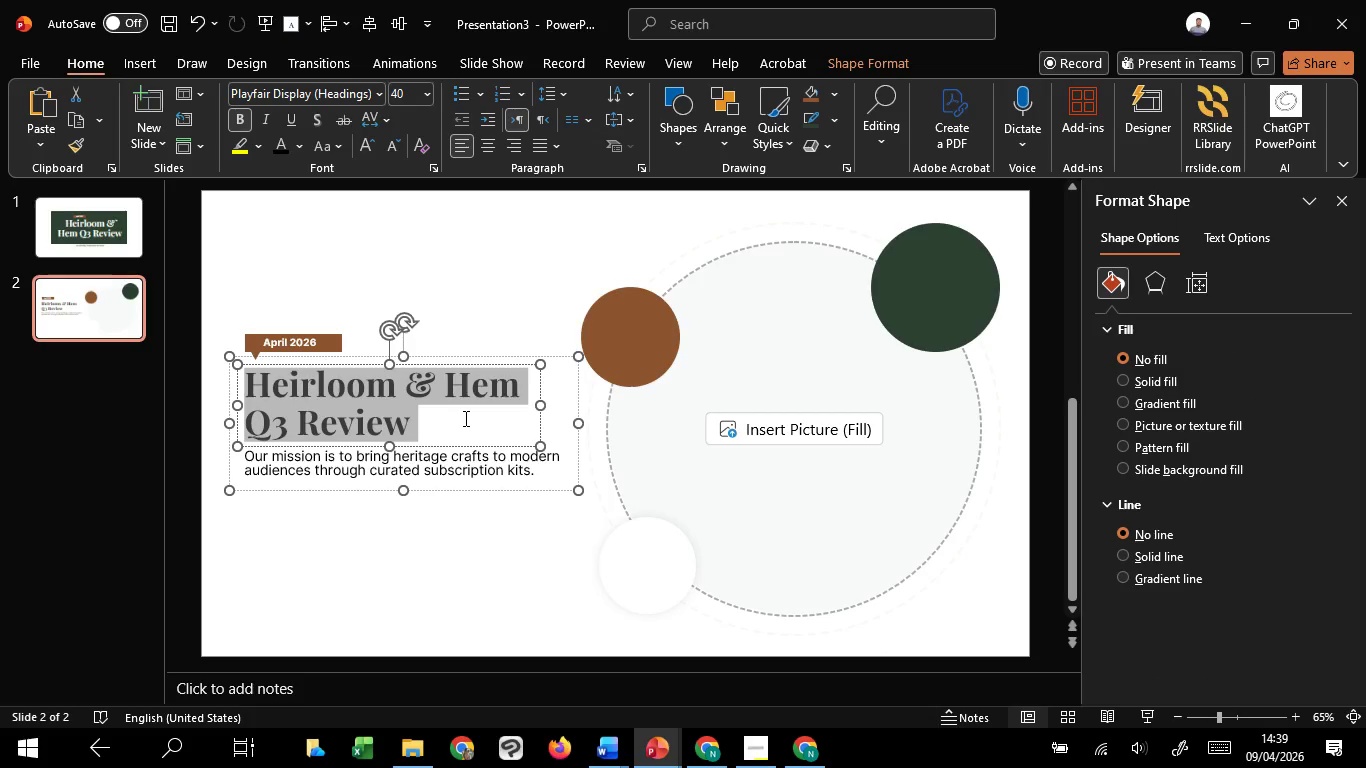 
right_click([464, 418])
 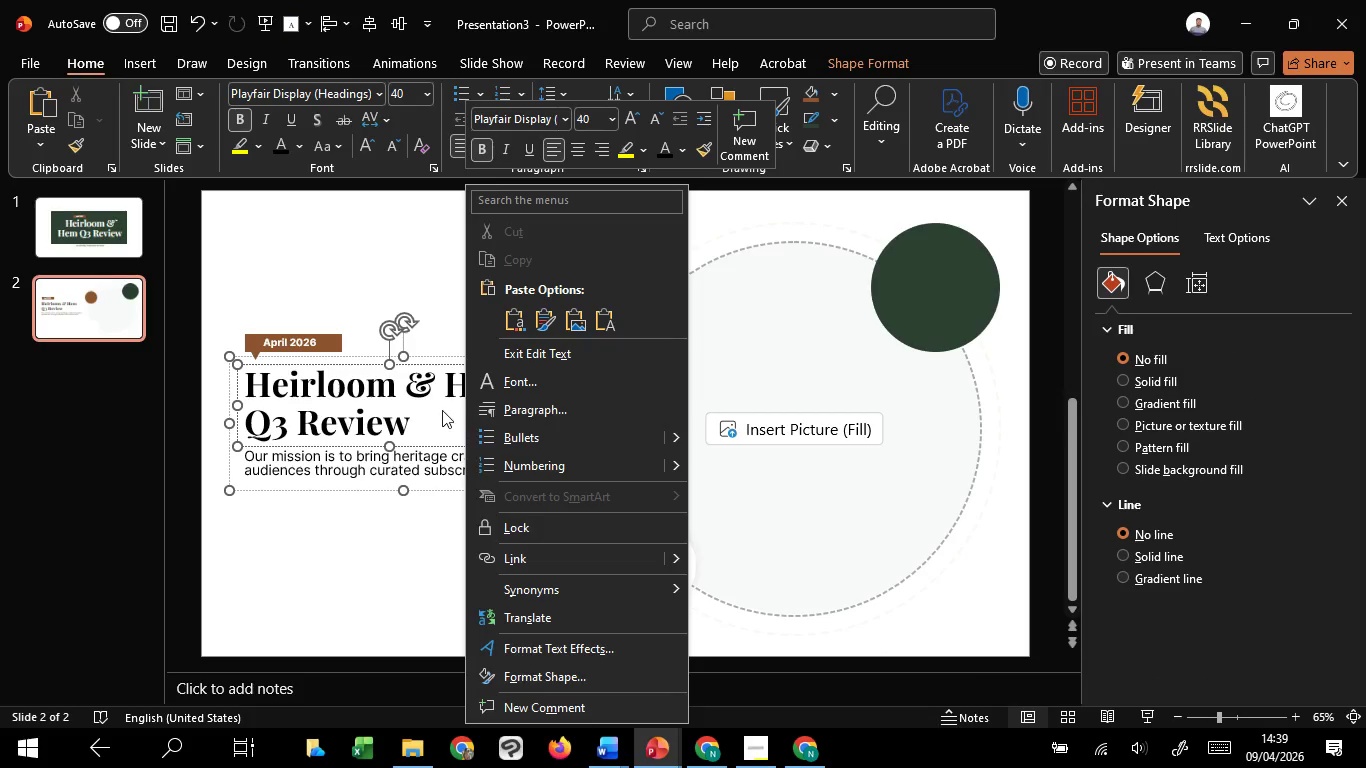 
key(Control+ControlLeft)
 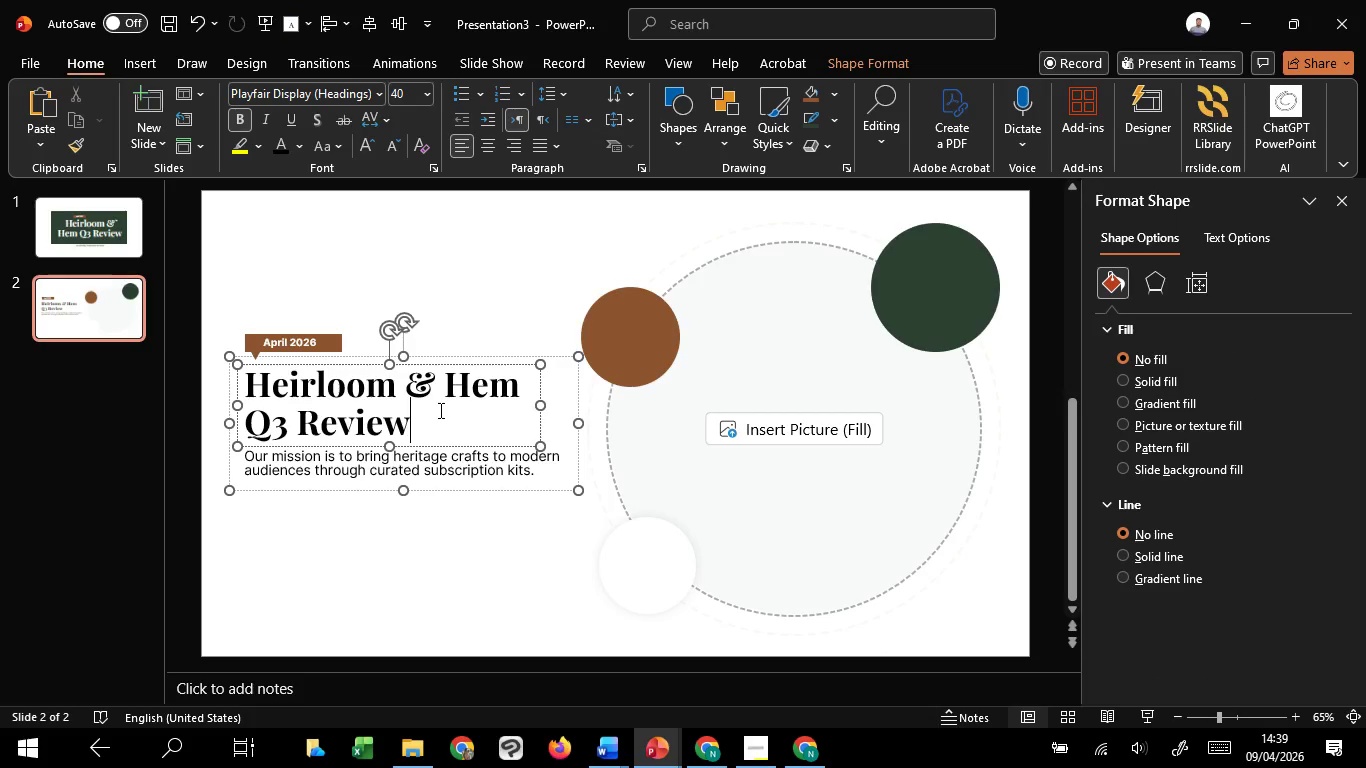 
left_click([439, 410])
 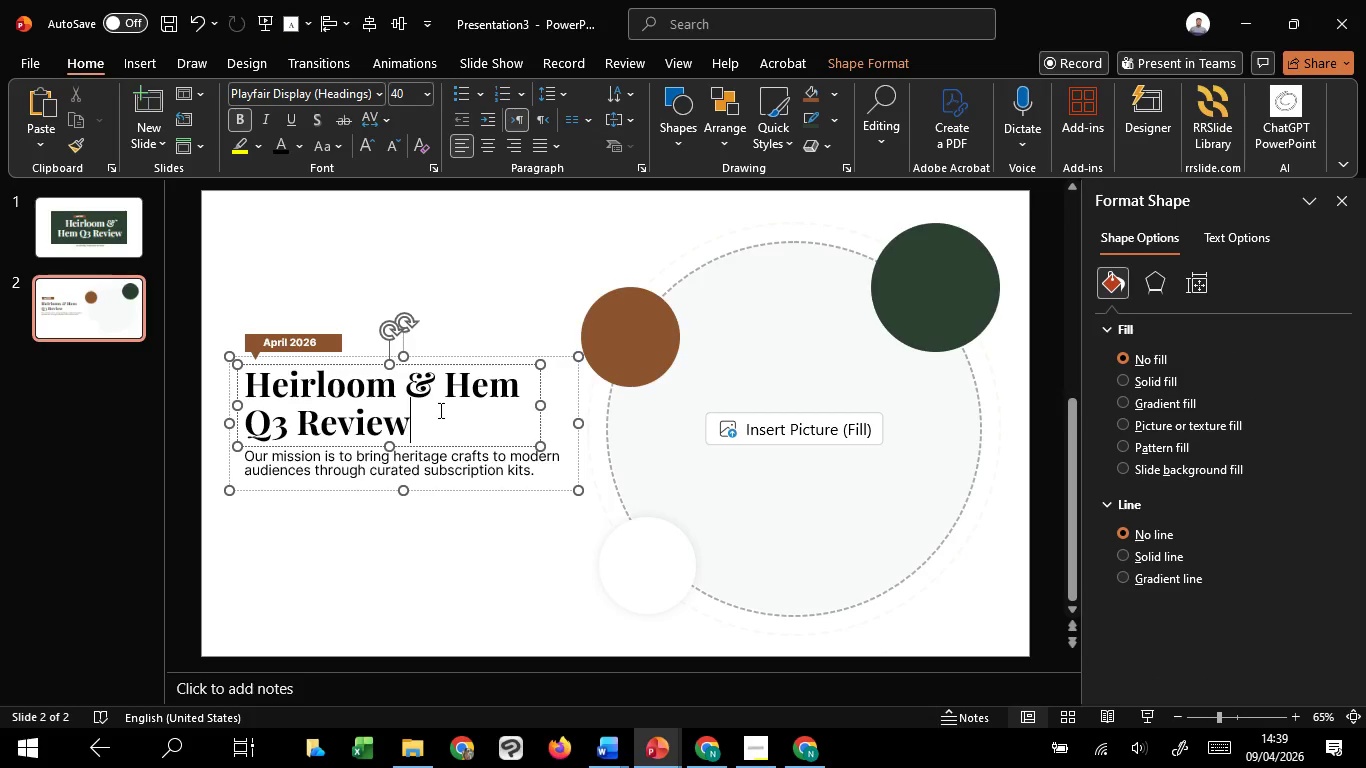 
key(Control+ControlLeft)
 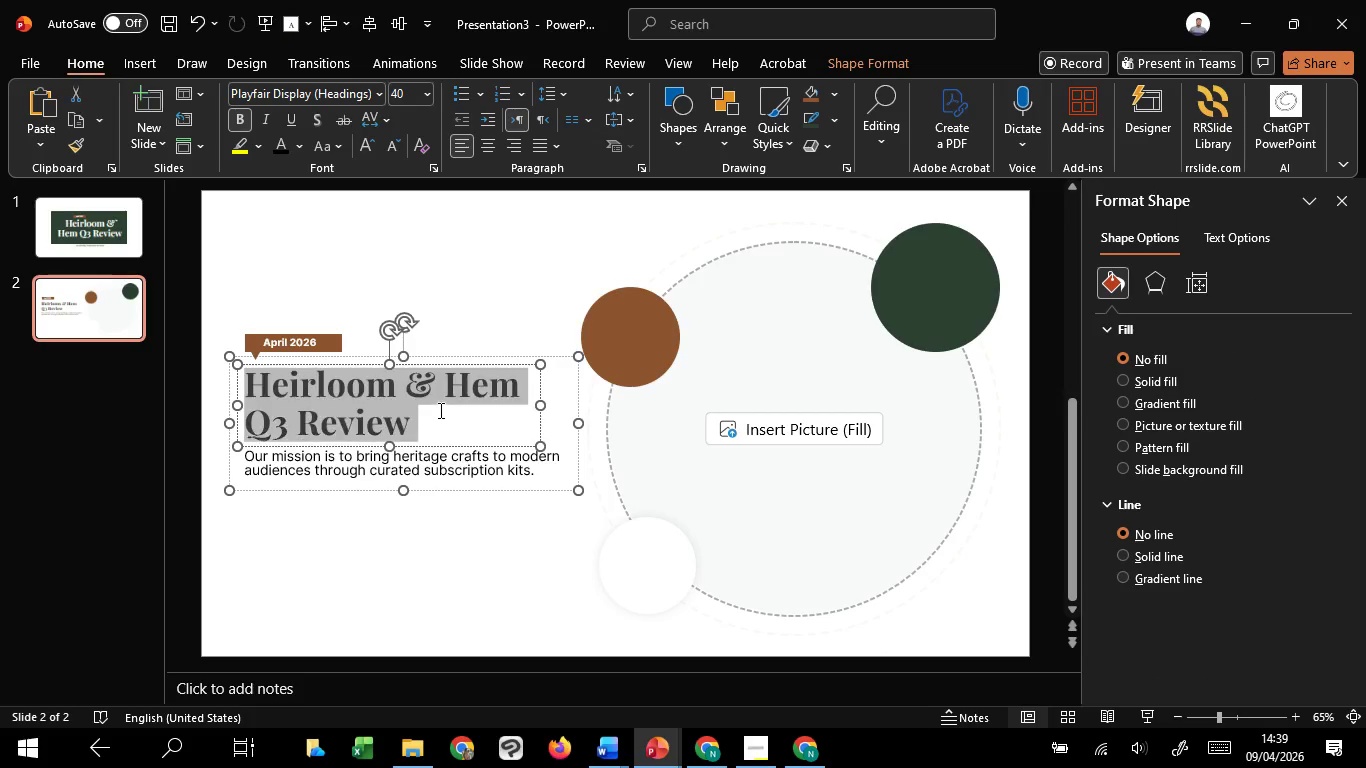 
key(Control+A)
 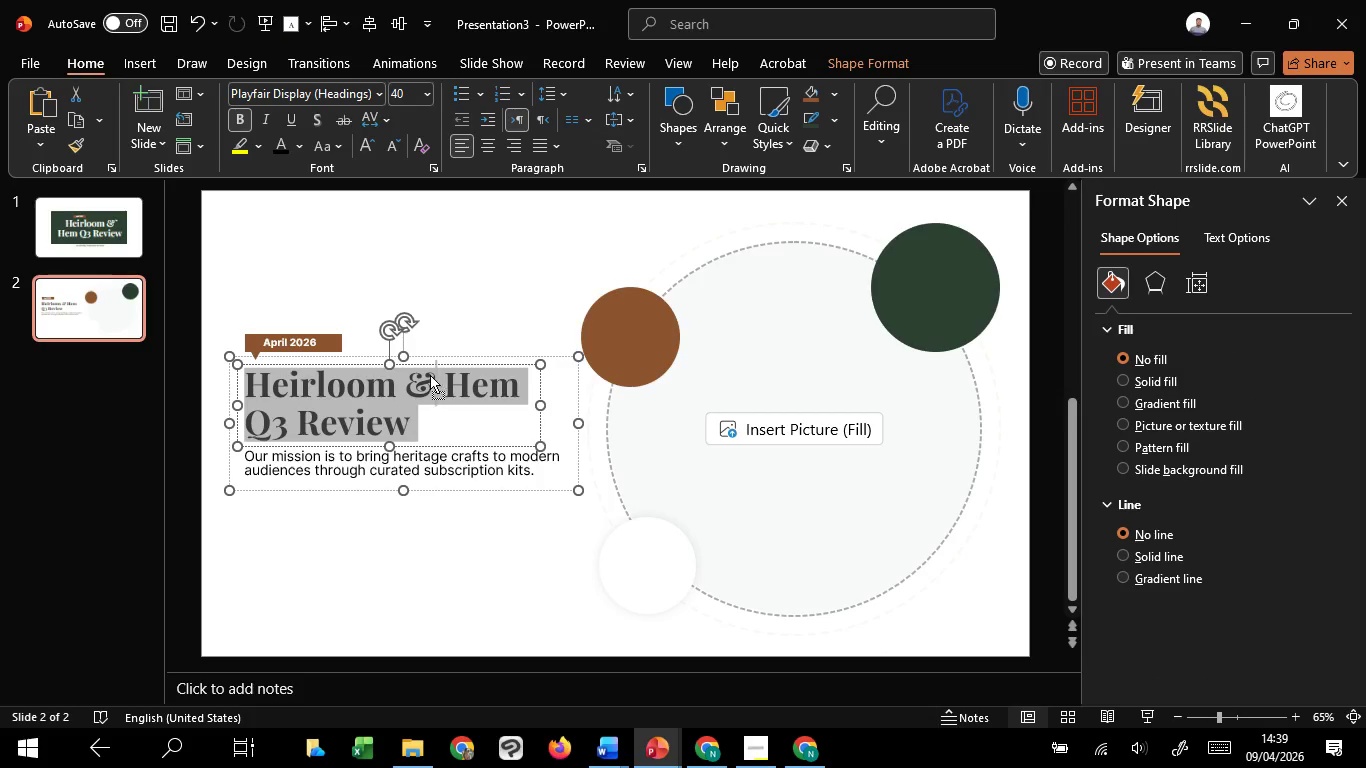 
right_click([430, 375])
 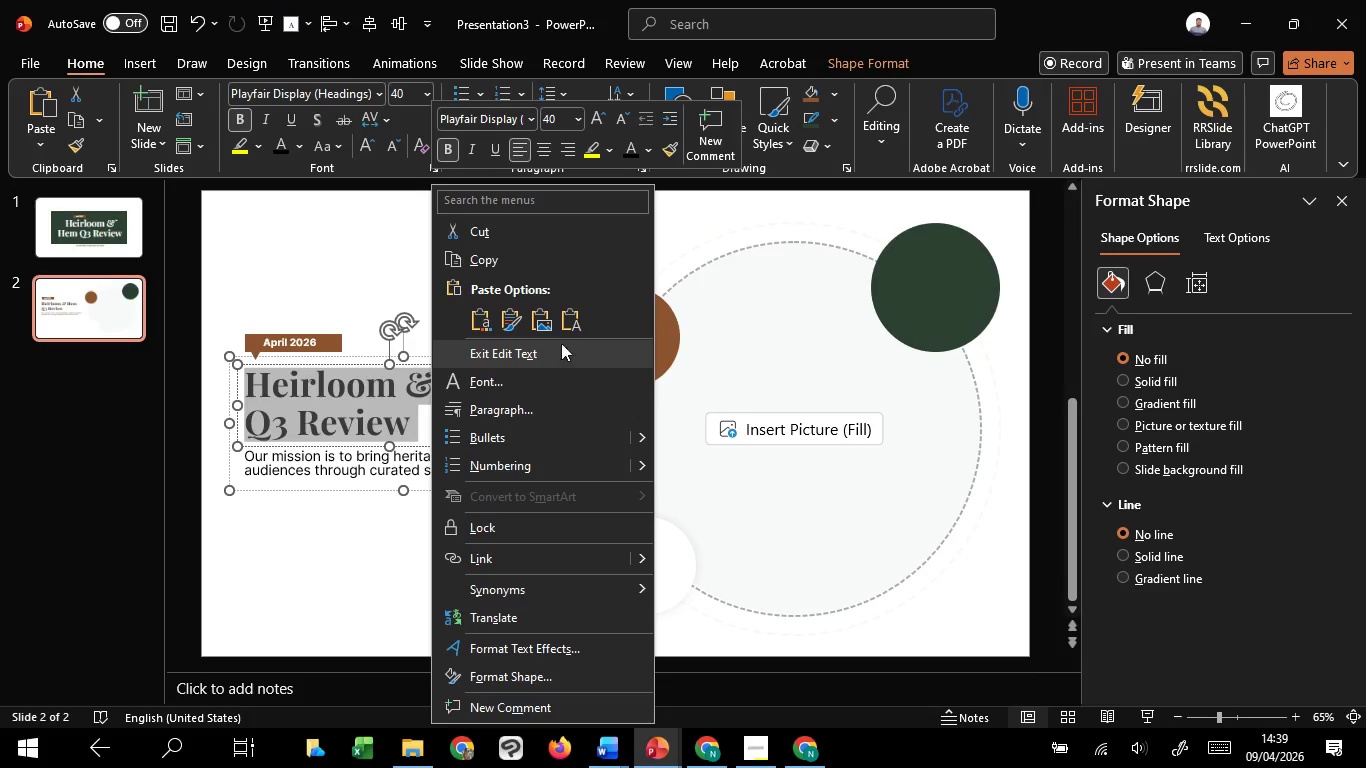 
left_click([566, 324])
 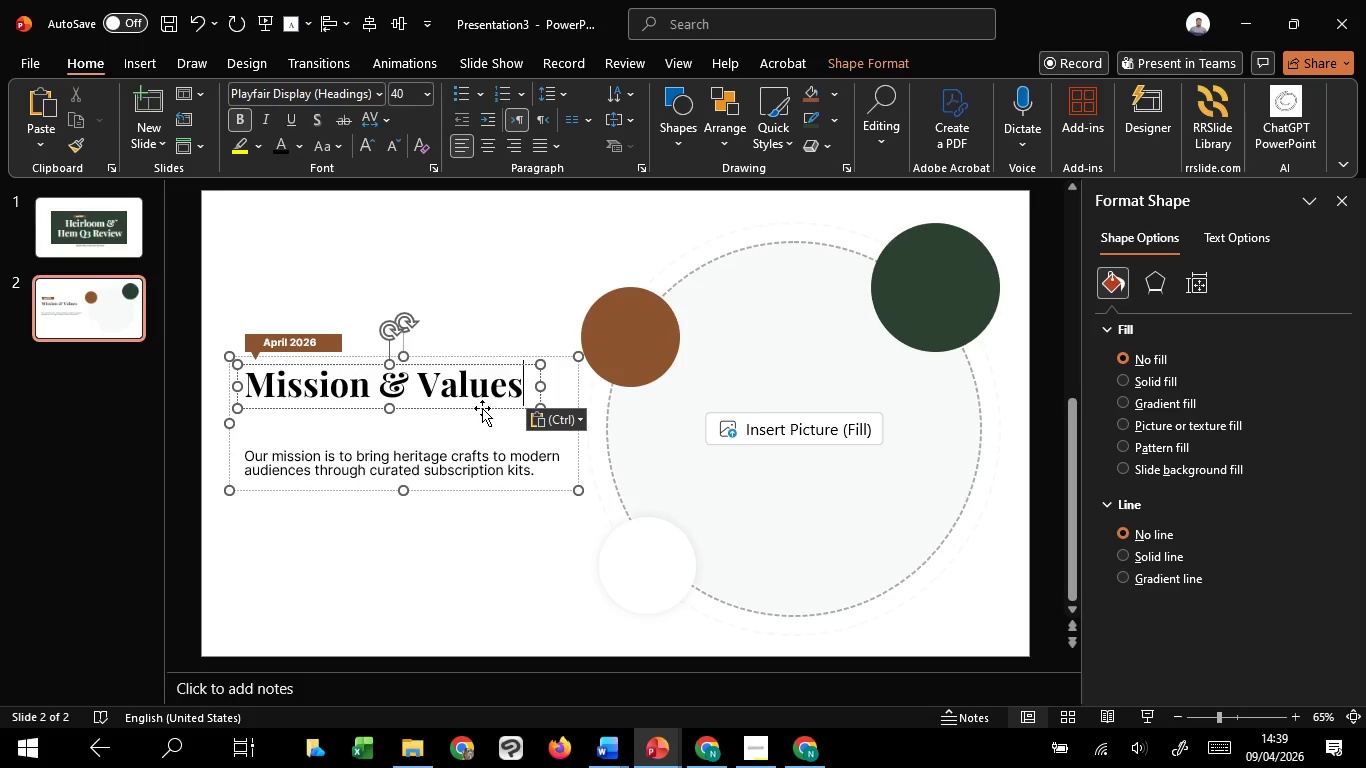 
key(Control+A)
 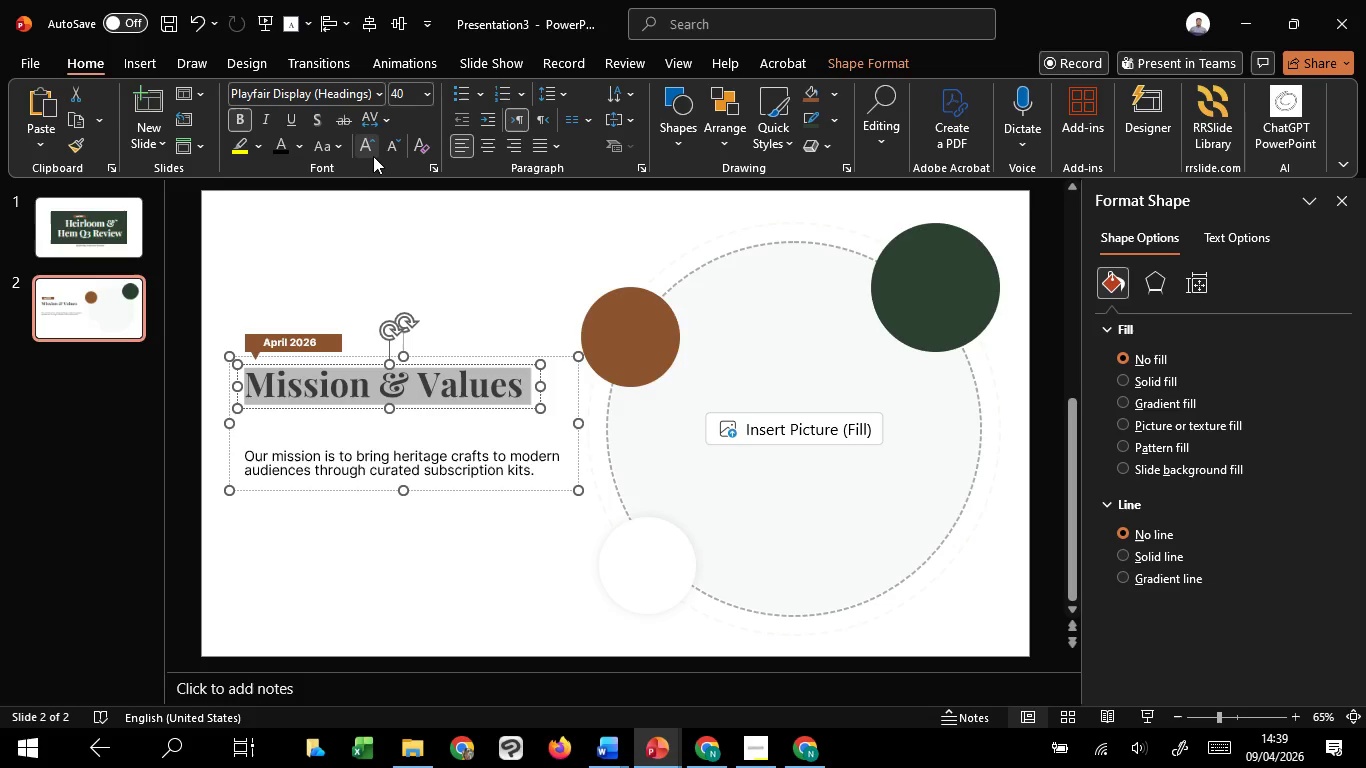 
left_click([369, 155])
 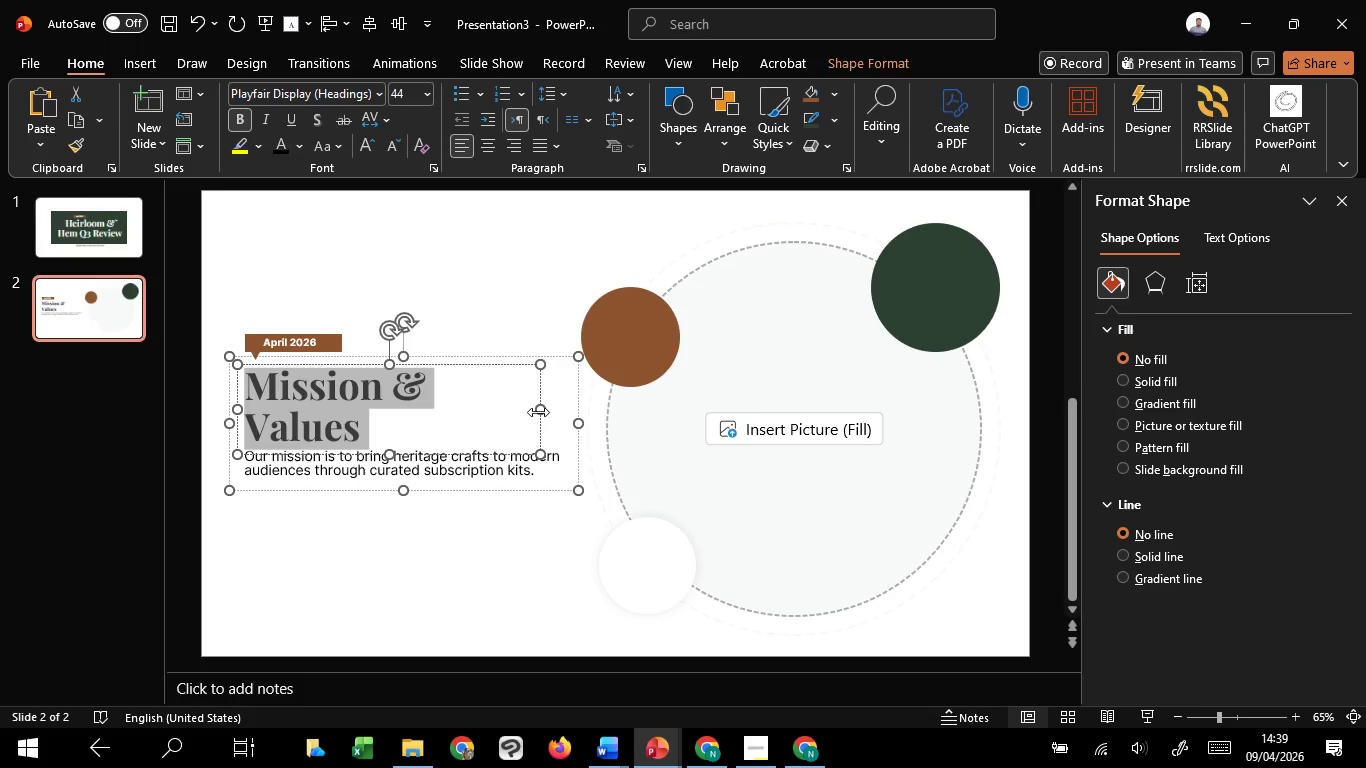 
left_click_drag(start_coordinate=[540, 412], to_coordinate=[562, 411])
 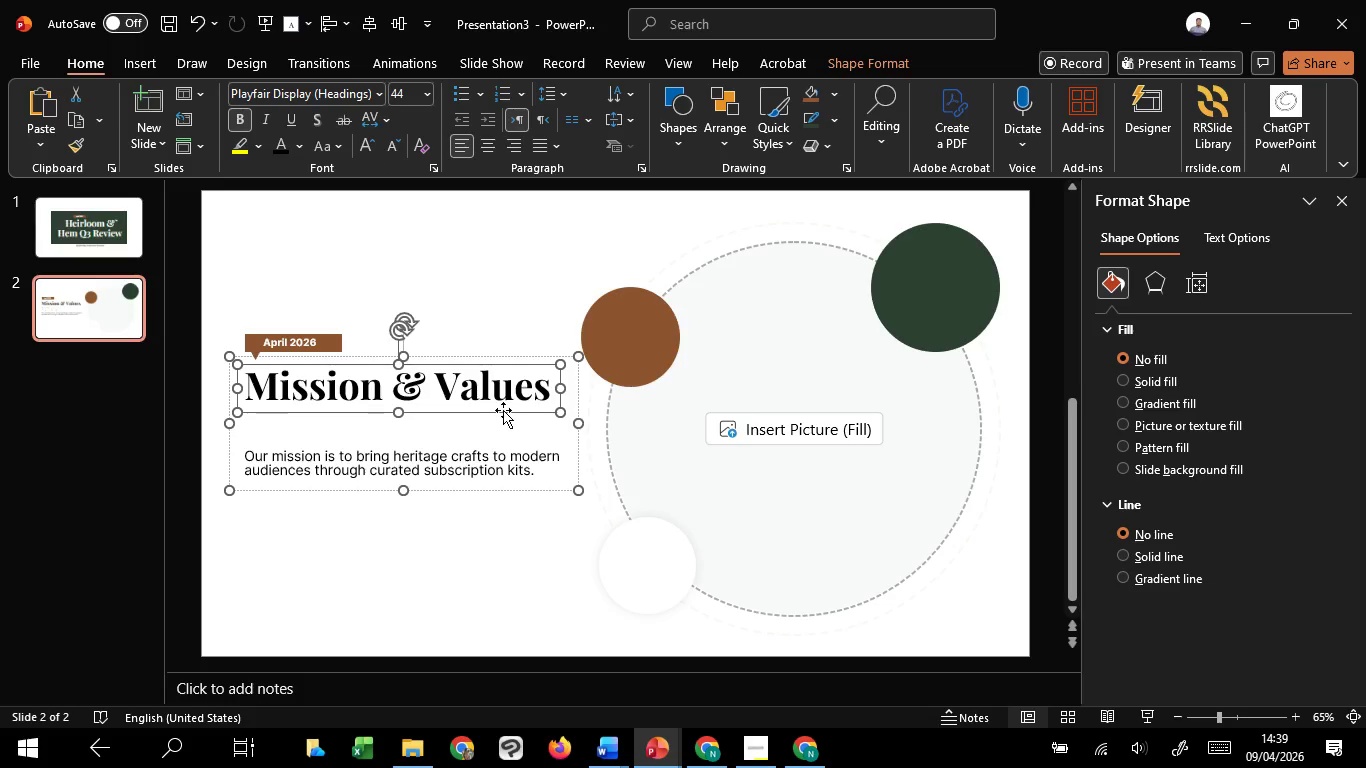 
left_click_drag(start_coordinate=[503, 410], to_coordinate=[503, 444])
 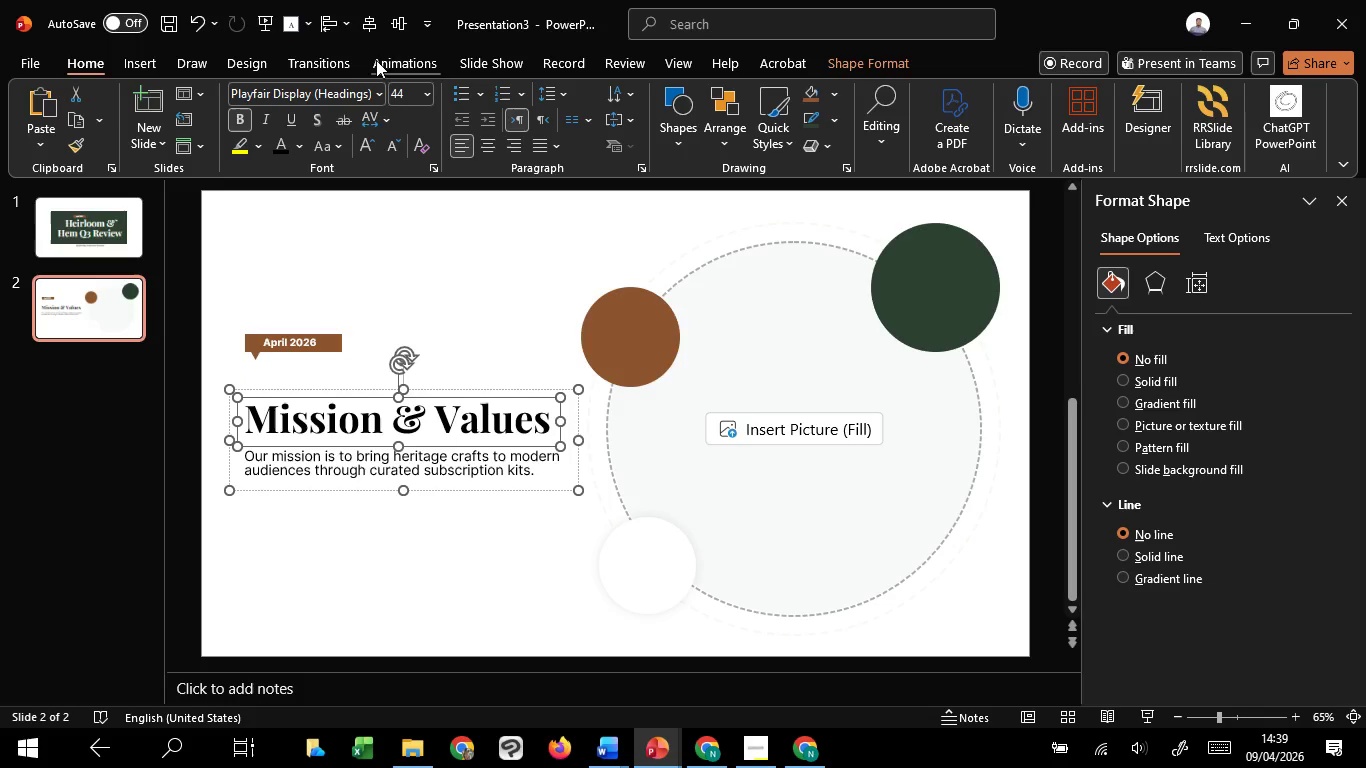 
hold_key(key=ShiftLeft, duration=1.5)
 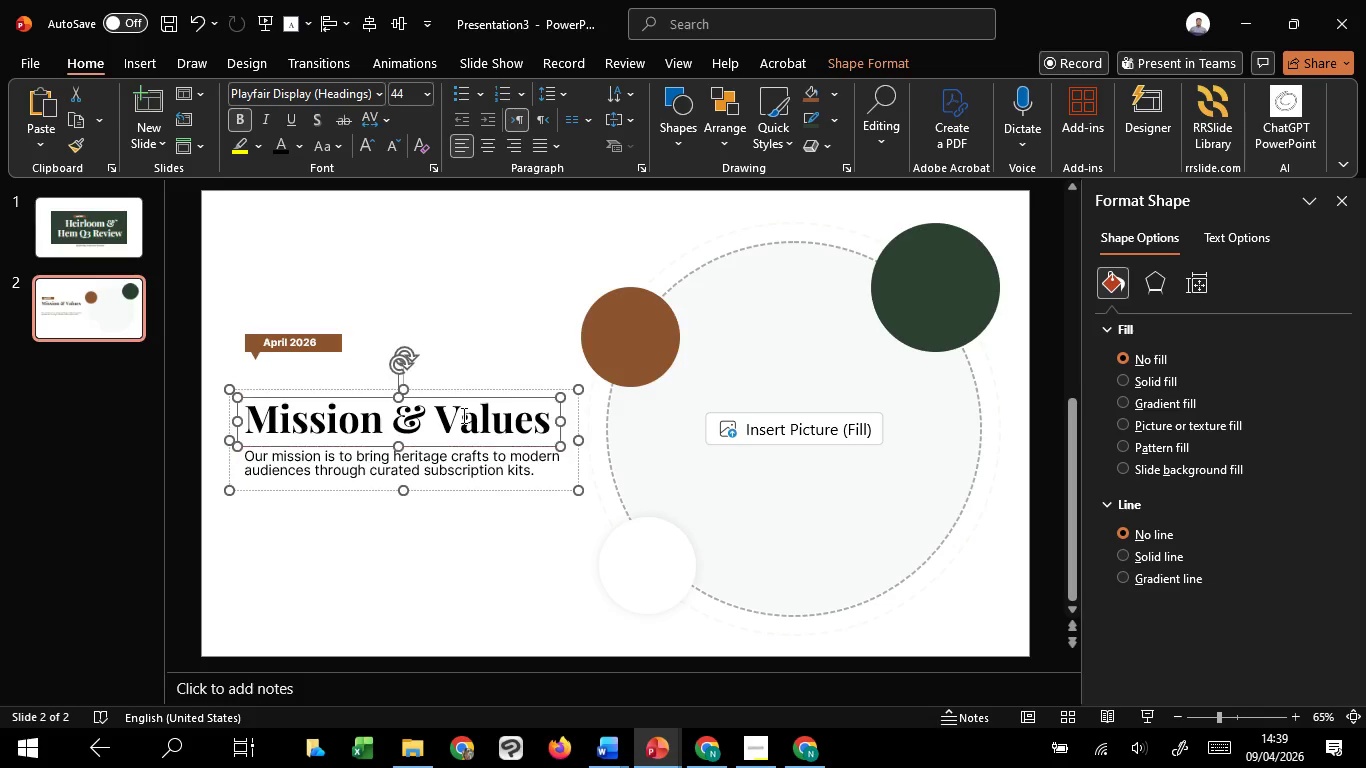 
key(Shift+ShiftLeft)
 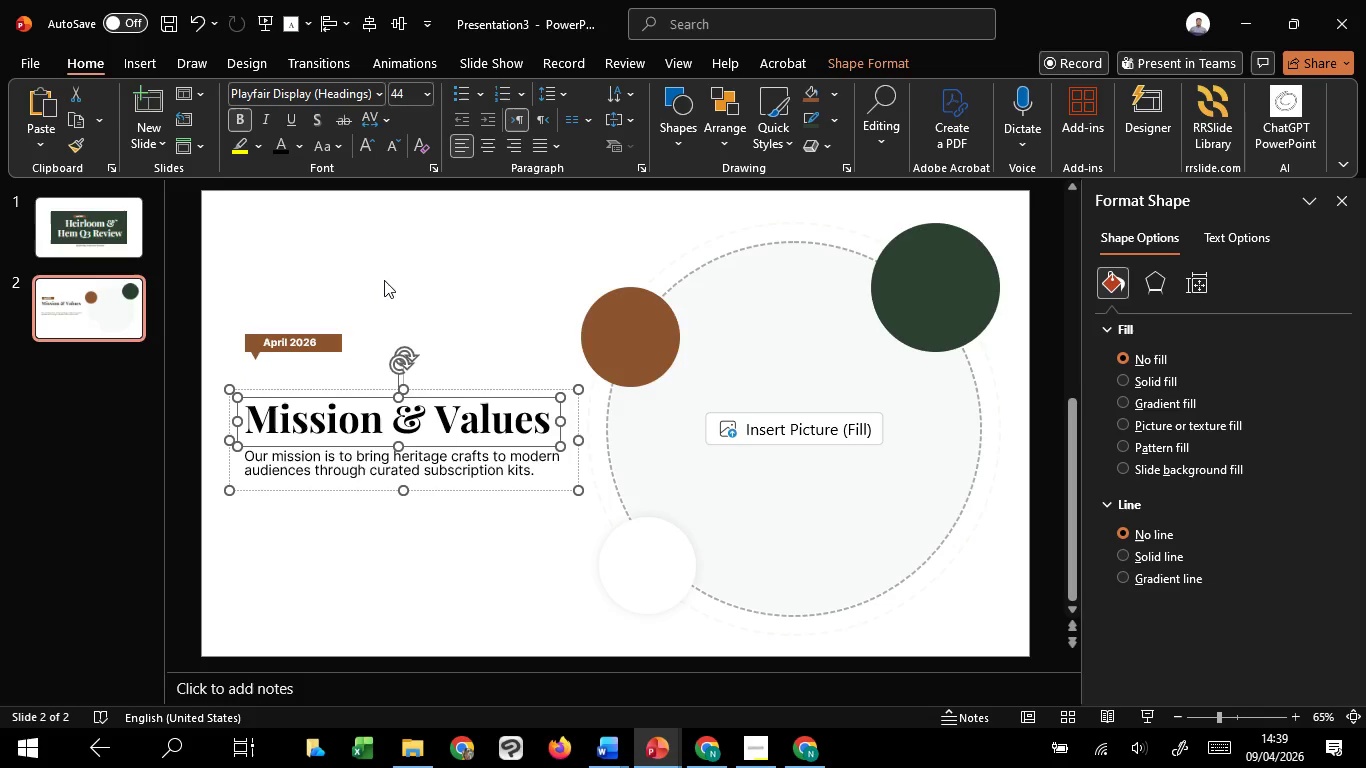 
key(Shift+ShiftLeft)
 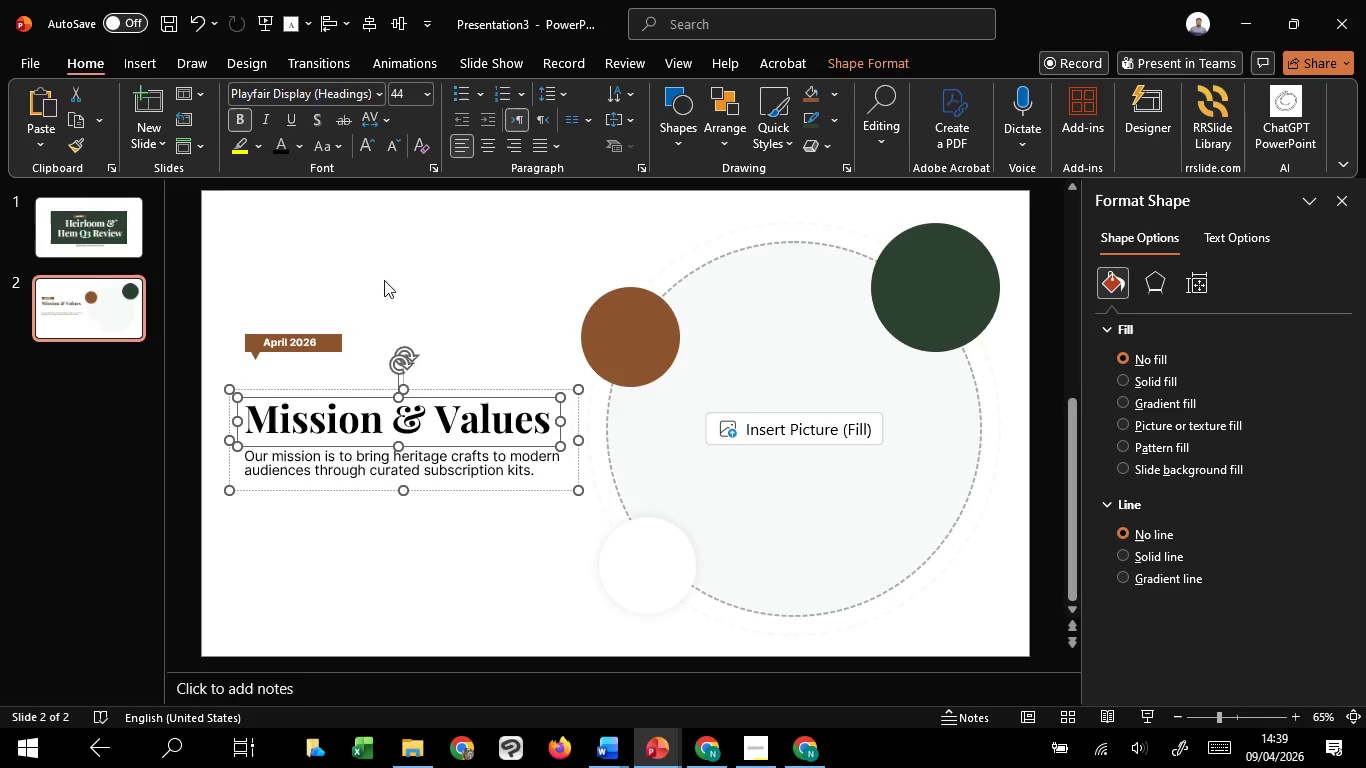 
key(Shift+ShiftLeft)
 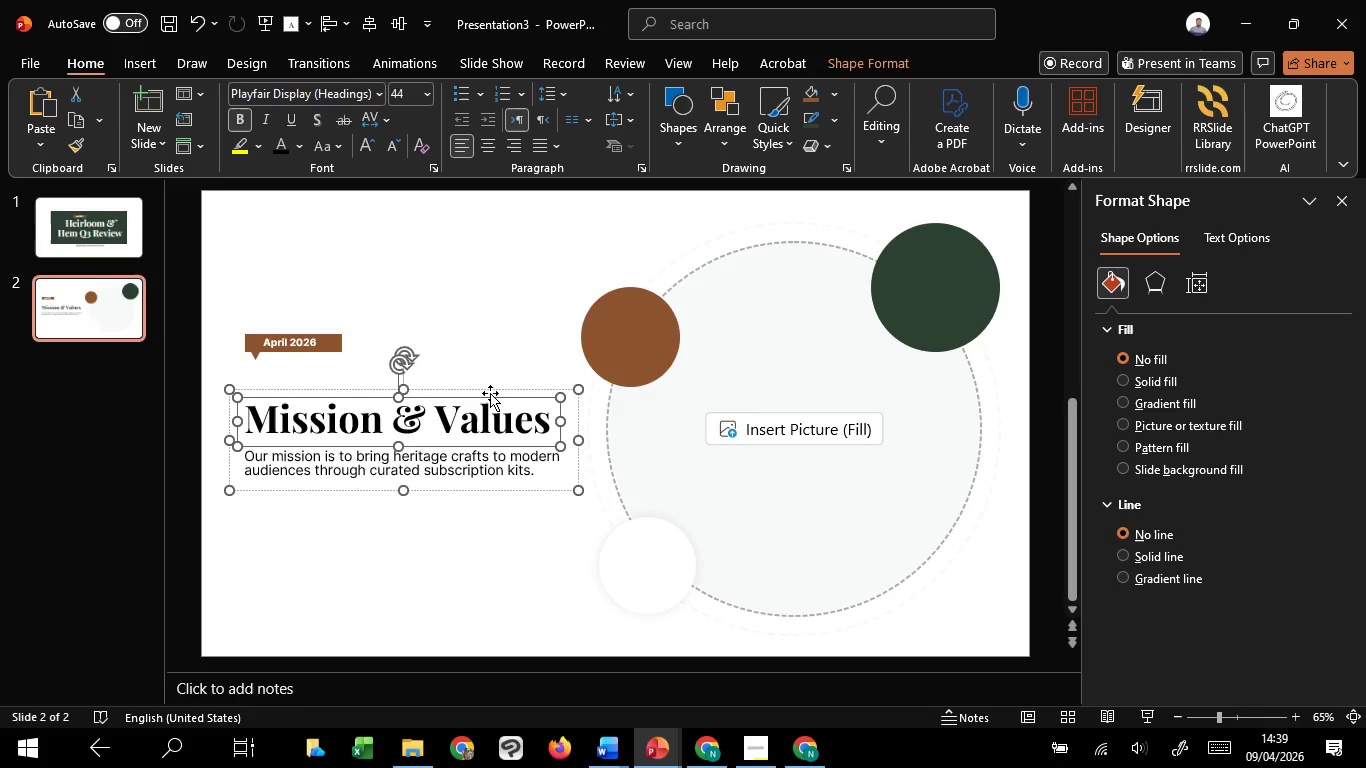 
left_click([499, 390])
 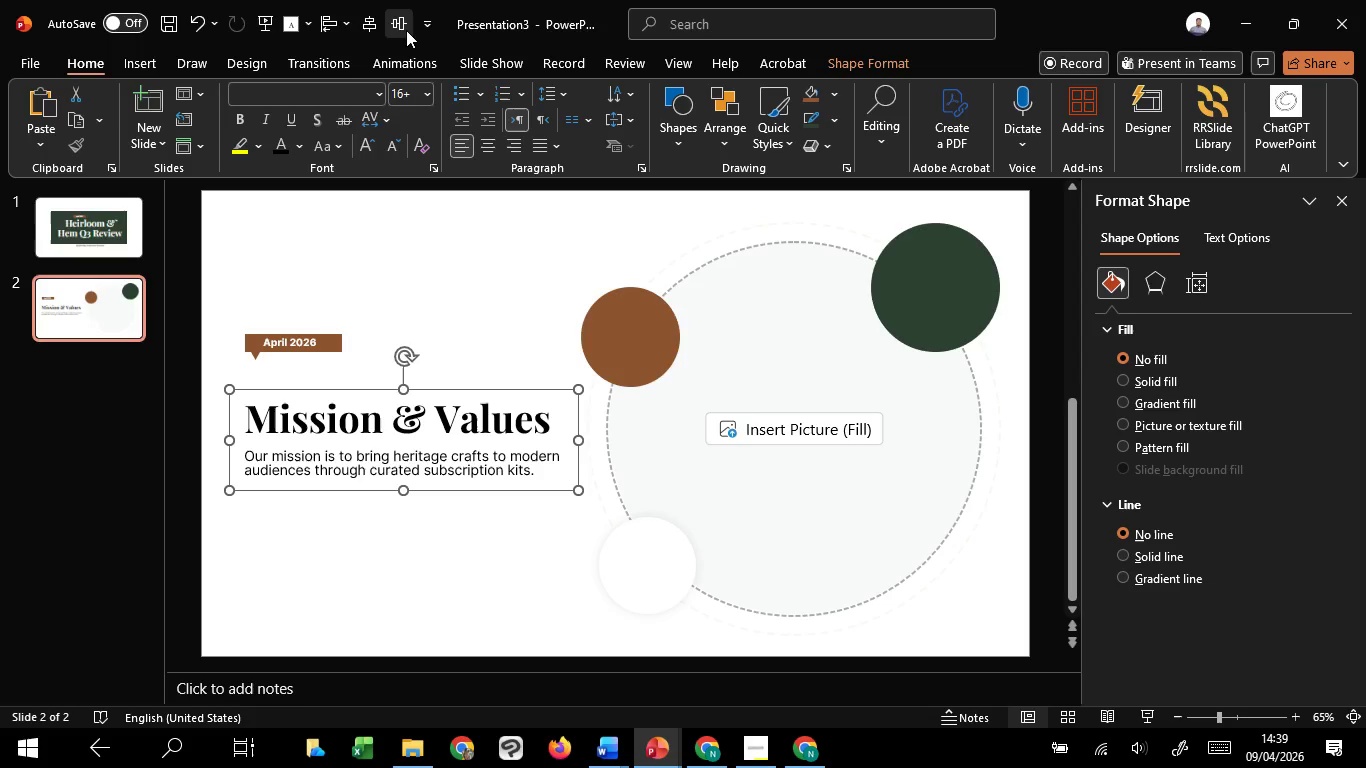 
left_click([402, 30])
 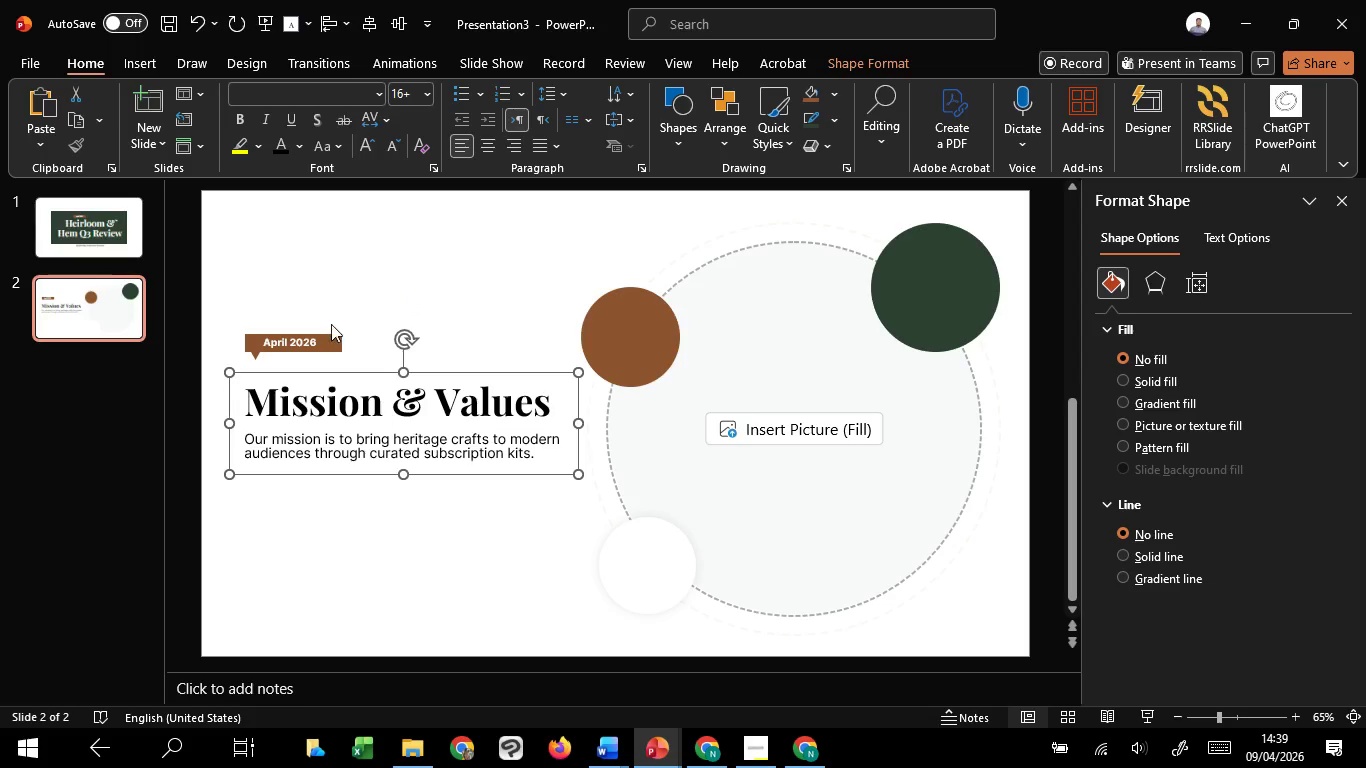 
left_click_drag(start_coordinate=[383, 284], to_coordinate=[217, 372])
 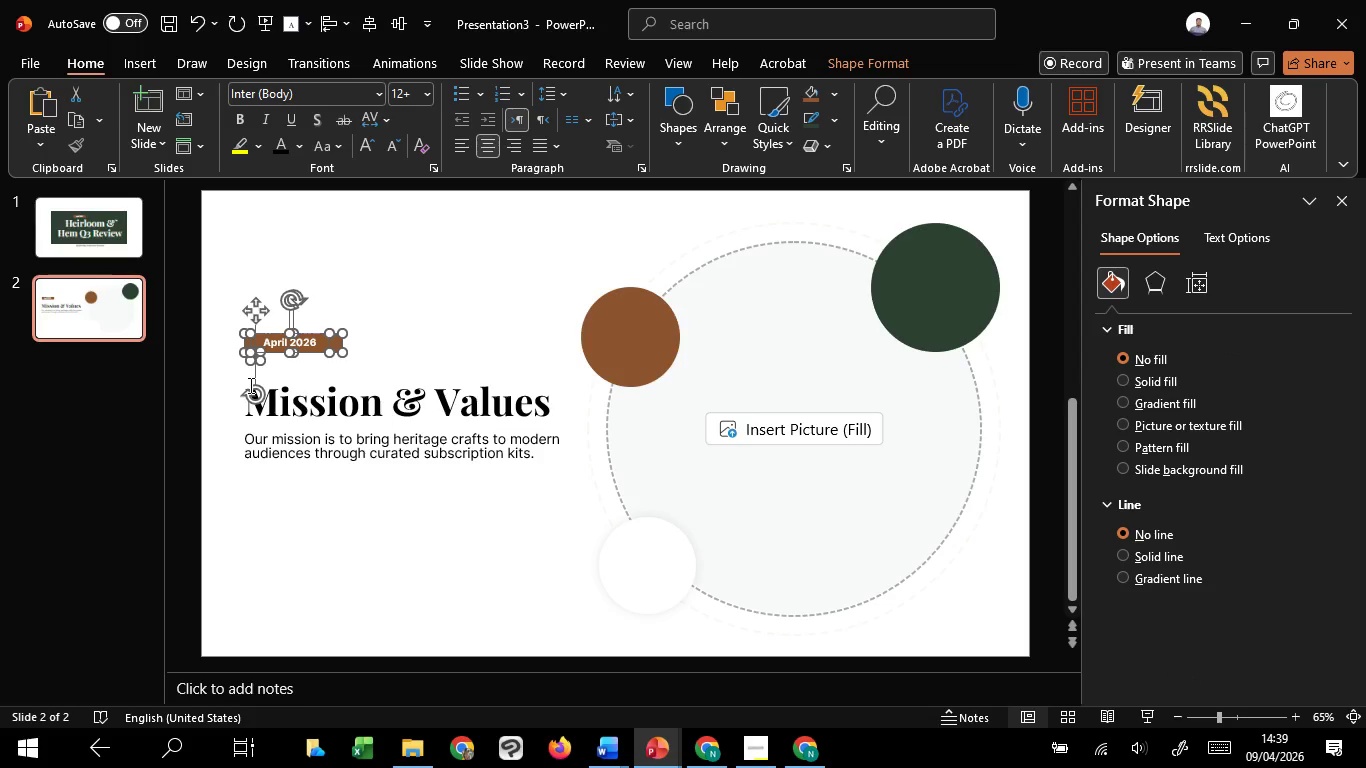 
hold_key(key=ShiftLeft, duration=1.52)
left_click_drag(start_coordinate=[256, 307], to_coordinate=[254, 331])
 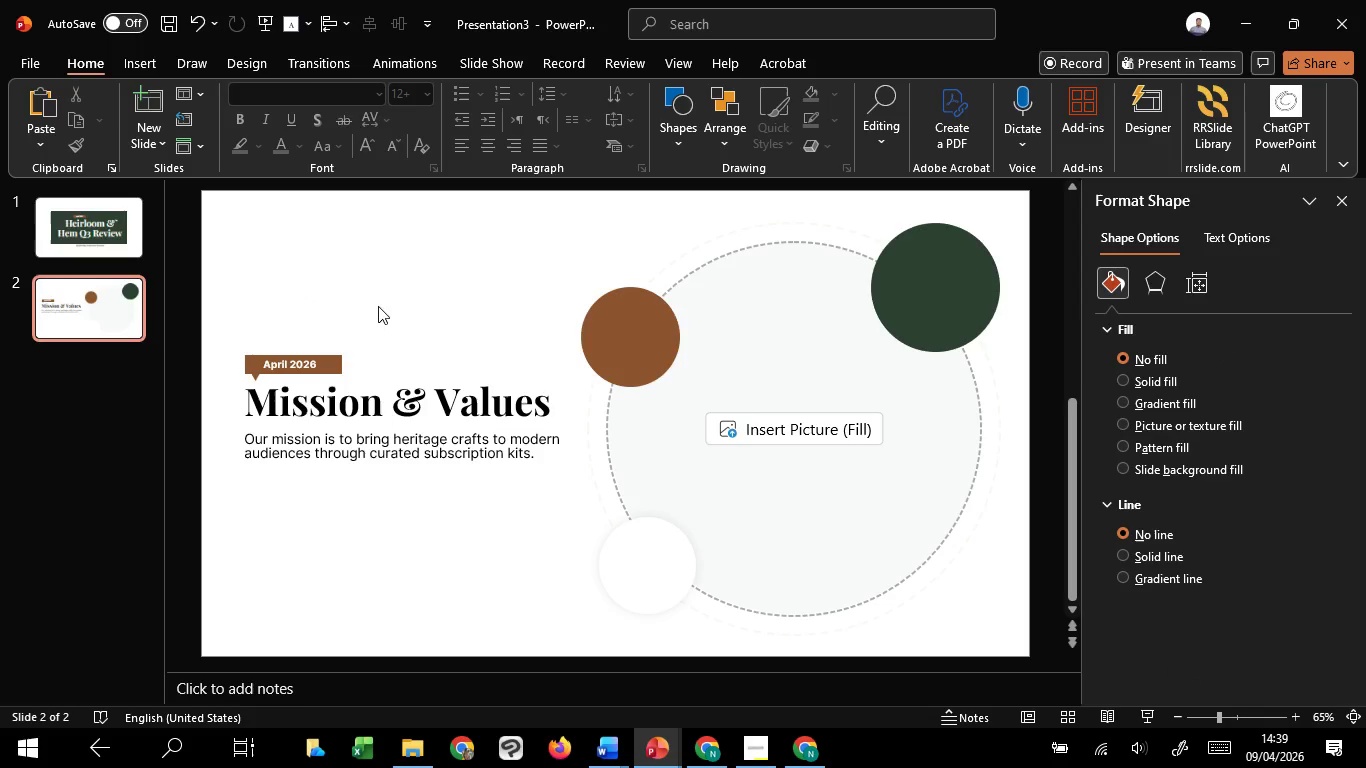 
hold_key(key=ShiftLeft, duration=1.52)
 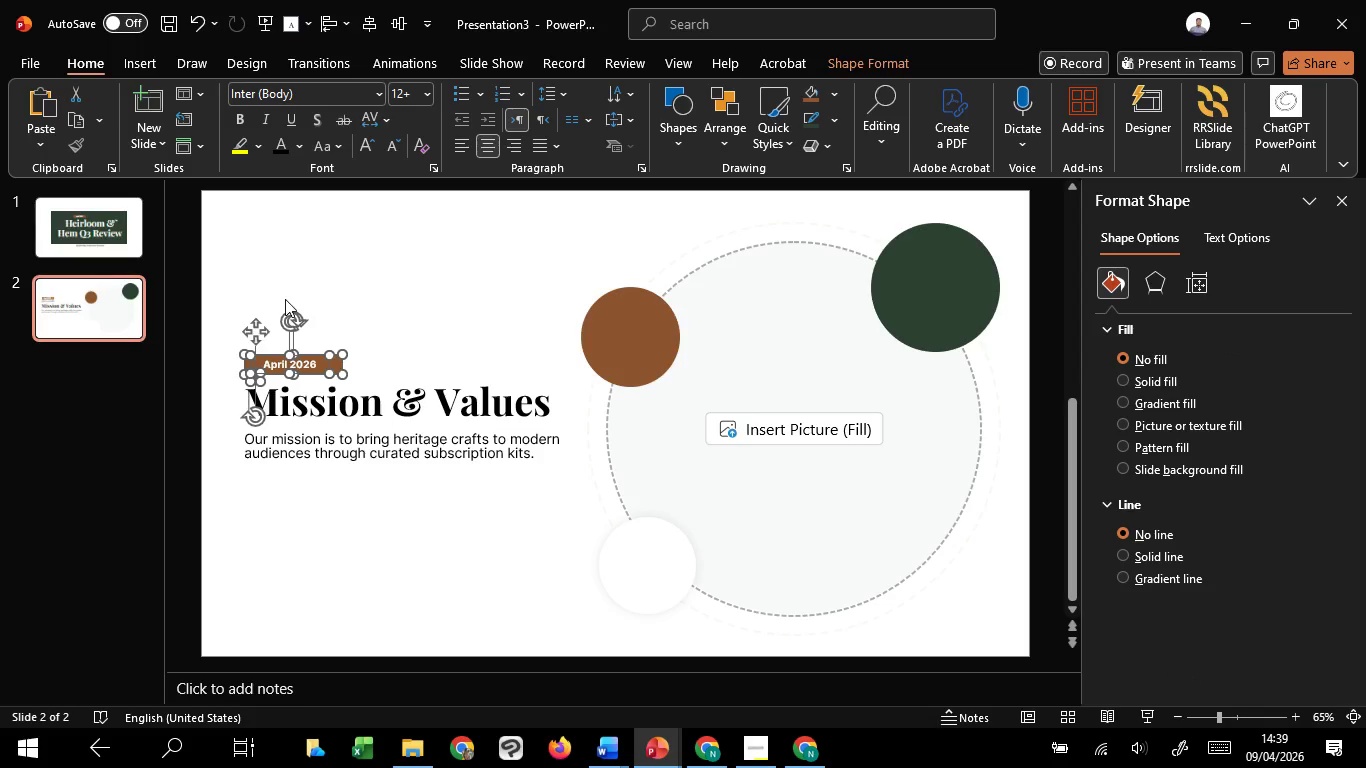 
hold_key(key=ShiftLeft, duration=0.38)
 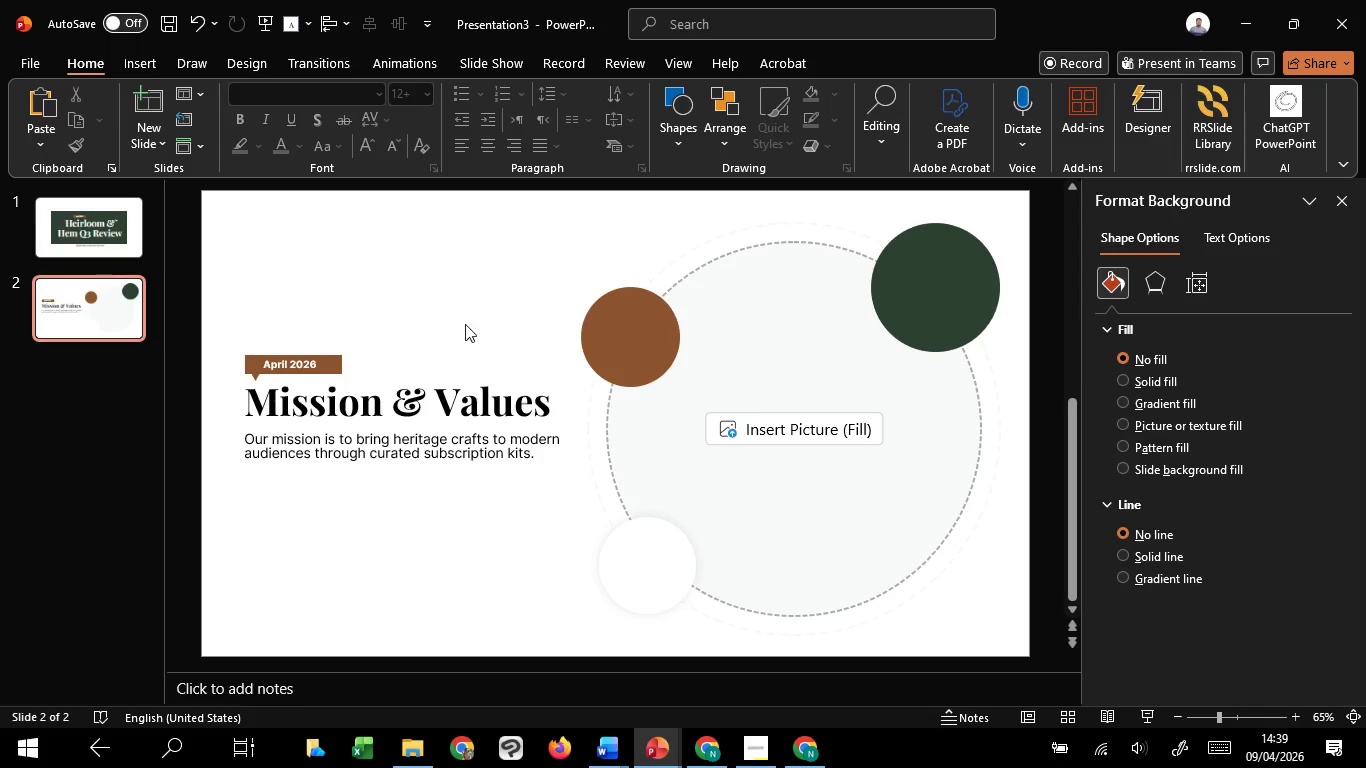 
hold_key(key=ShiftLeft, duration=15.0)
left_click([285, 299])
 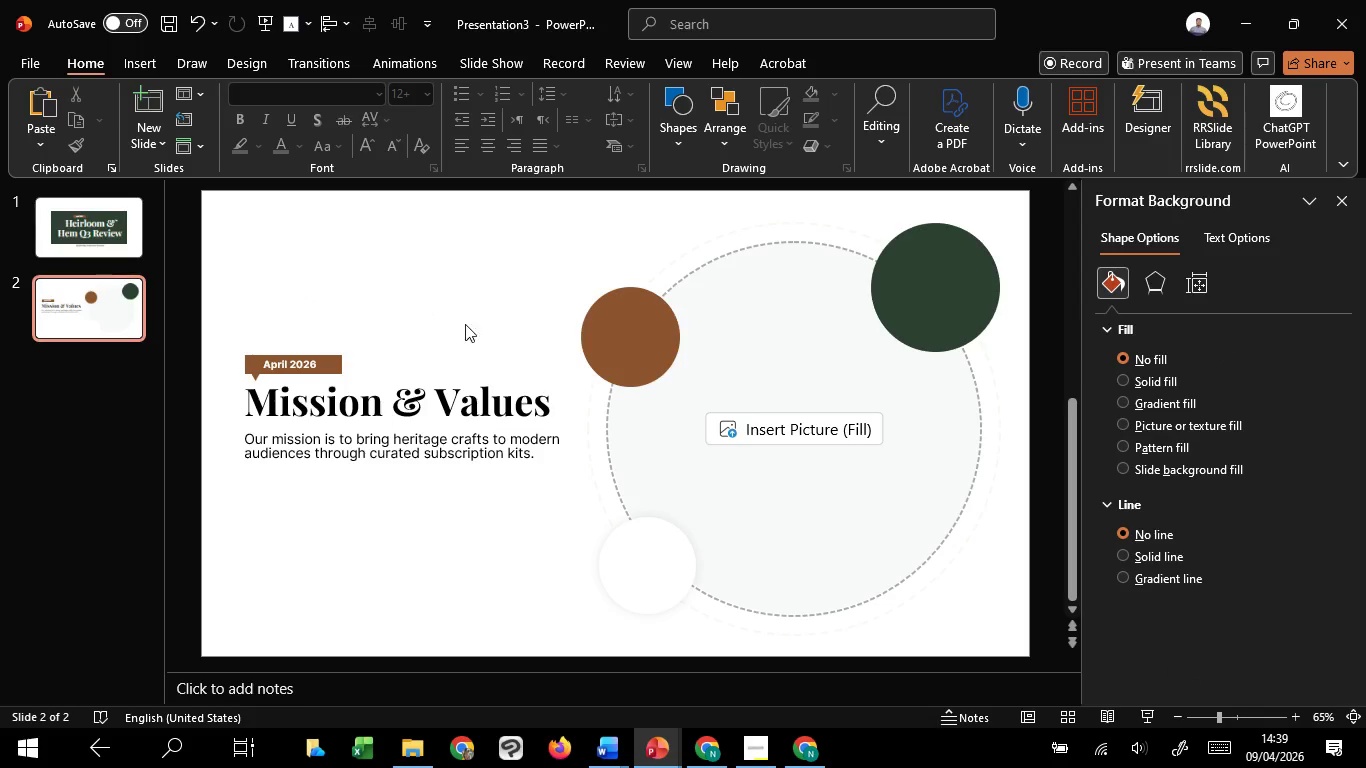 
hold_key(key=ControlLeft, duration=0.58)
 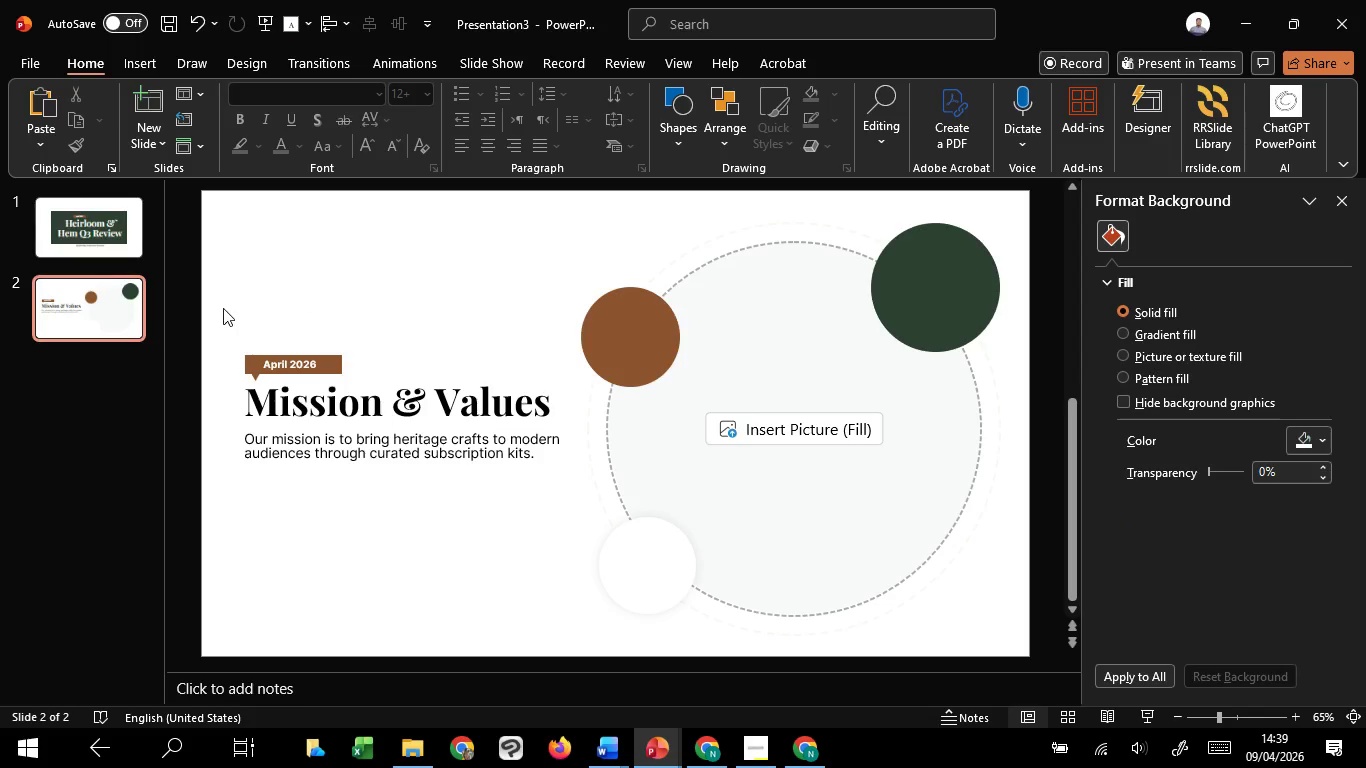 
left_click_drag(start_coordinate=[223, 308], to_coordinate=[409, 396])
 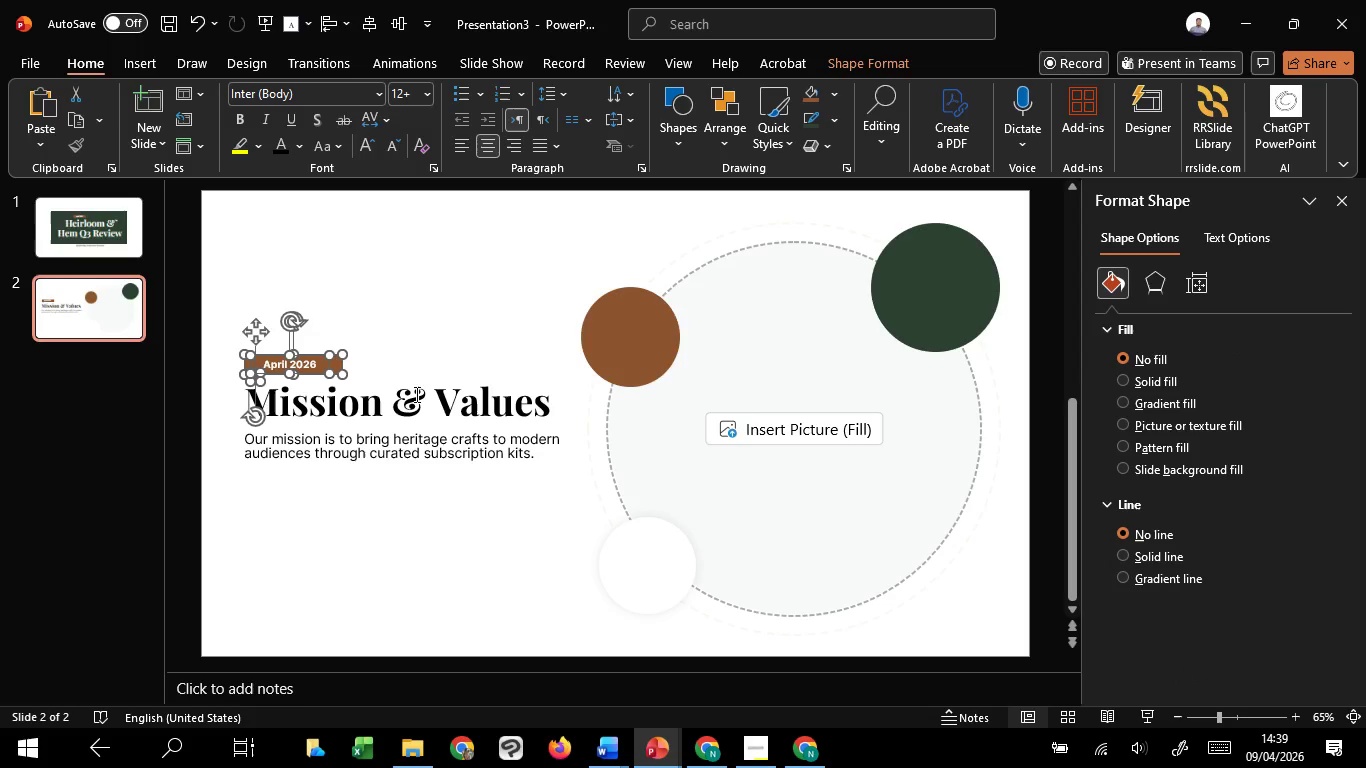 
key(ArrowUp)
 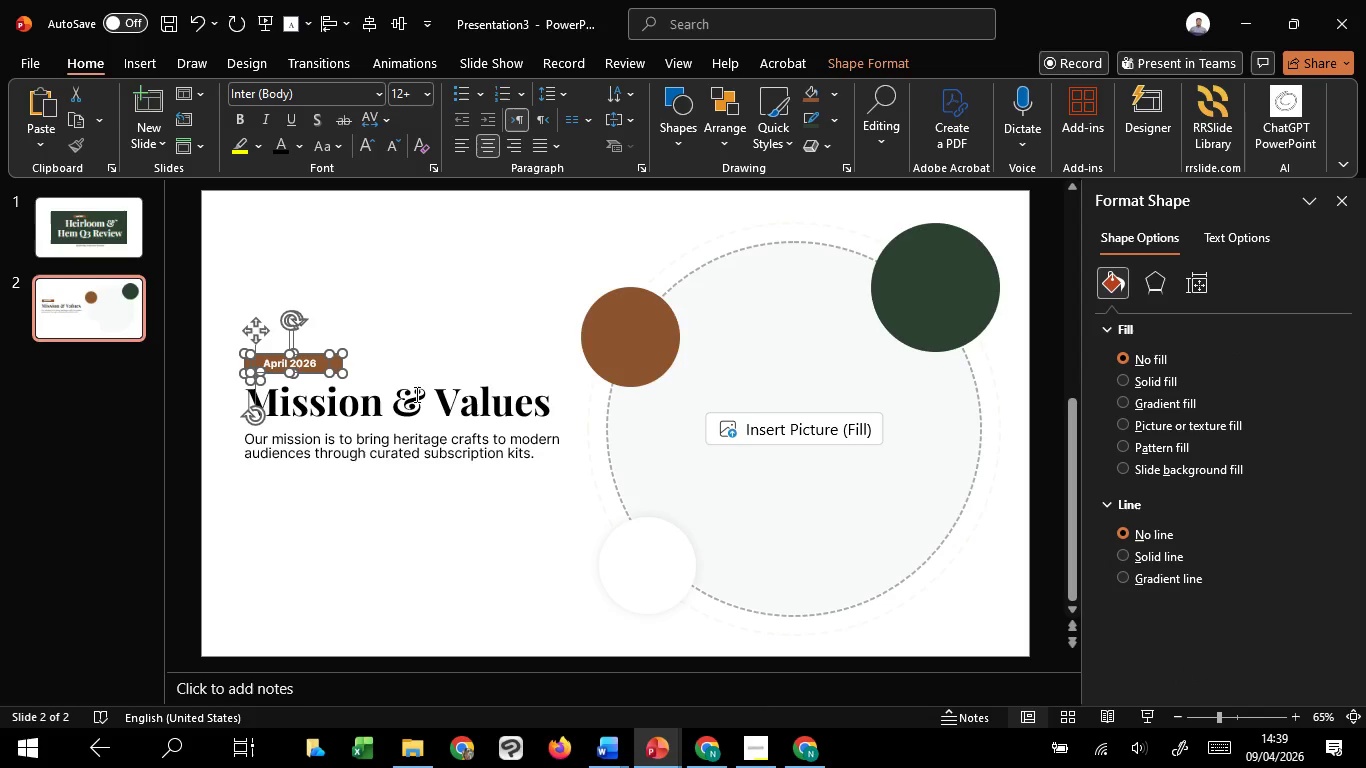 
key(ArrowUp)
 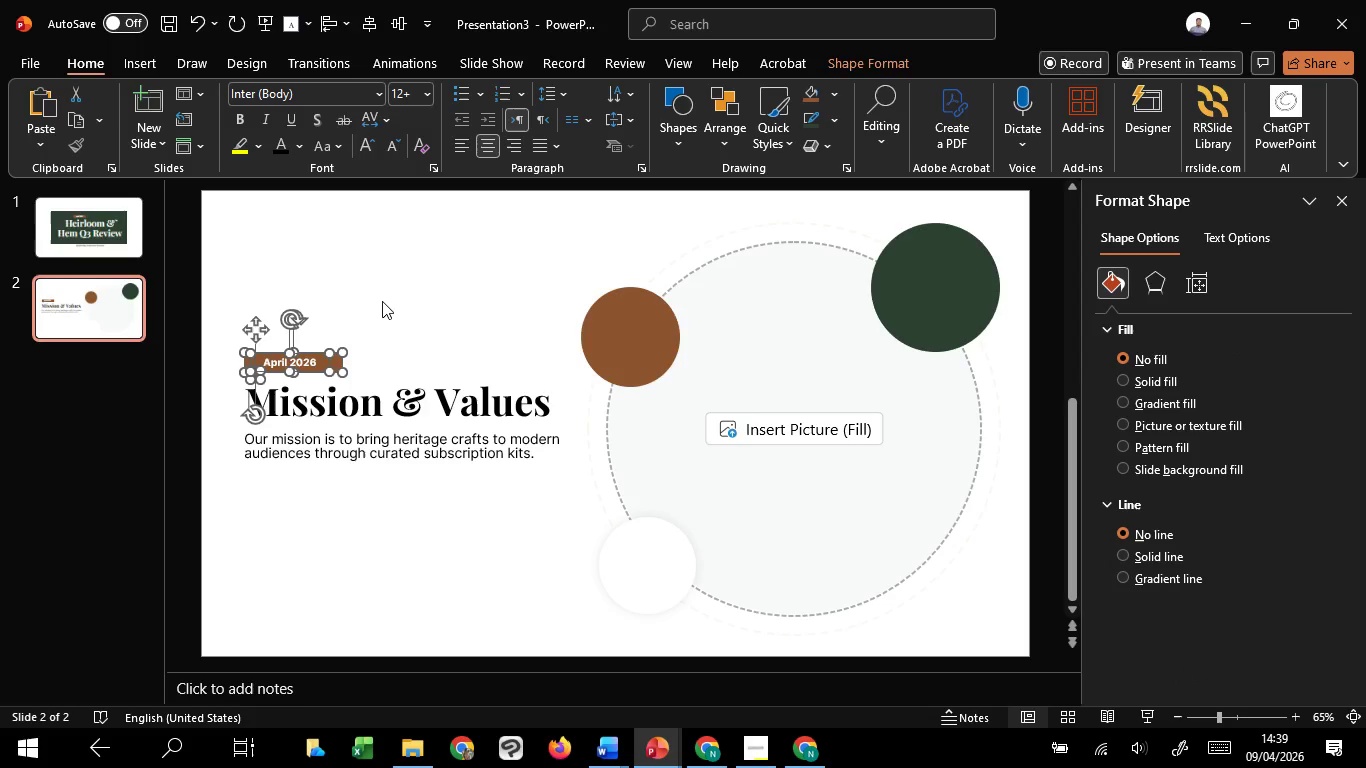 
left_click([382, 301])
 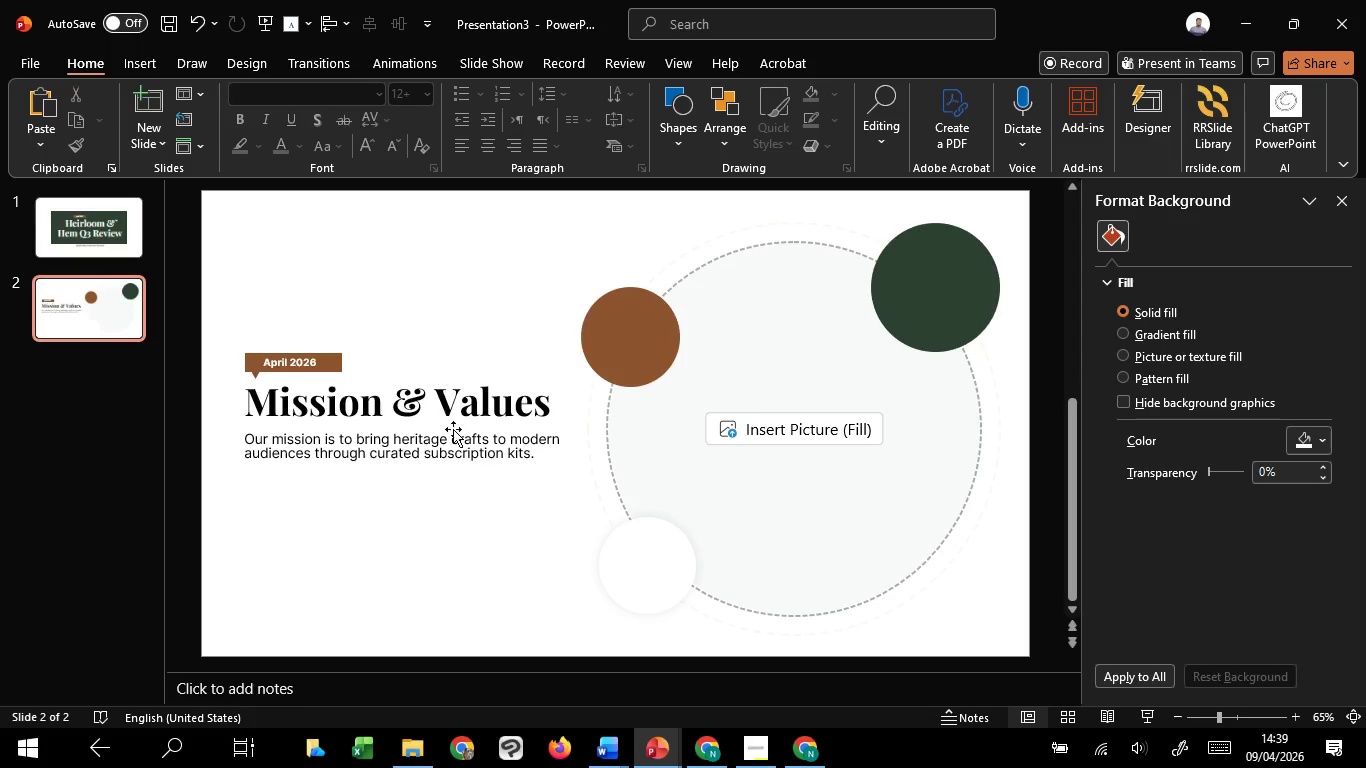 
hold_key(key=ControlLeft, duration=1.11)
scroll: coordinate [460, 481], scroll_direction: down, amount: 2.0
 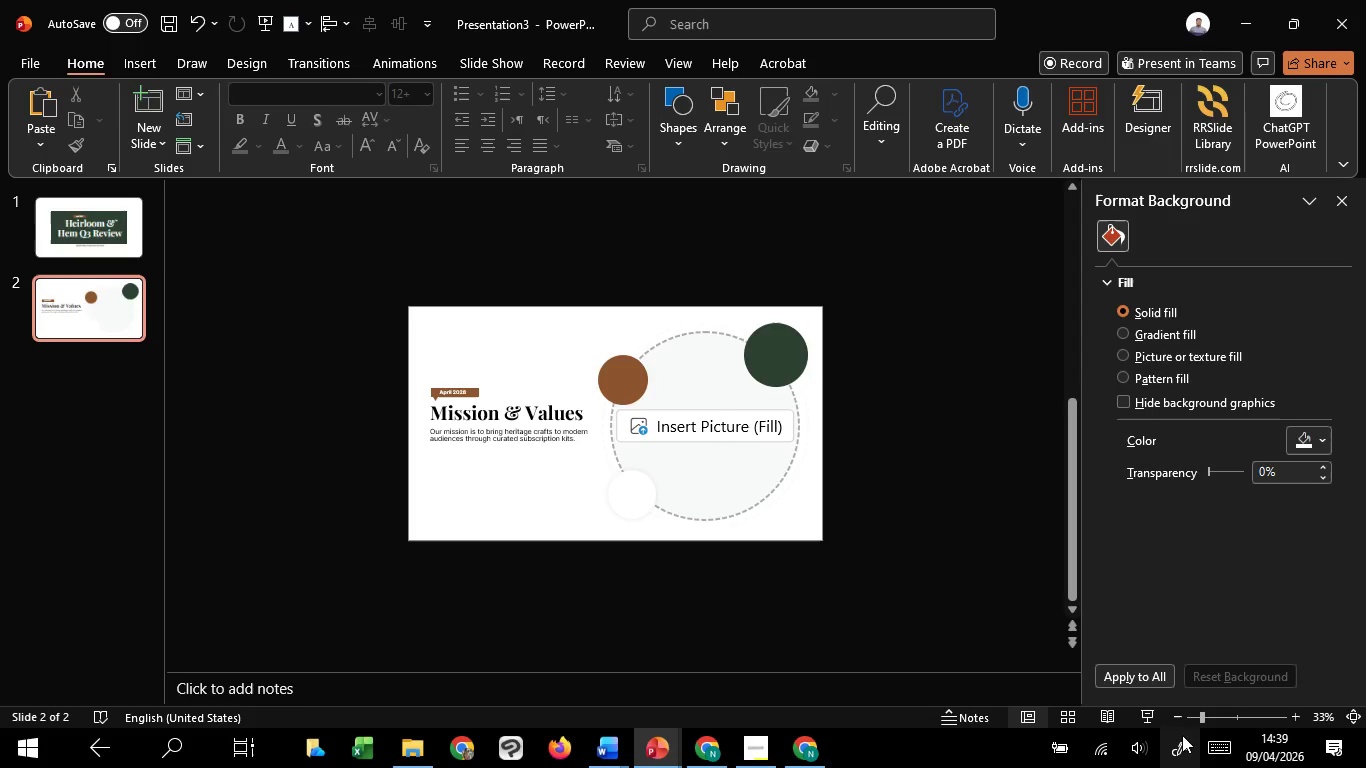 
left_click([1143, 717])
 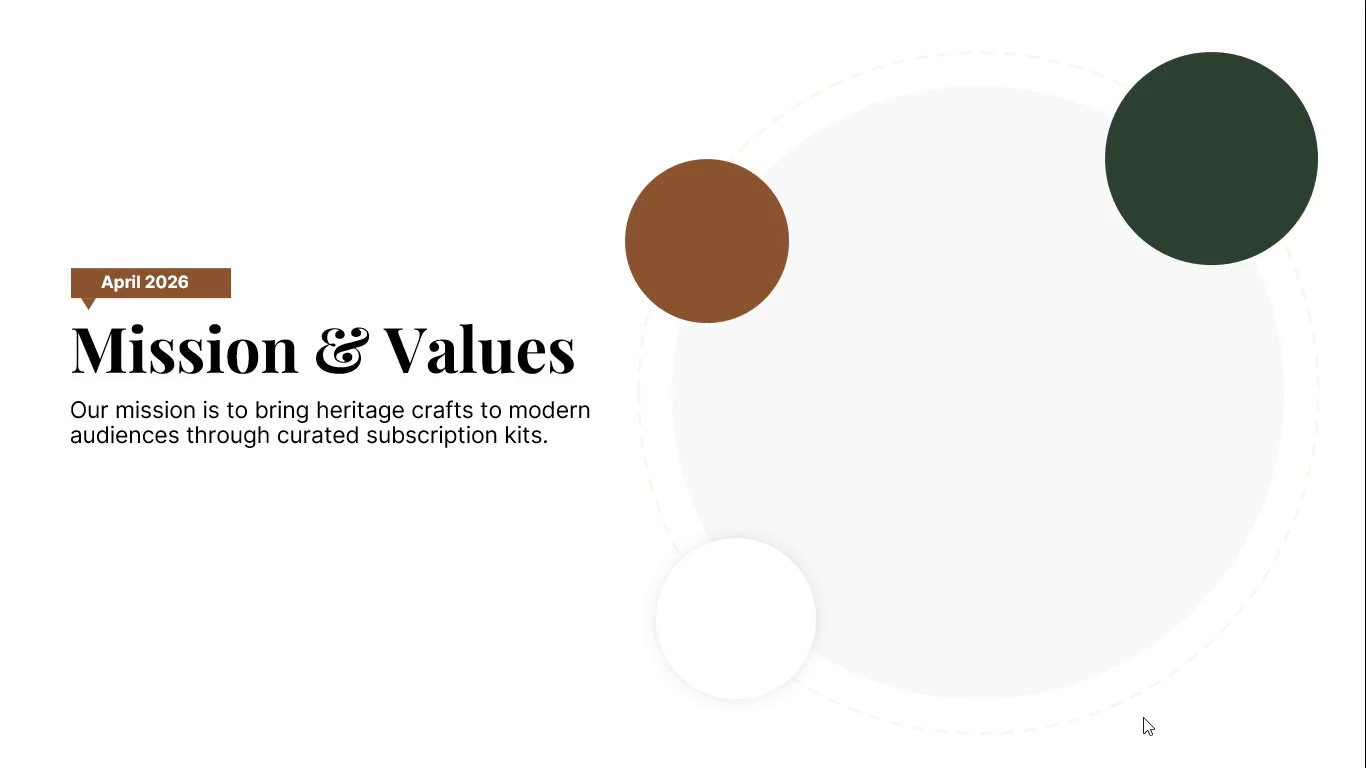 
key(Escape)
 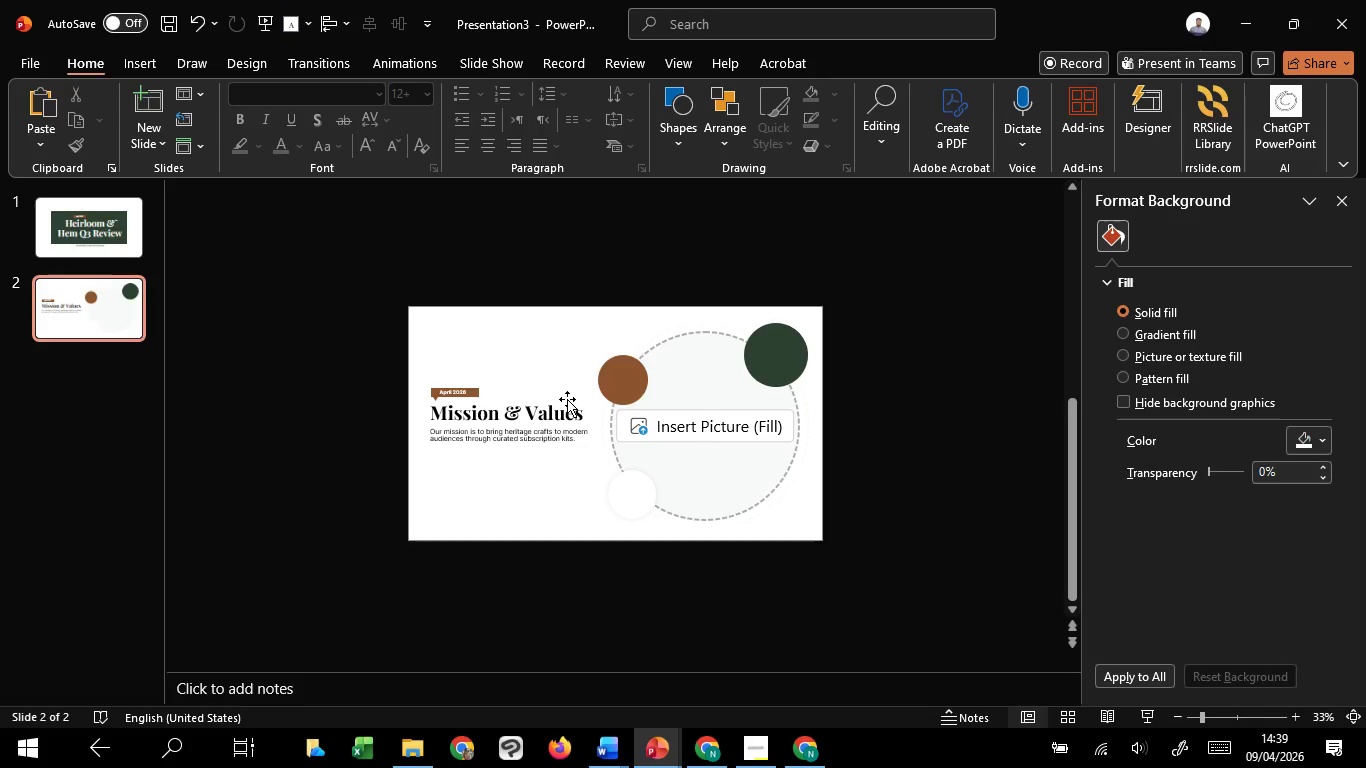 
scroll: coordinate [569, 398], scroll_direction: up, amount: 1.0
 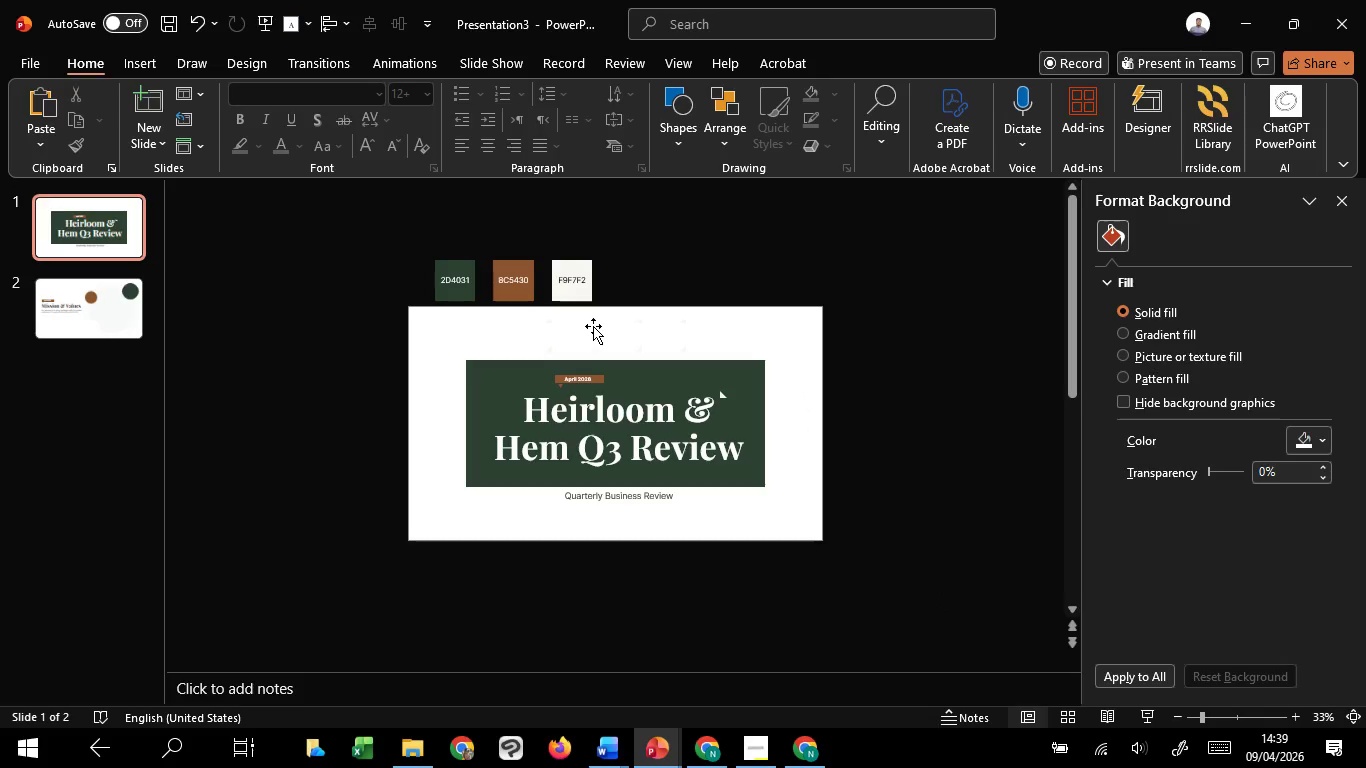 
left_click([593, 326])
 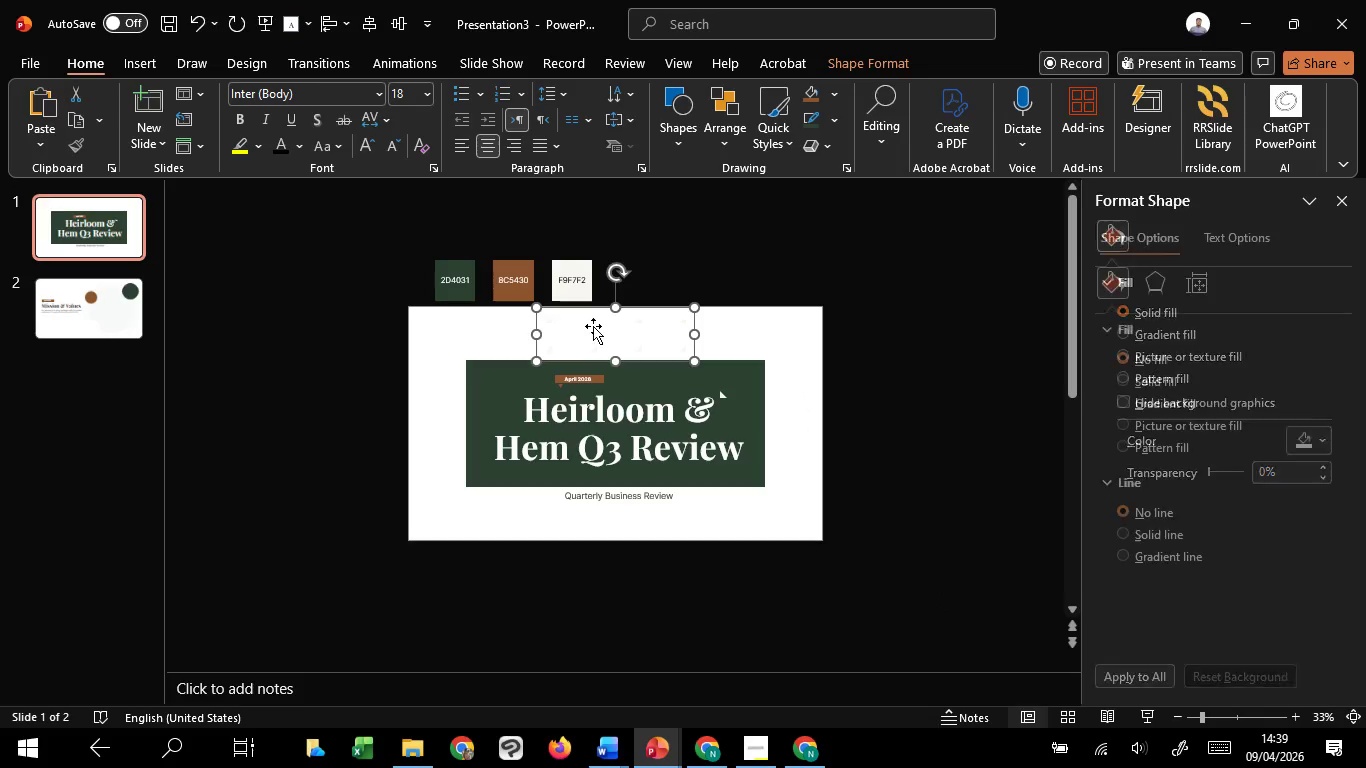 
key(Control+C)
 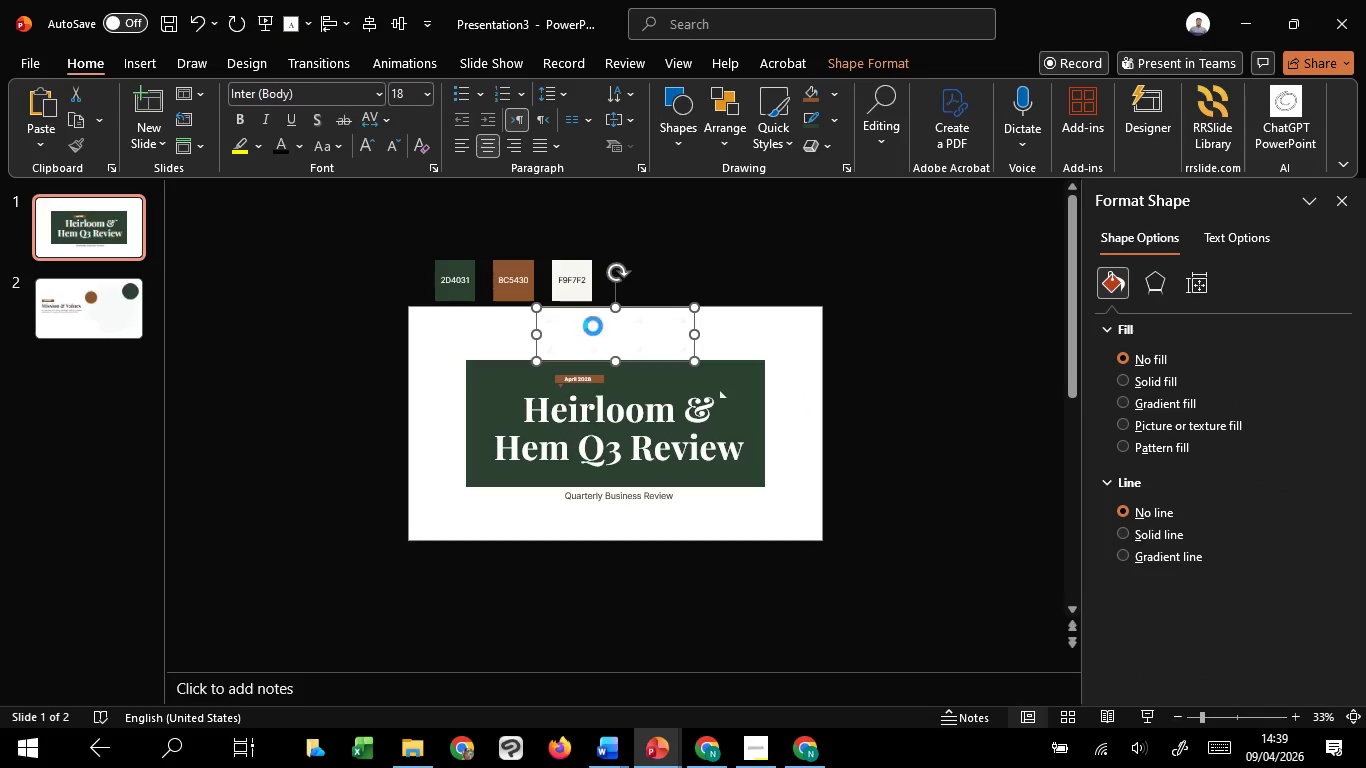 
key(Control+C)
 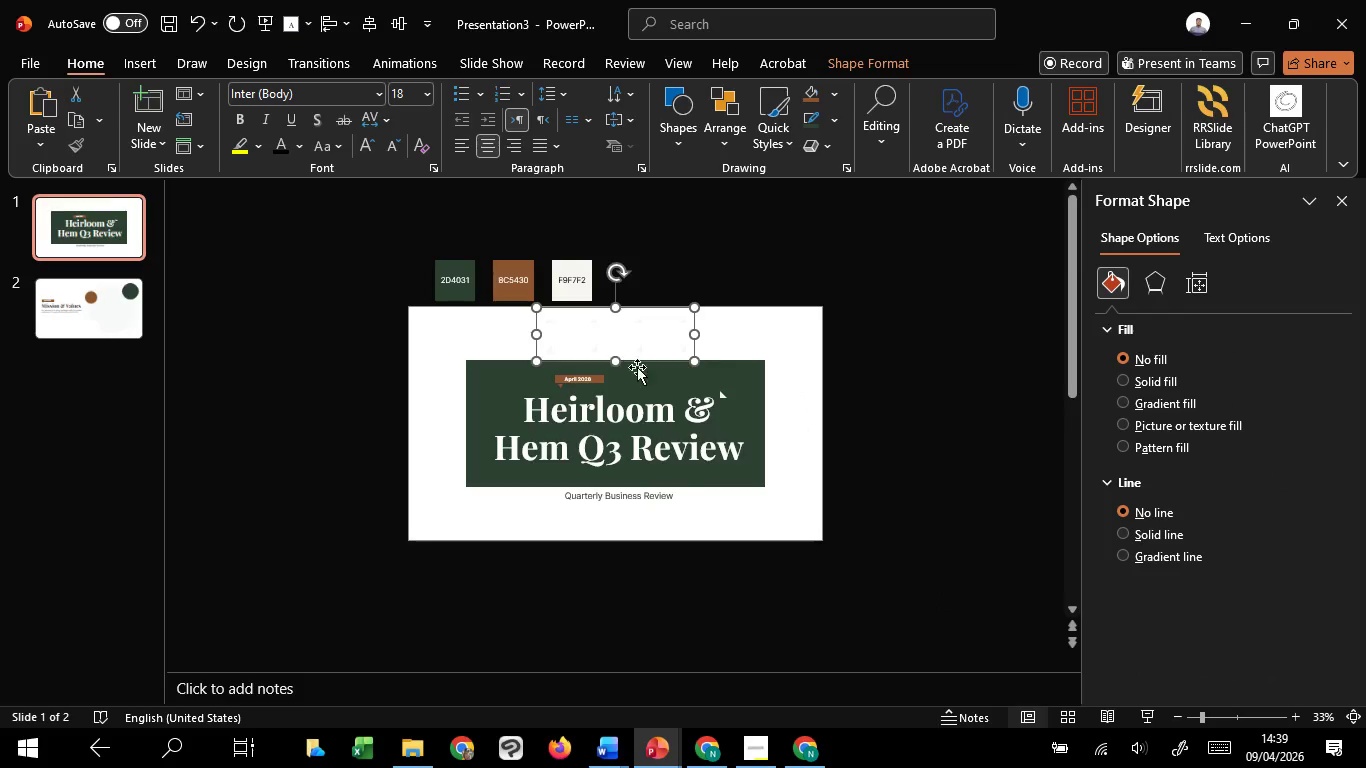 
scroll: coordinate [637, 382], scroll_direction: down, amount: 1.0
 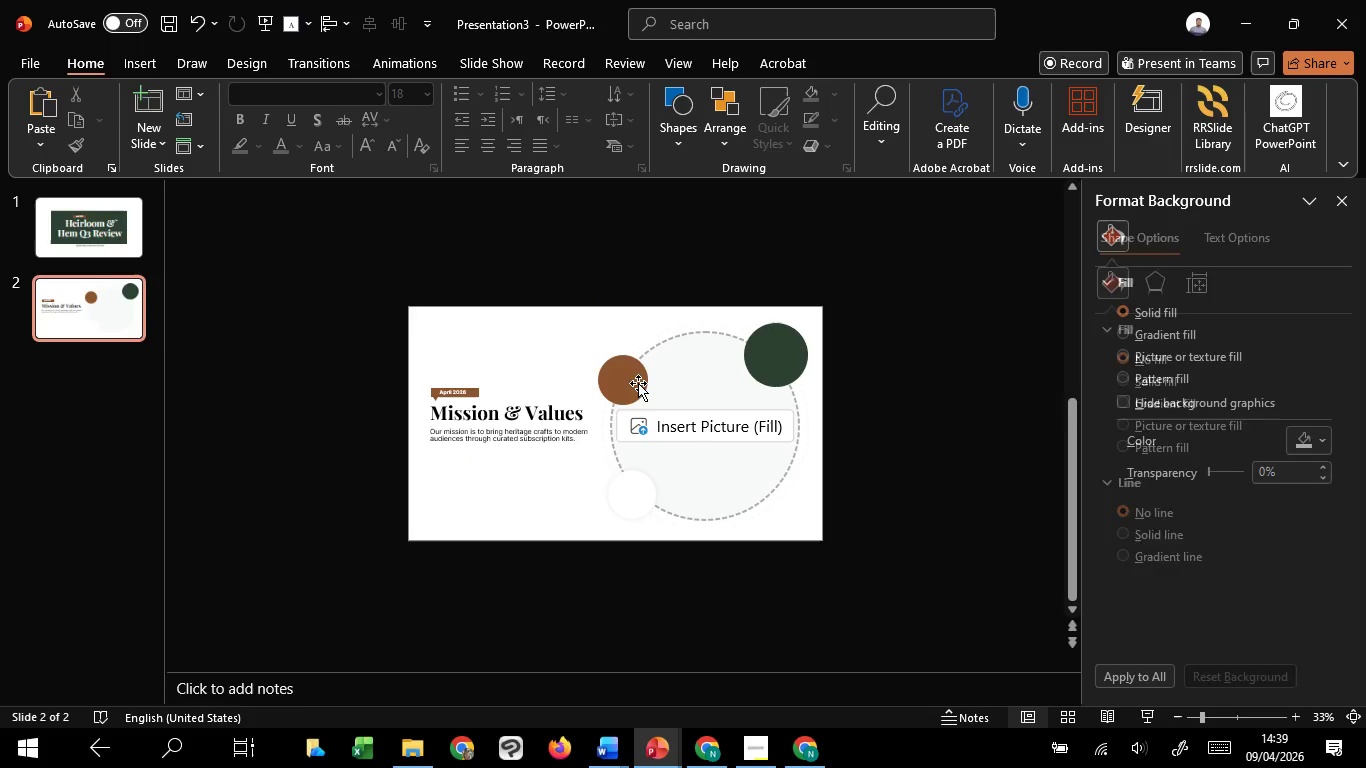 
key(Control+V)
 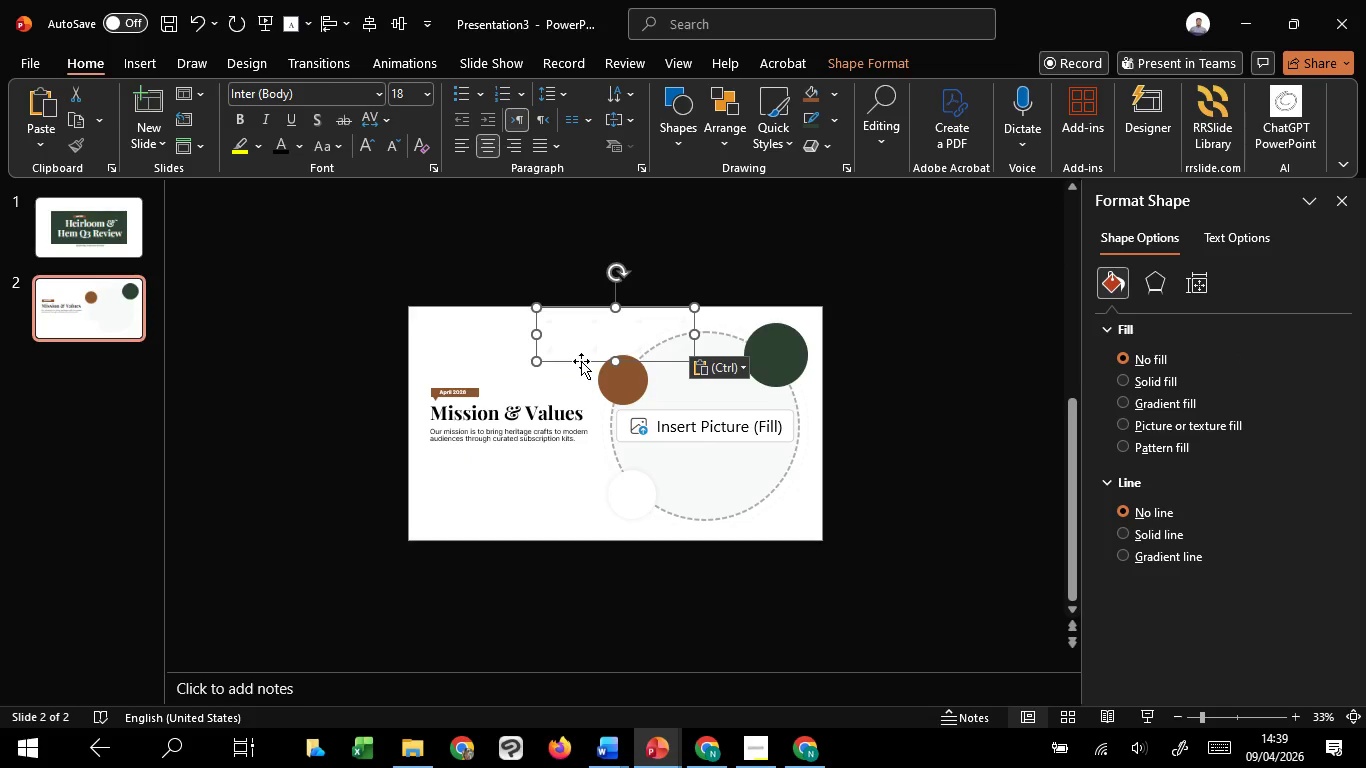 
left_click_drag(start_coordinate=[581, 360], to_coordinate=[402, 352])
 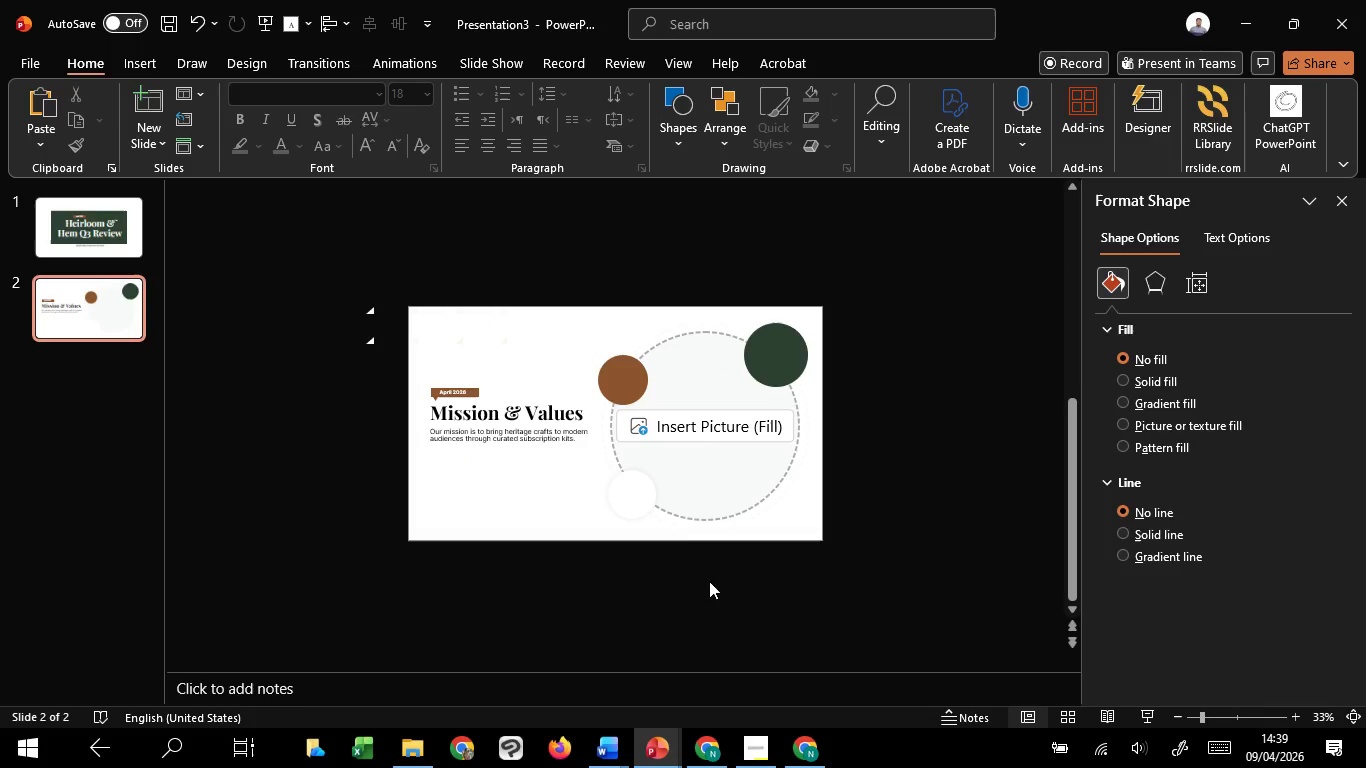 
hold_key(key=ShiftLeft, duration=1.0)
 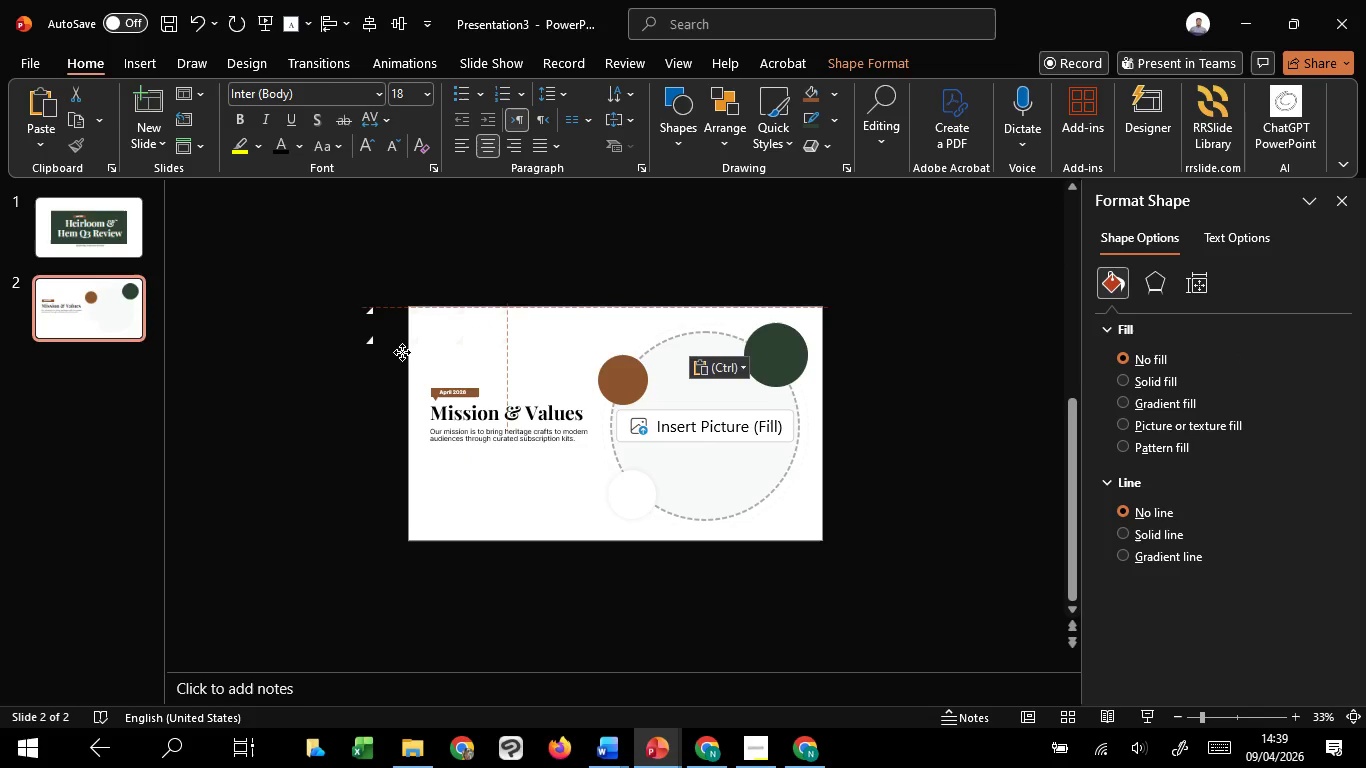 
left_click([536, 489])
 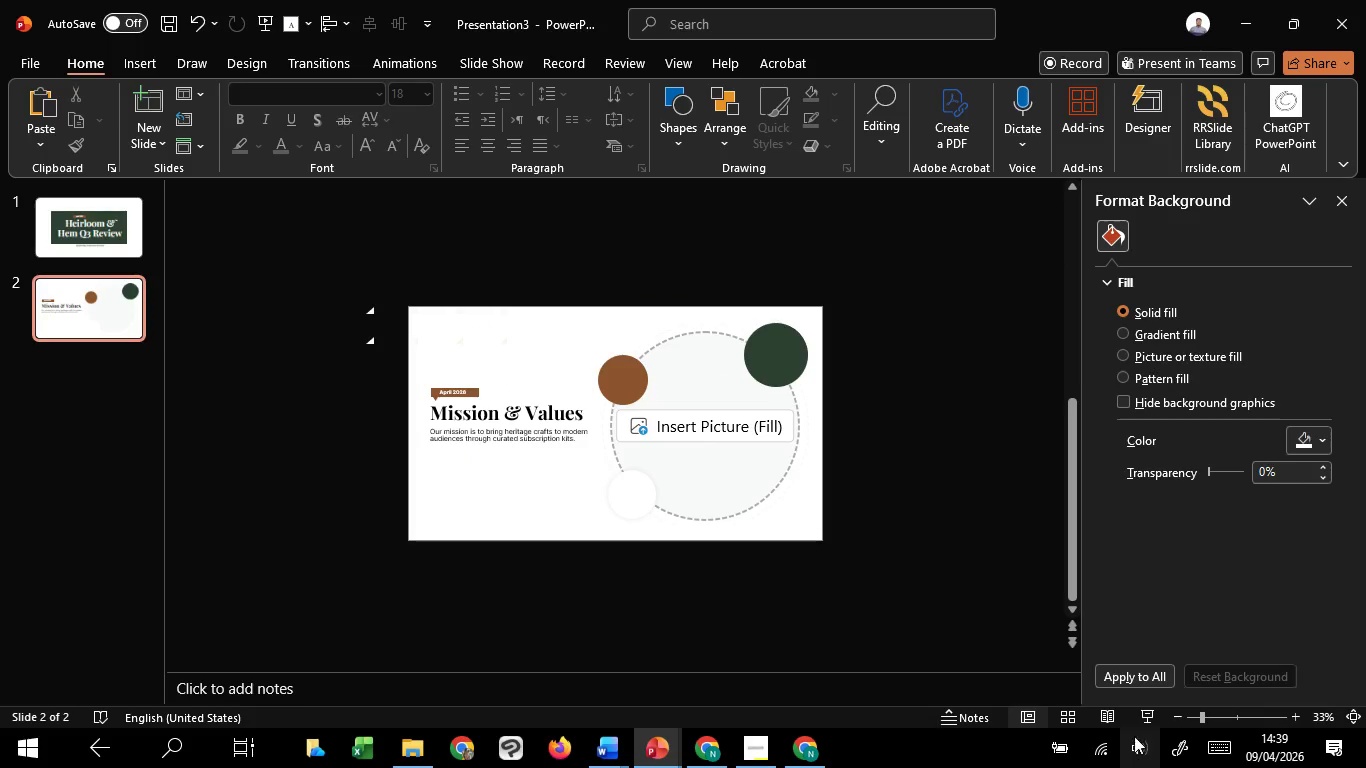 
left_click([1144, 718])
 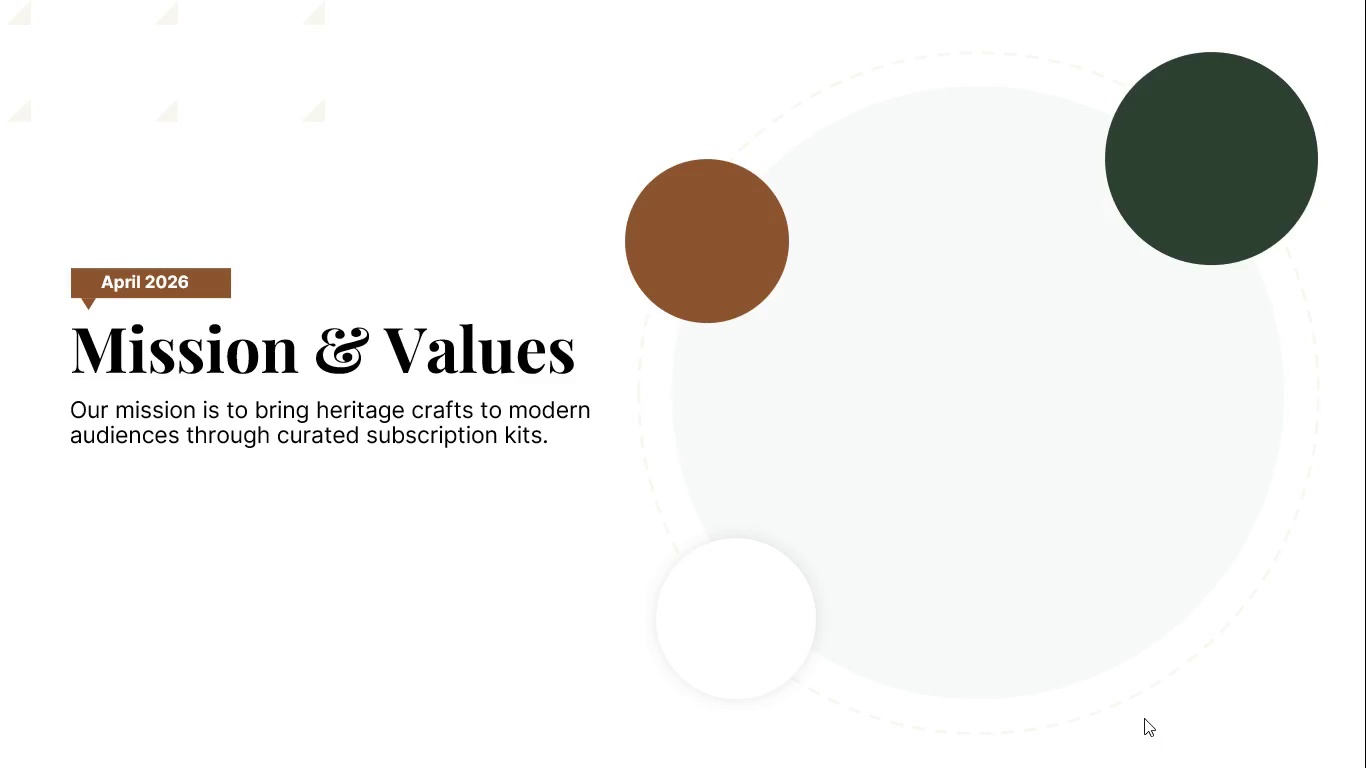 
wait(15.5)
 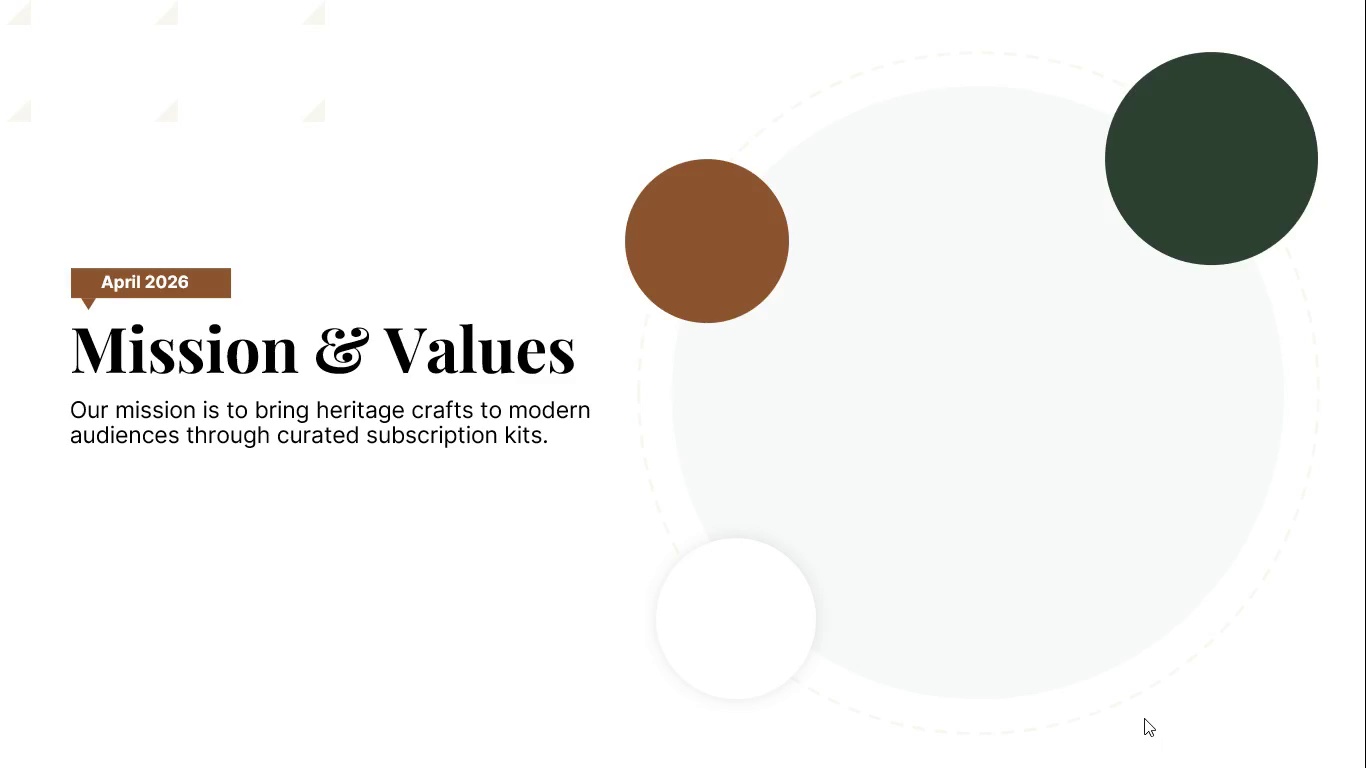 
key(Escape)
 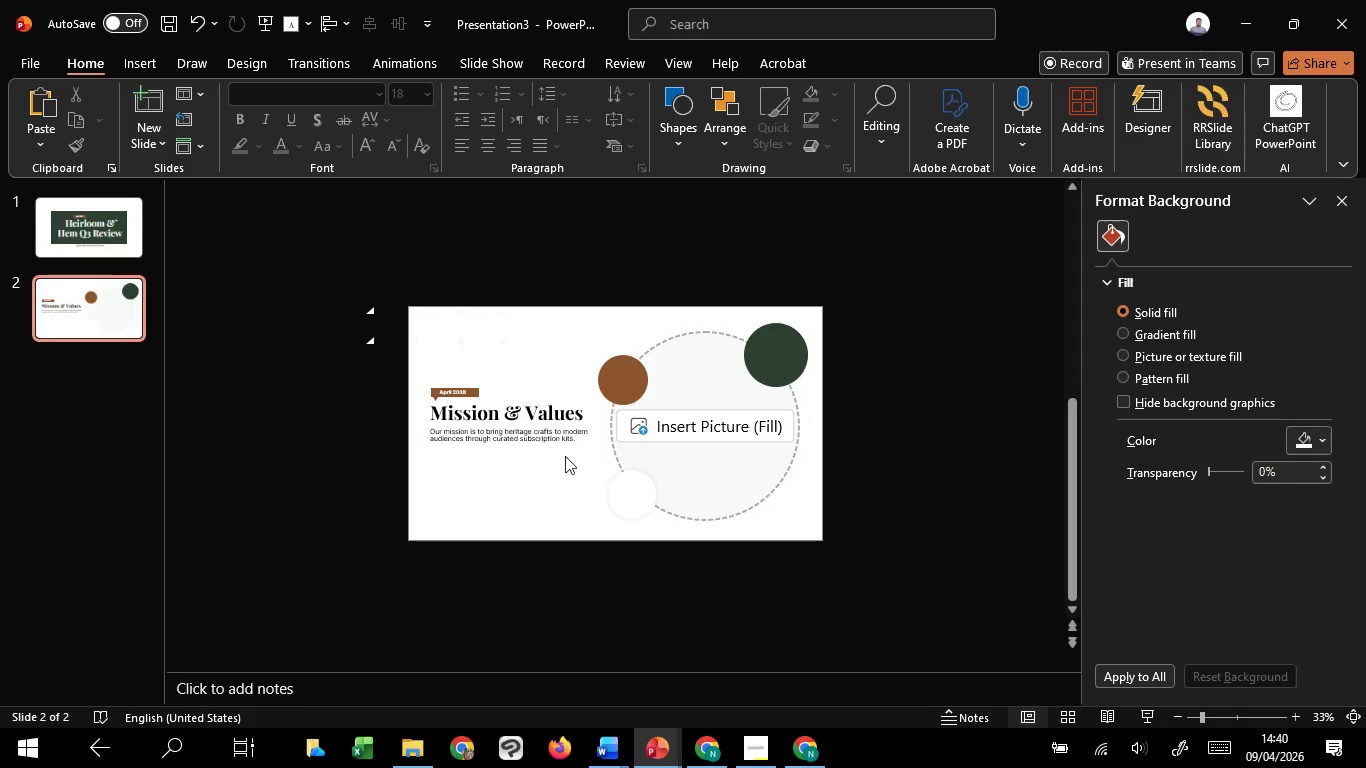 
left_click([548, 420])
 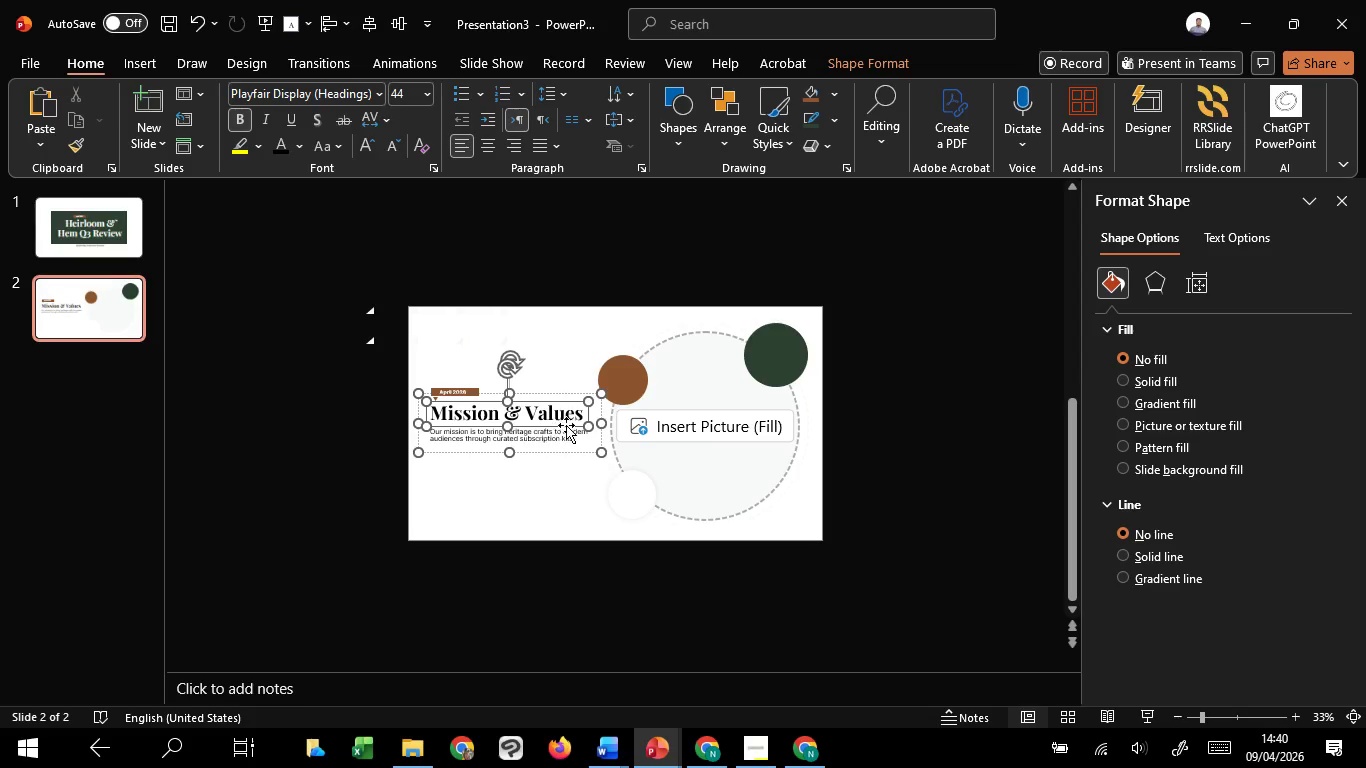 
left_click([566, 425])
 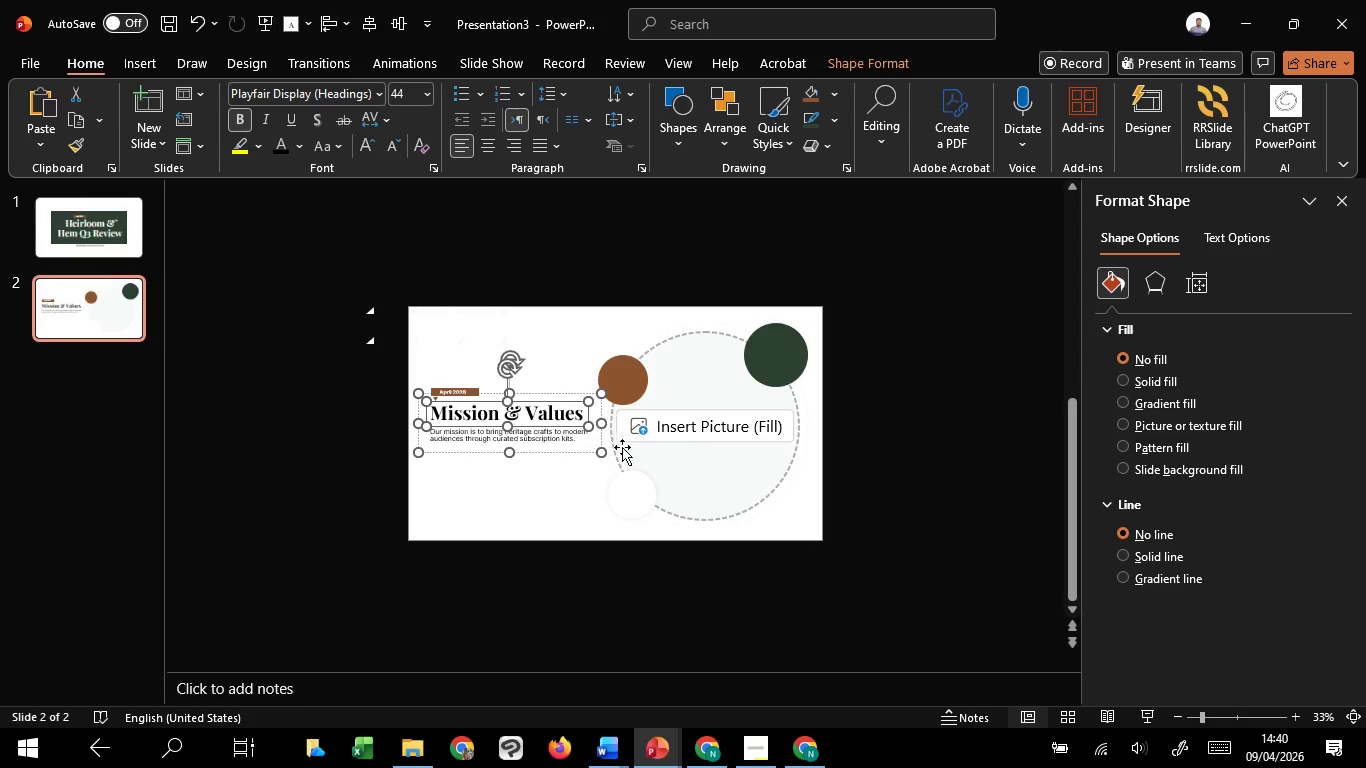 
left_click([634, 495])
 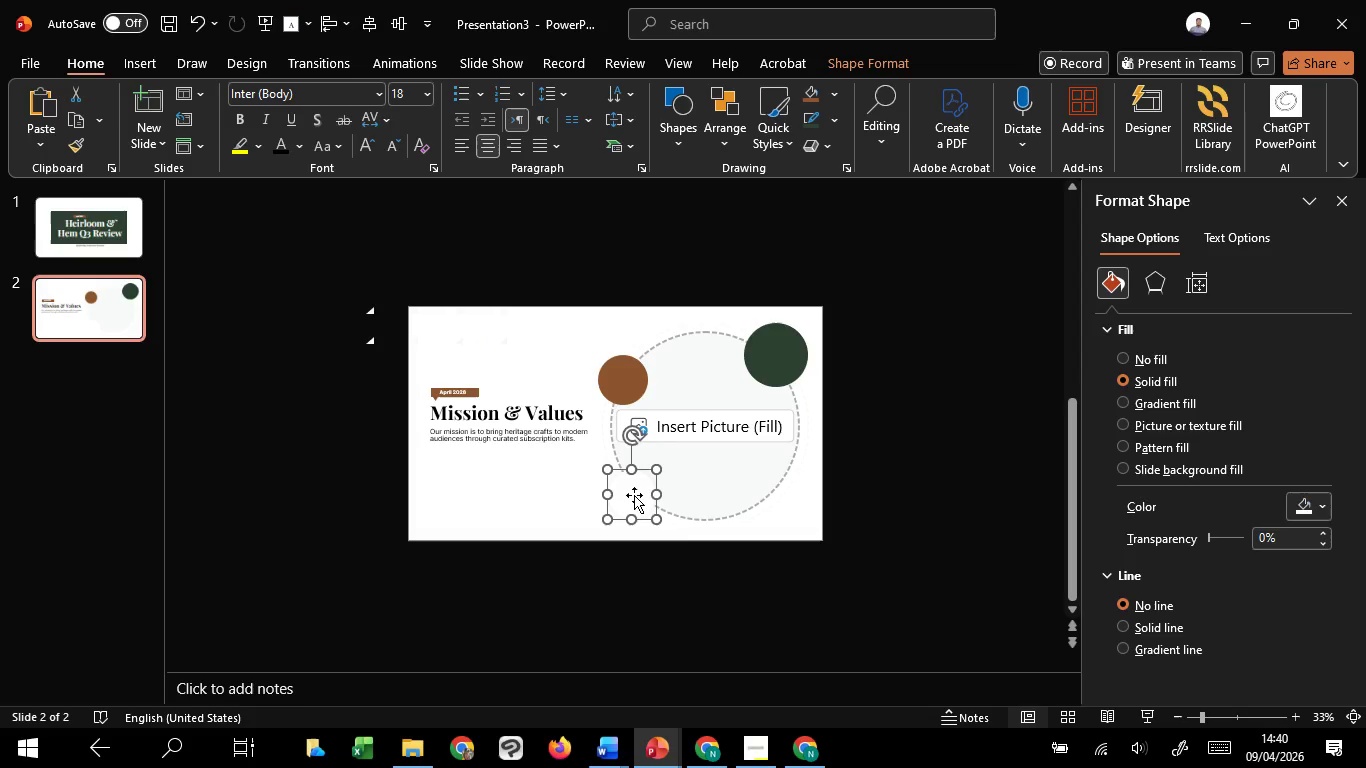 
hold_key(key=ShiftLeft, duration=1.51)
left_click([629, 382])
 